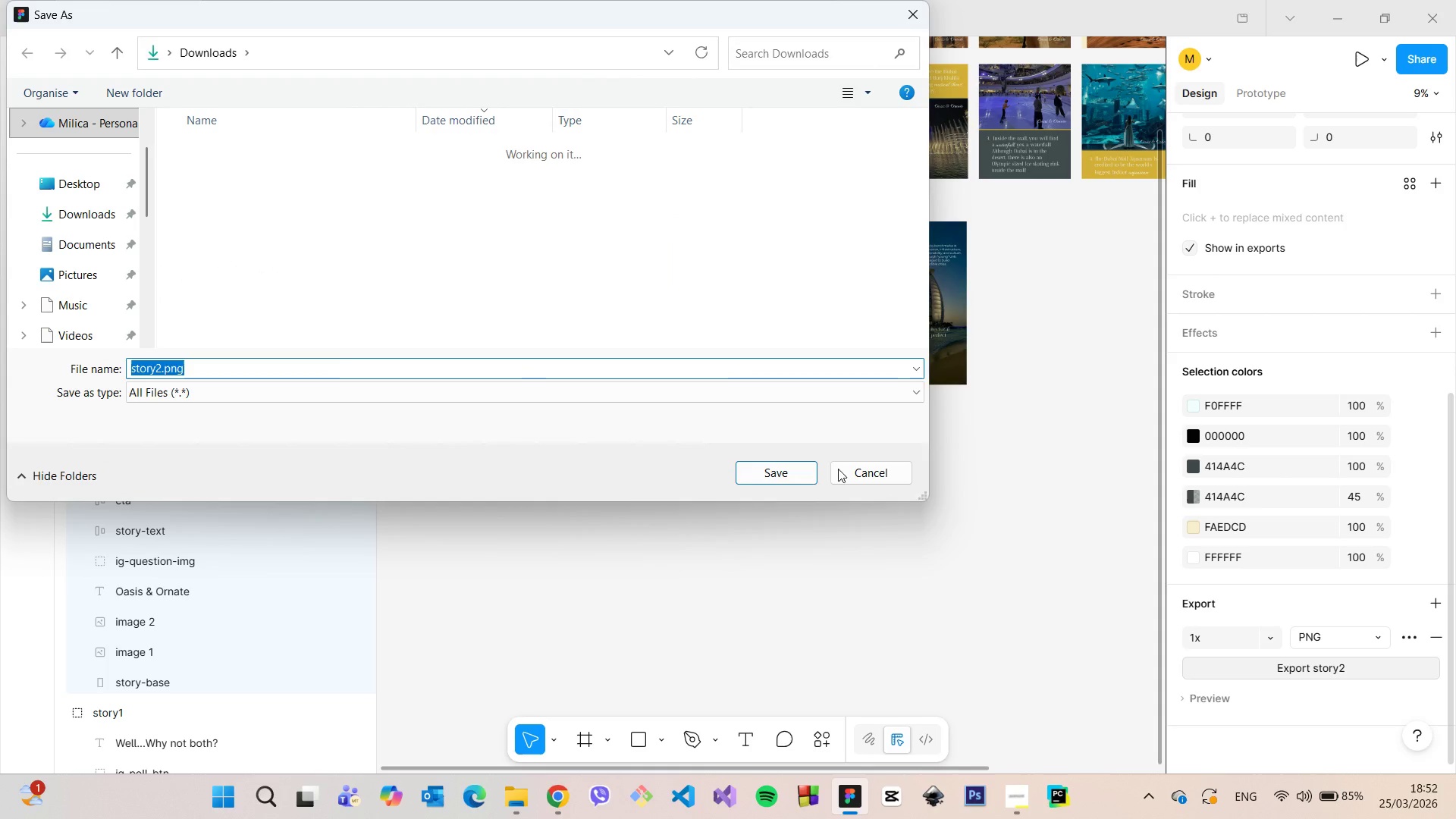 
wait(6.39)
 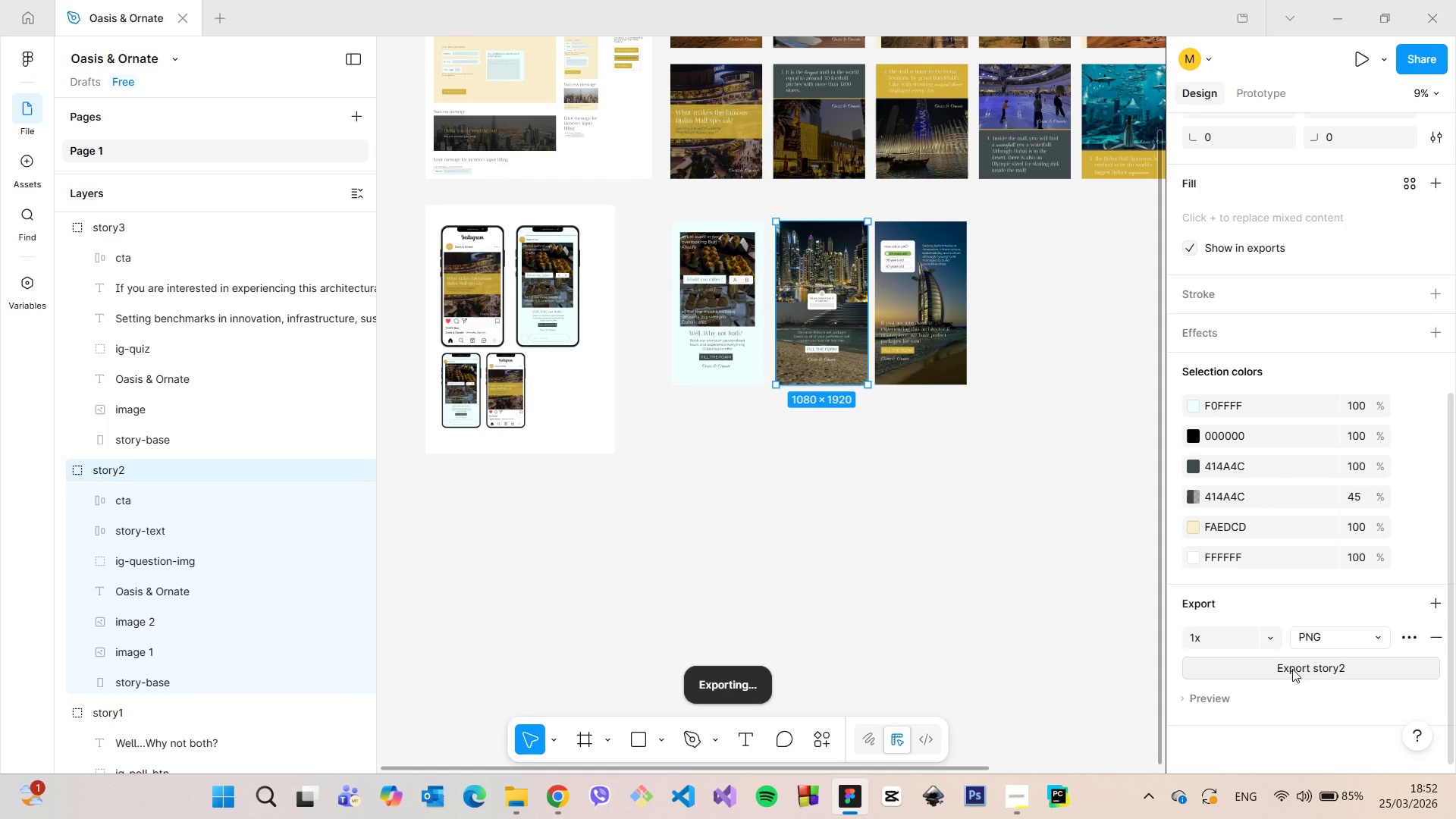 
left_click([761, 469])
 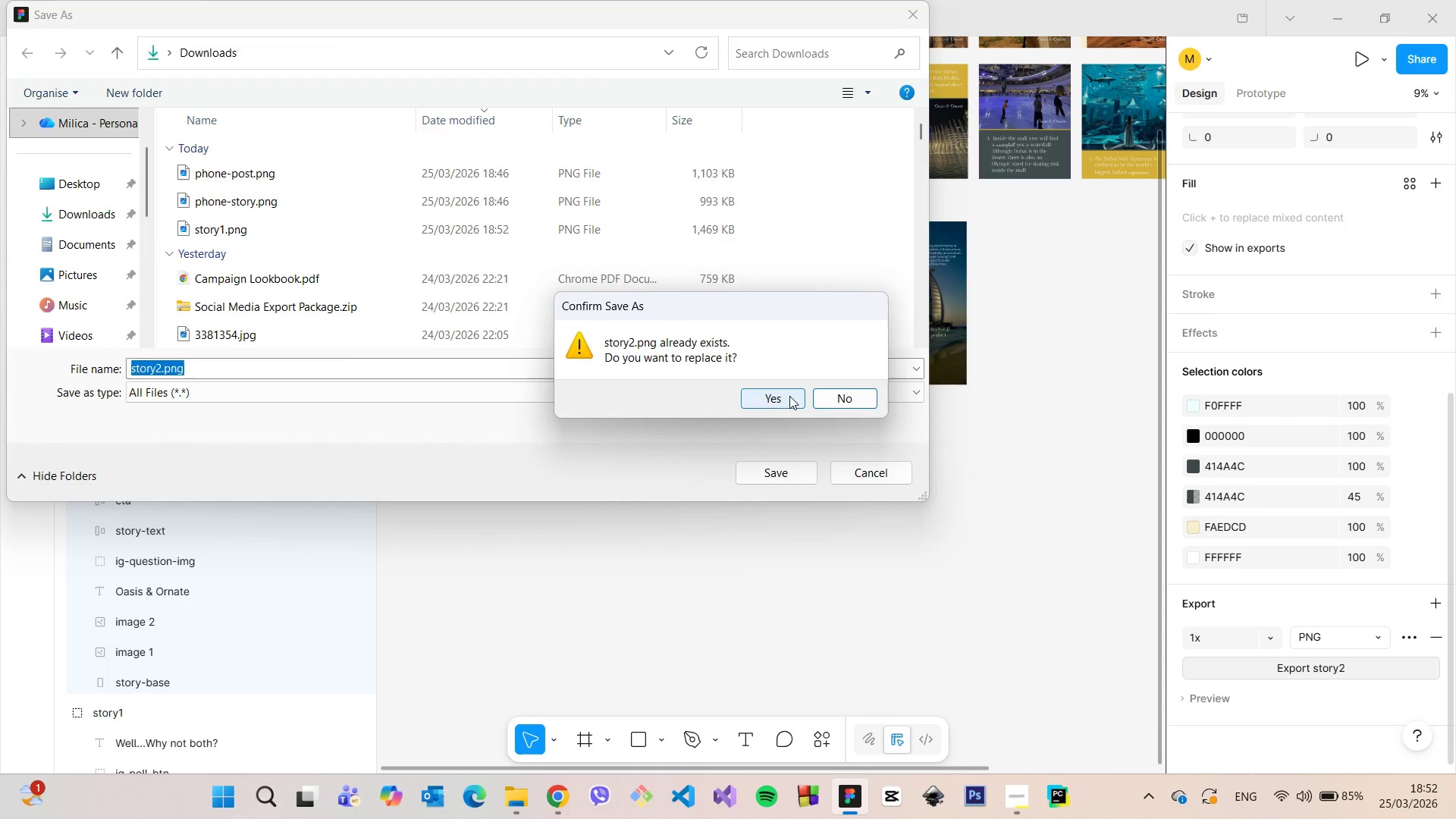 
left_click([789, 396])
 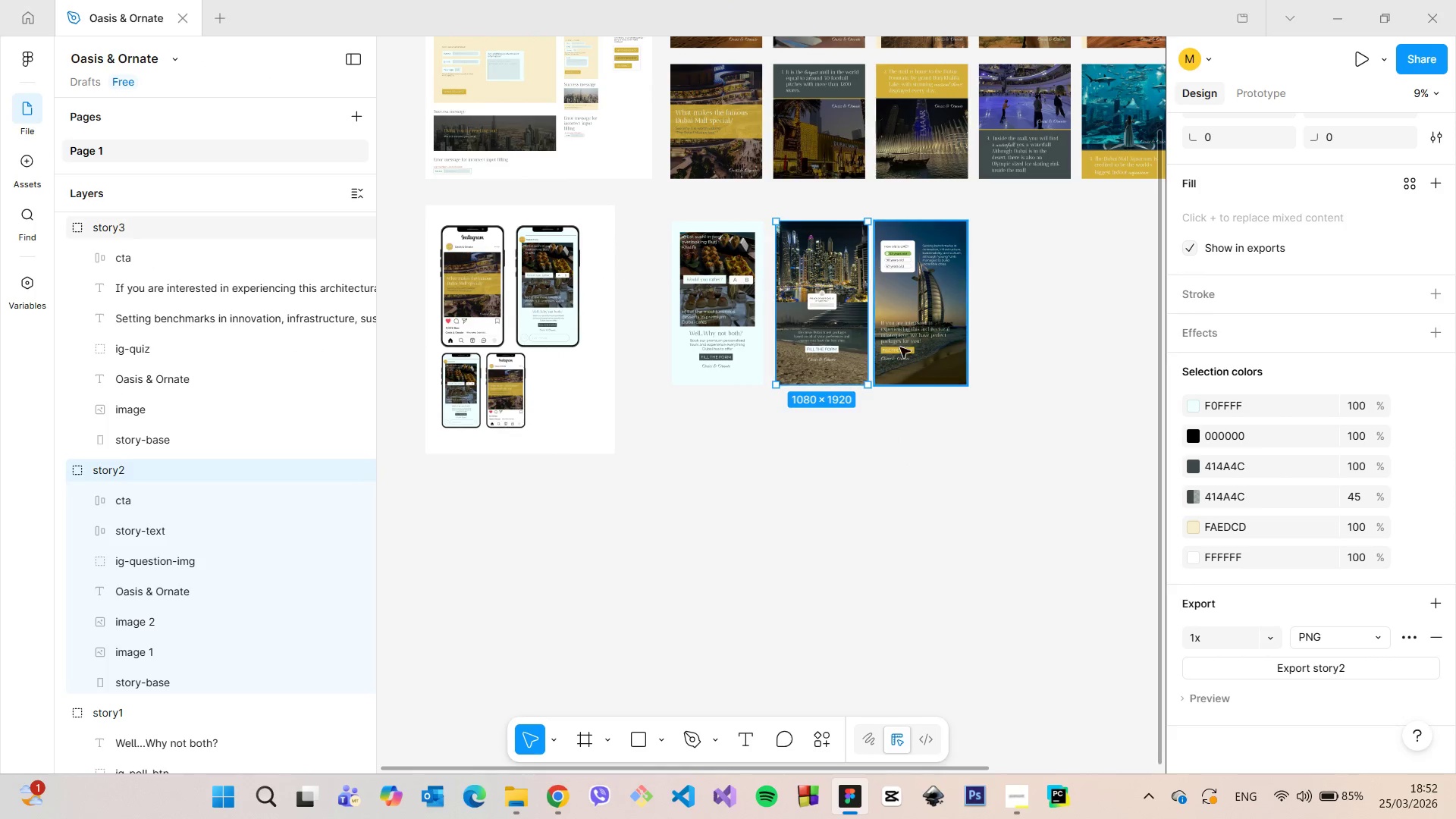 
left_click([907, 347])
 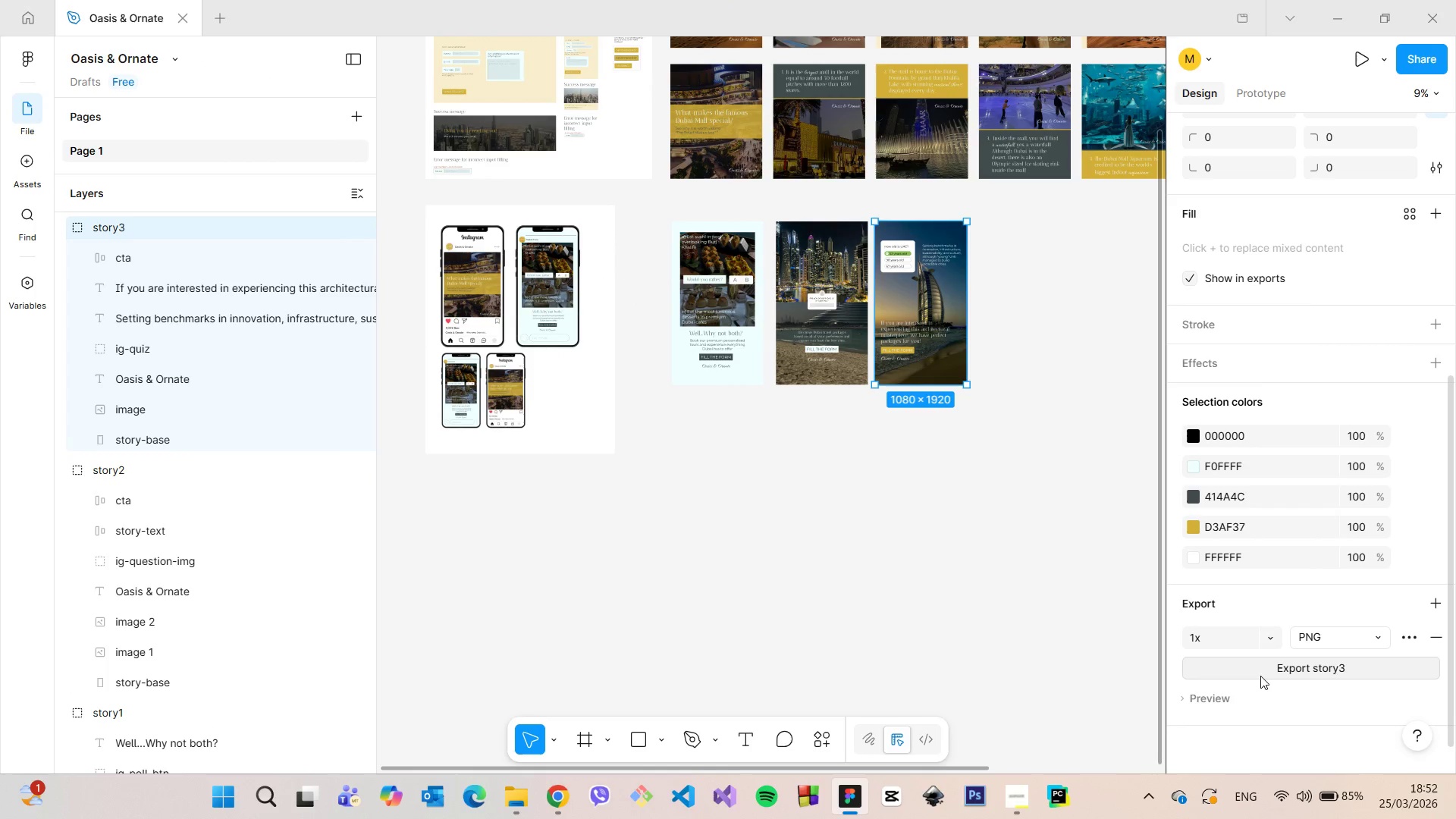 
left_click([1263, 673])
 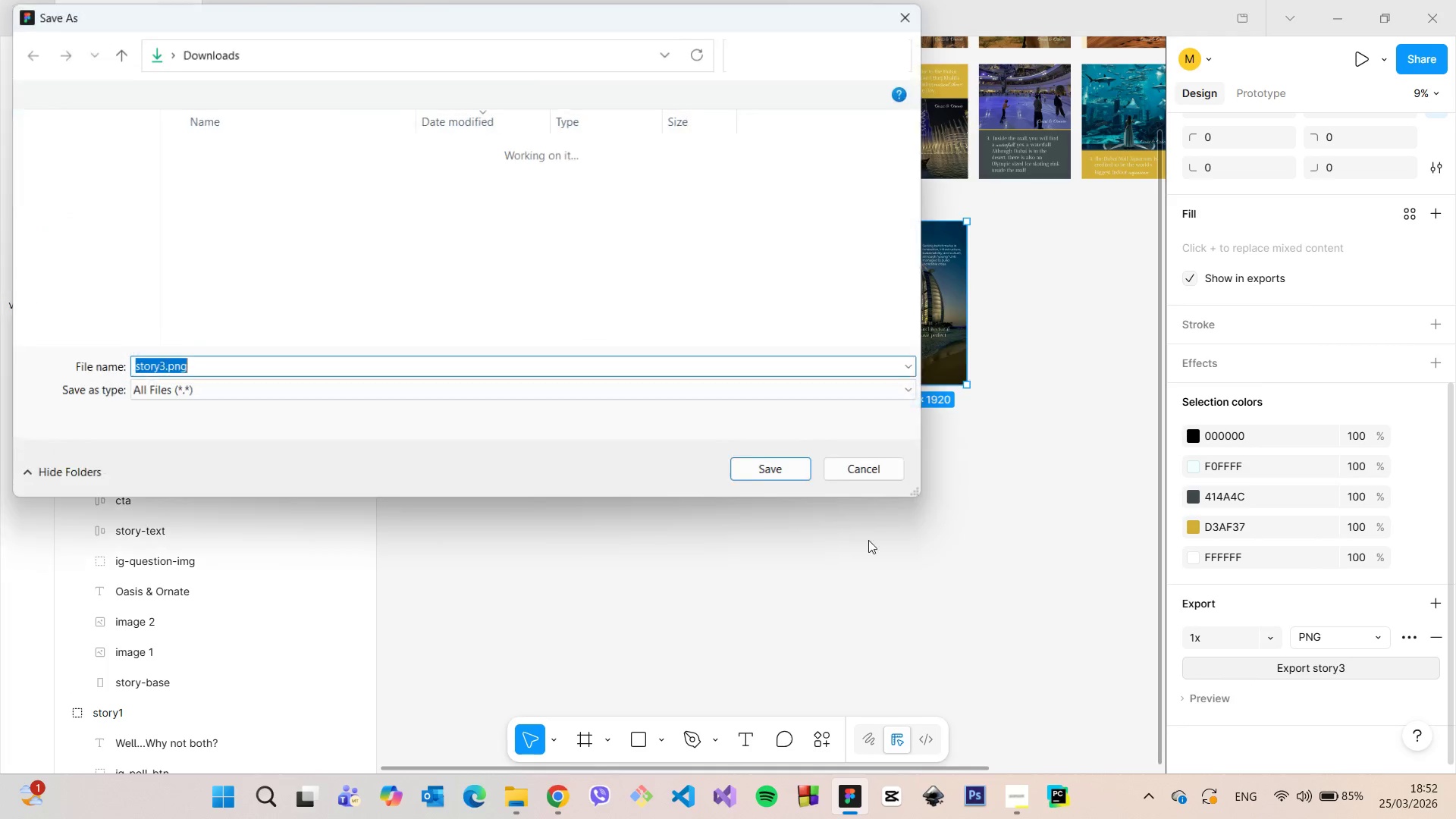 
left_click([773, 478])
 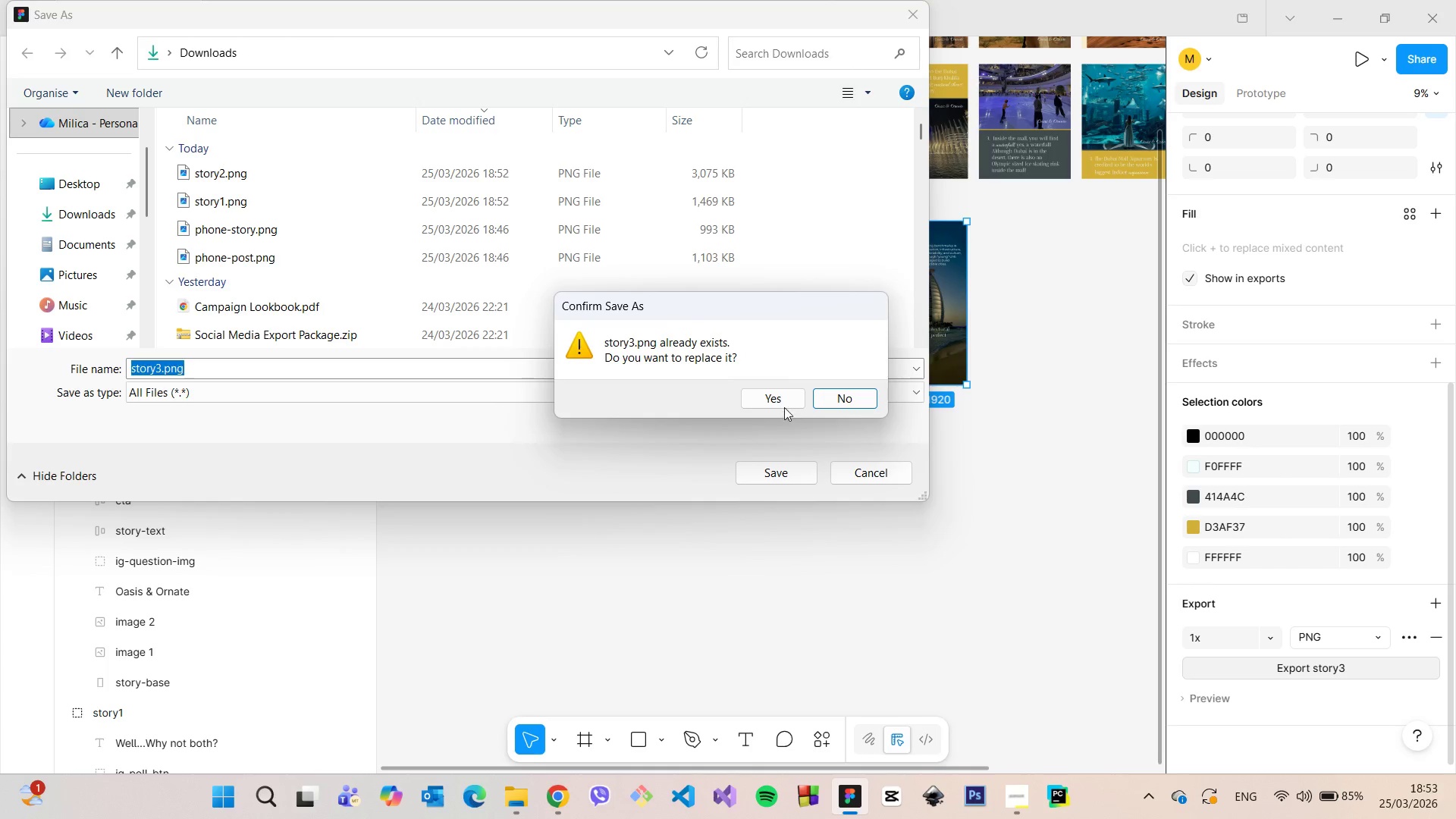 
left_click([783, 403])
 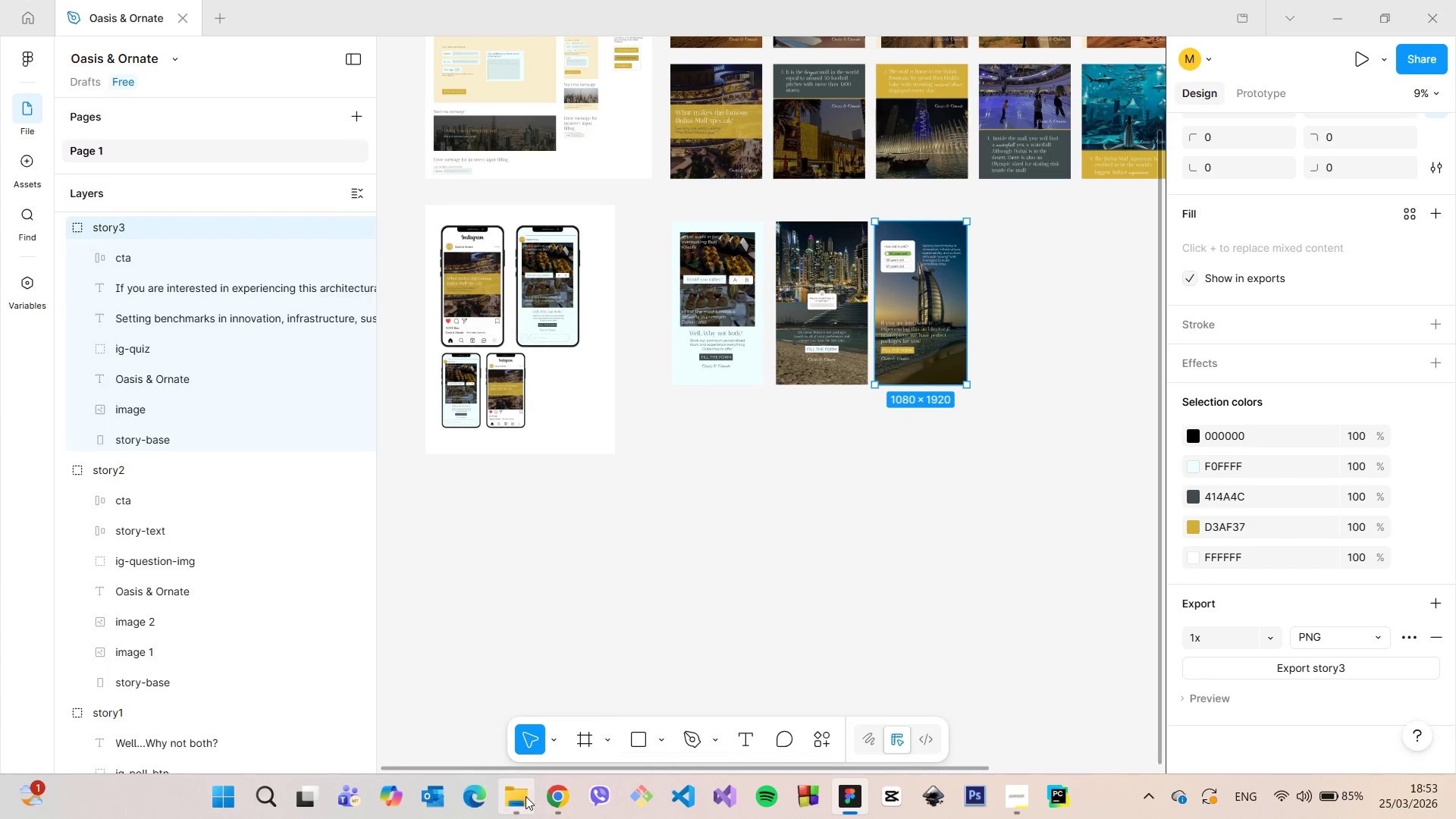 
left_click([523, 798])
 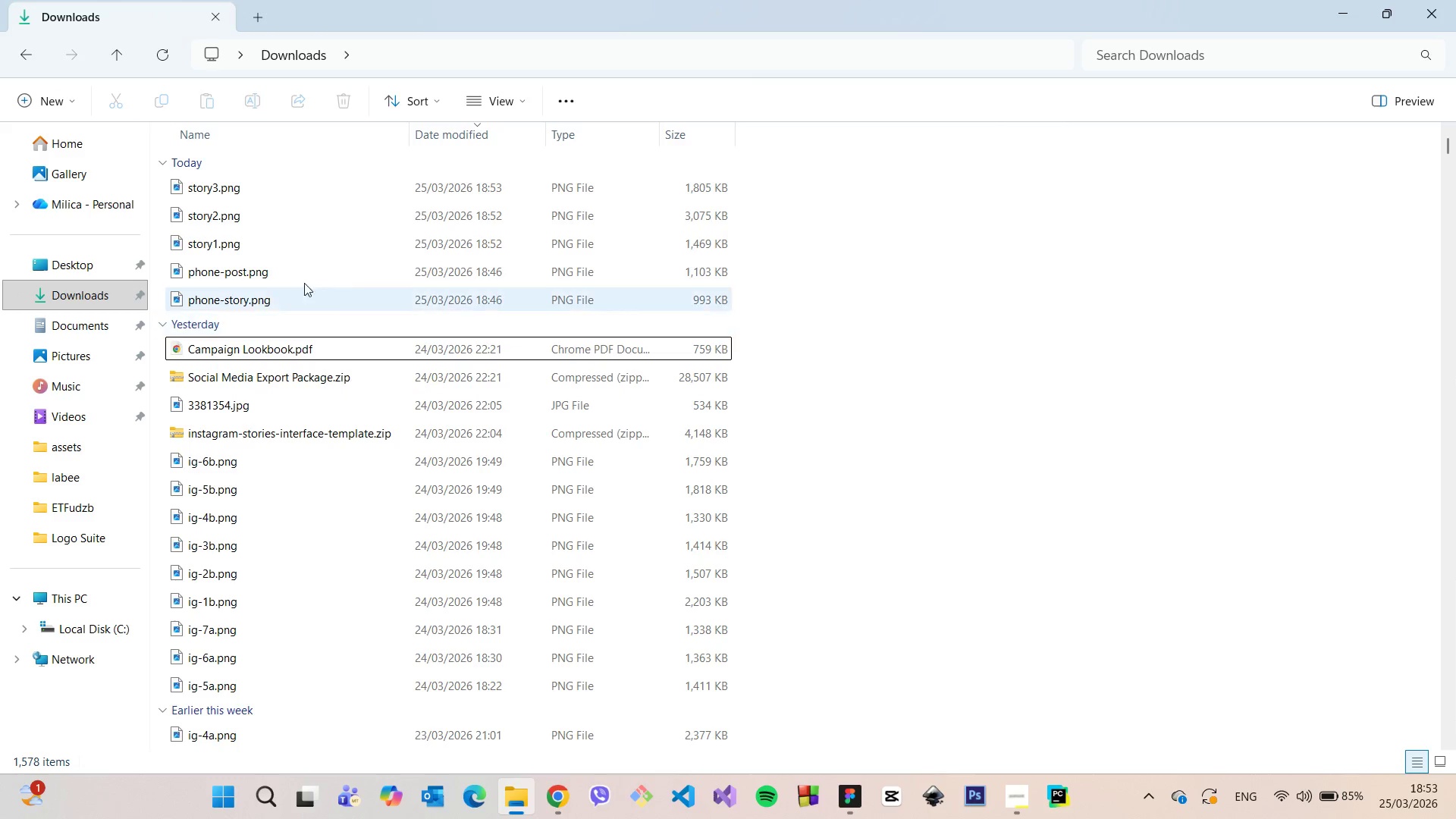 
left_click([275, 246])
 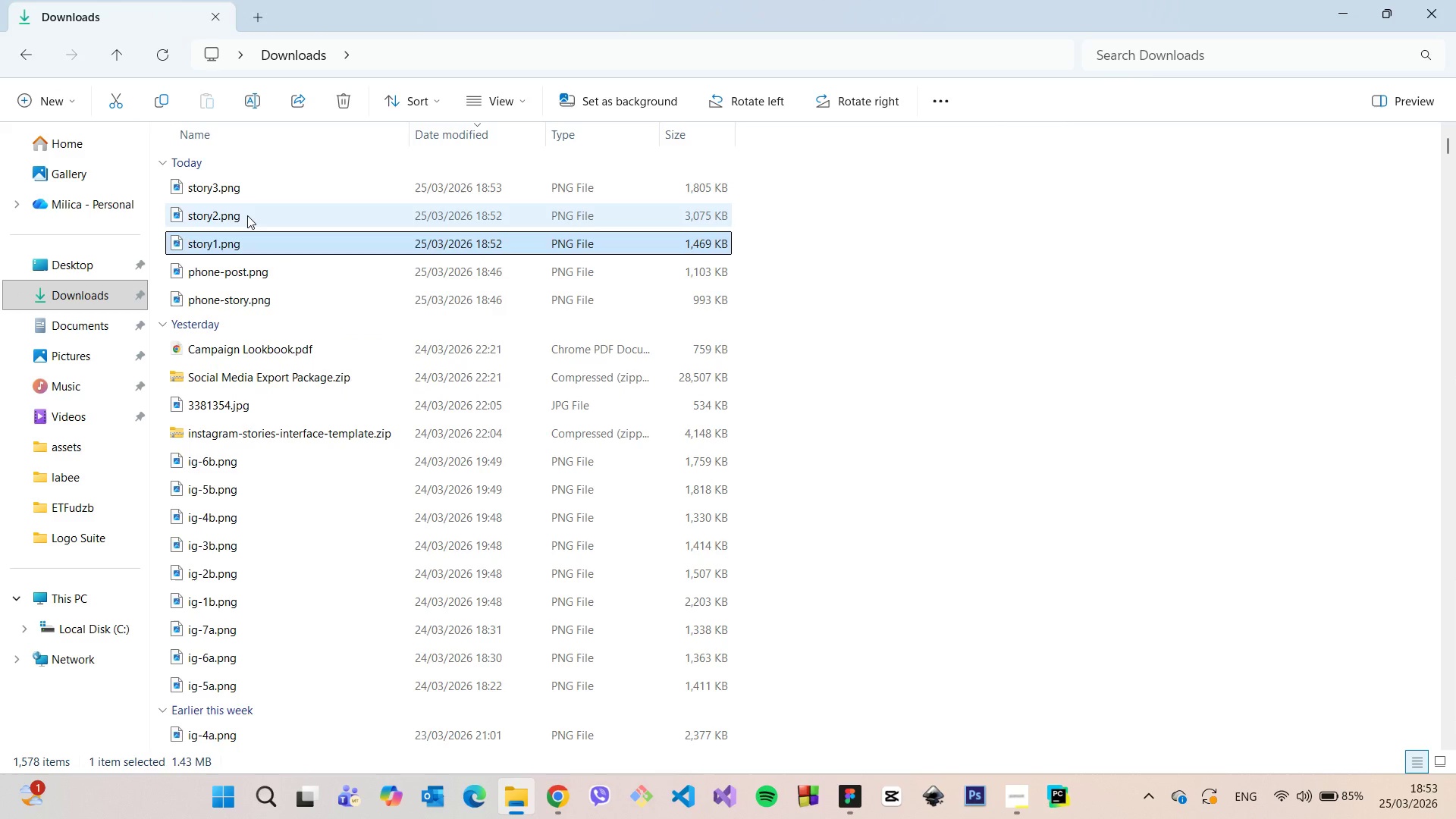 
hold_key(key=ShiftLeft, duration=0.97)
left_click([247, 215])
 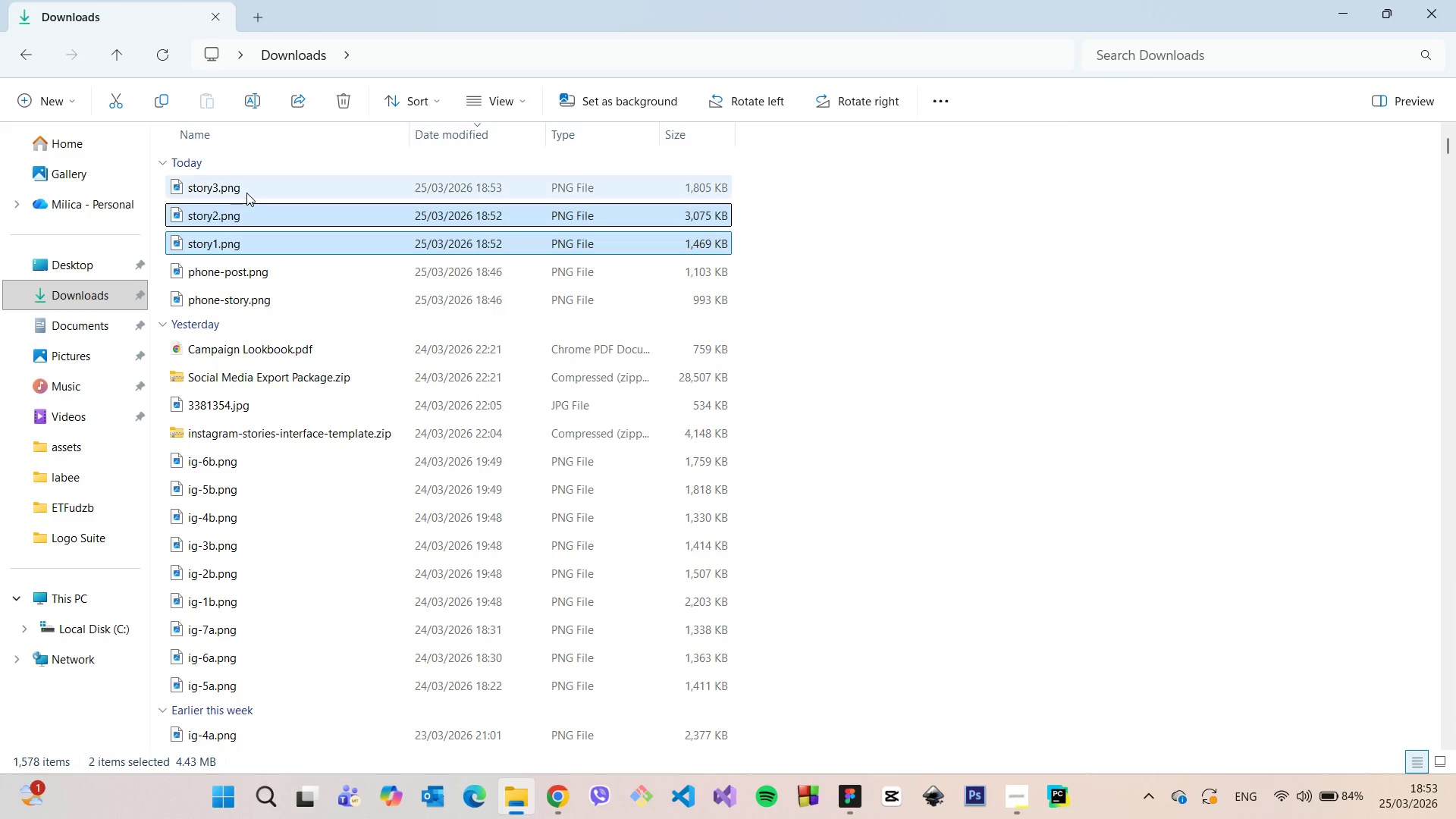 
left_click([246, 193])
 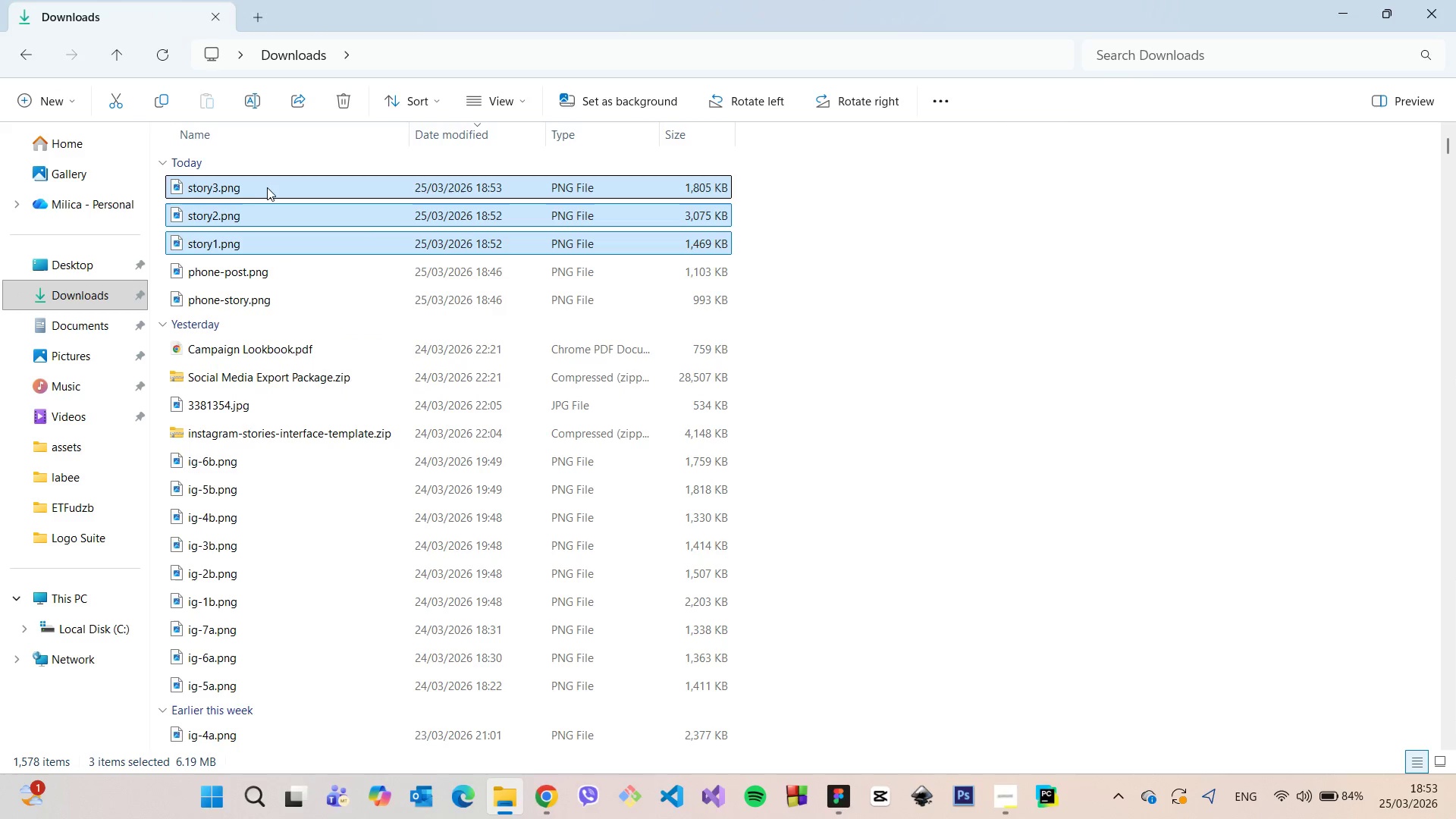 
left_click_drag(start_coordinate=[267, 187], to_coordinate=[318, 372])
 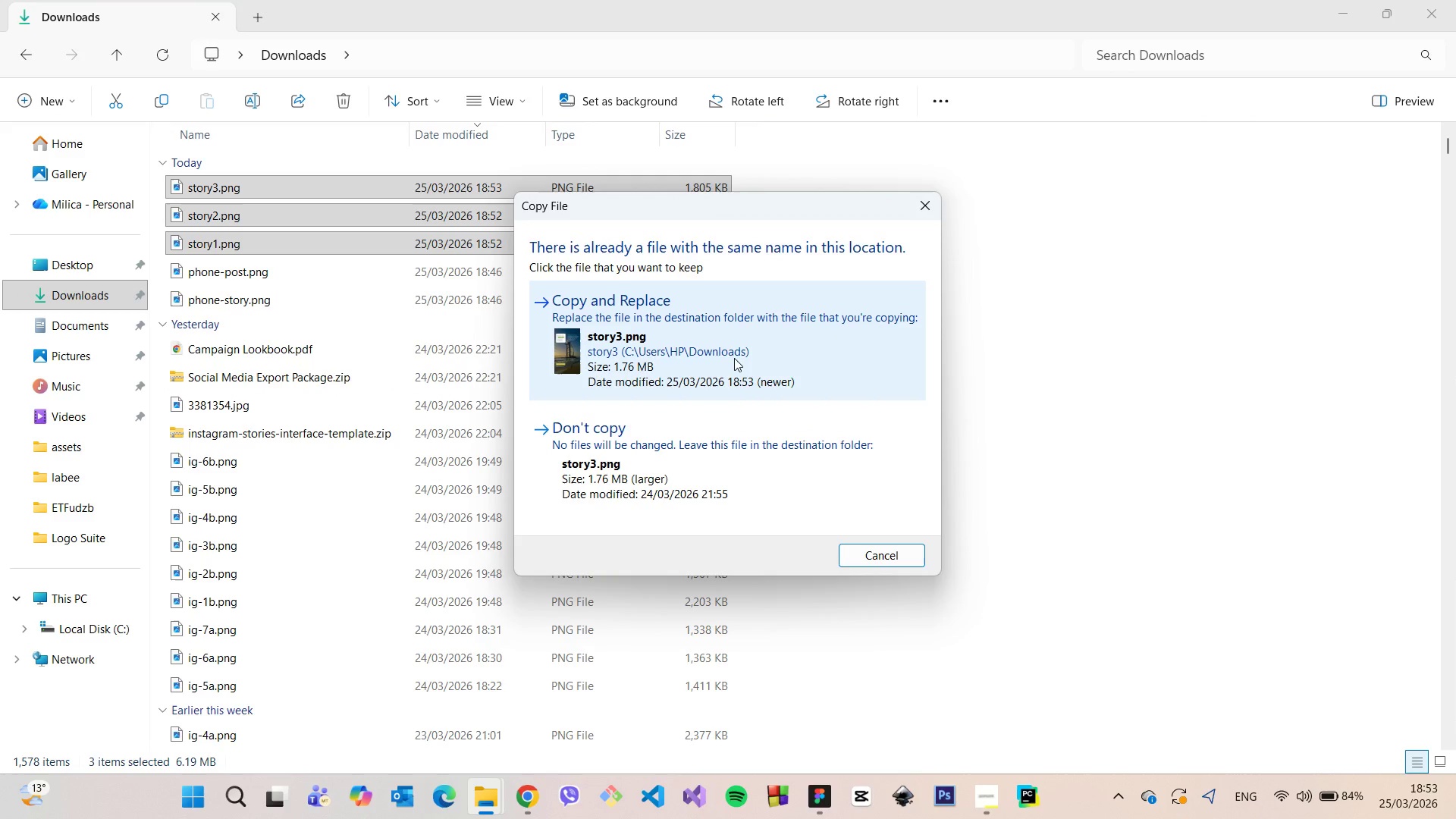 
left_click([744, 350])
 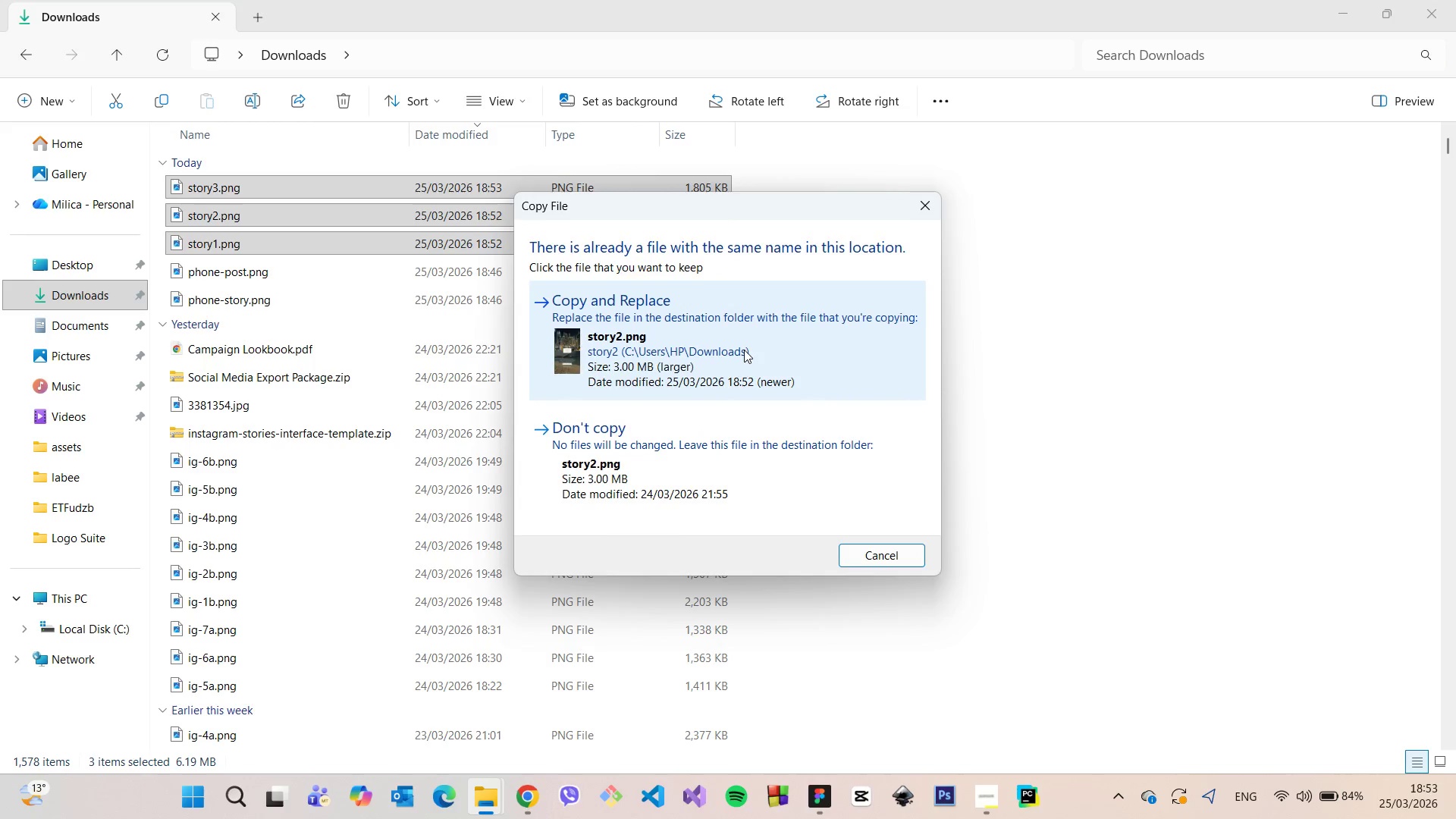 
left_click([744, 350])
 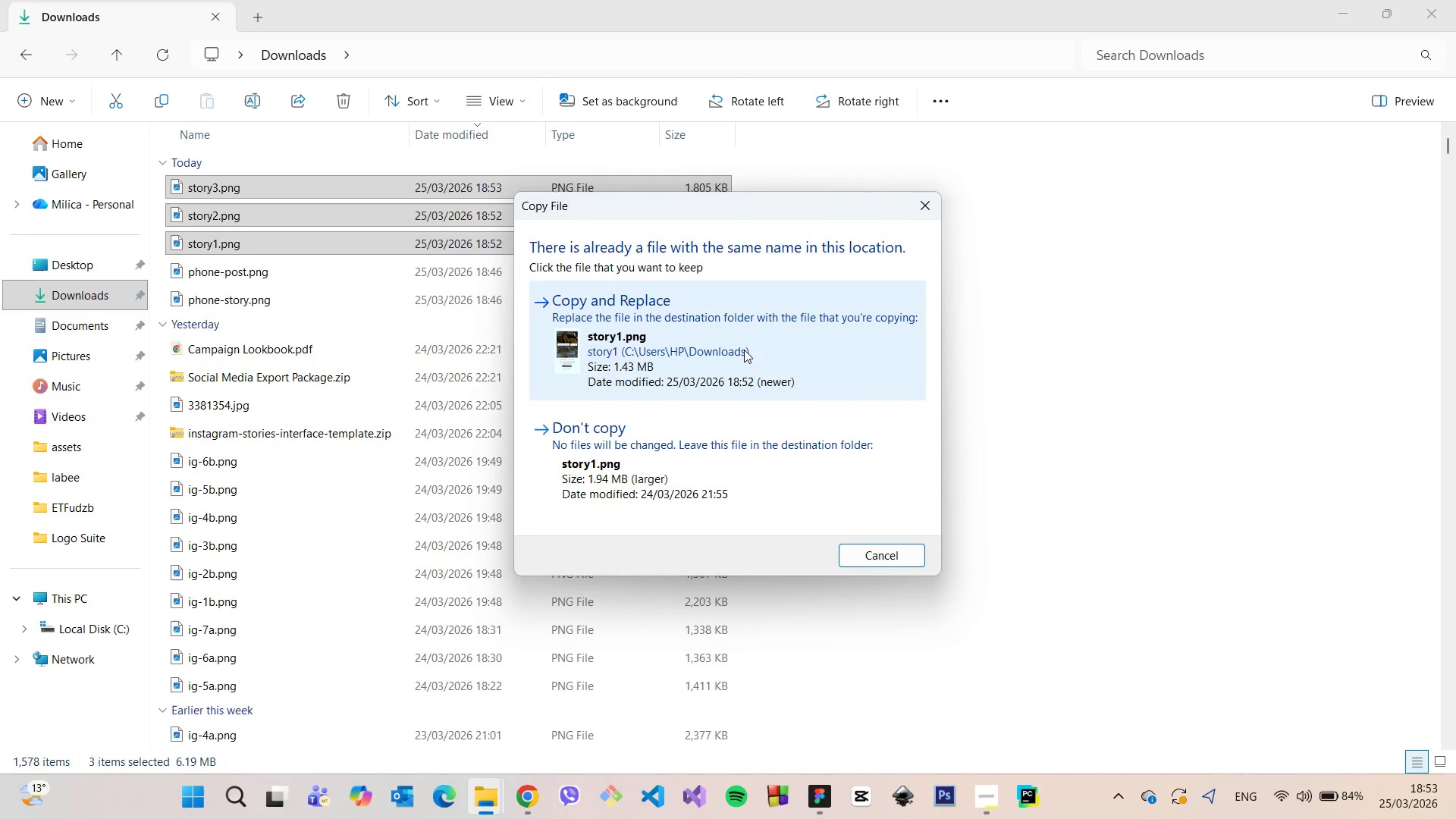 
left_click([744, 350])
 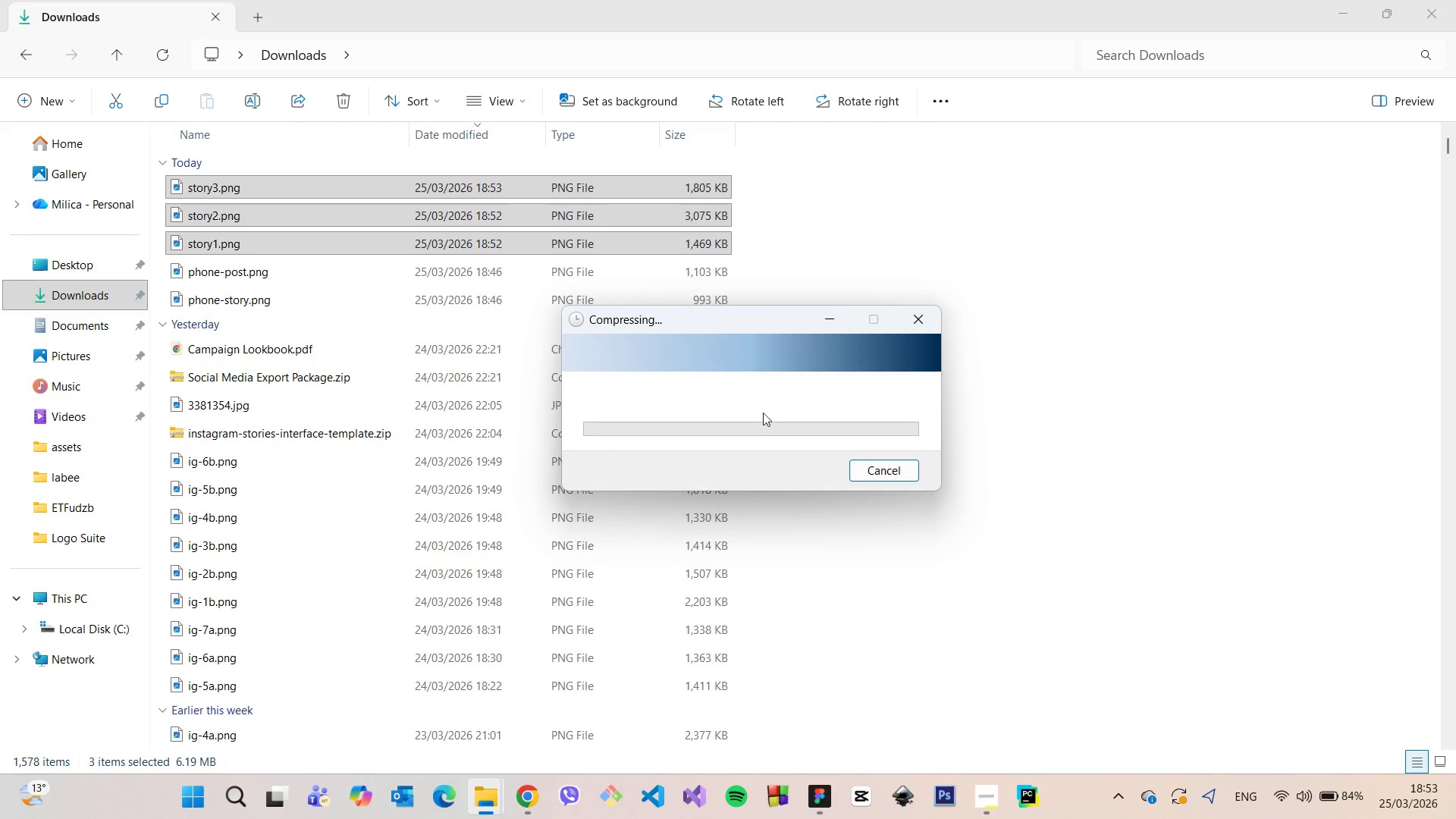 
left_click([823, 794])
 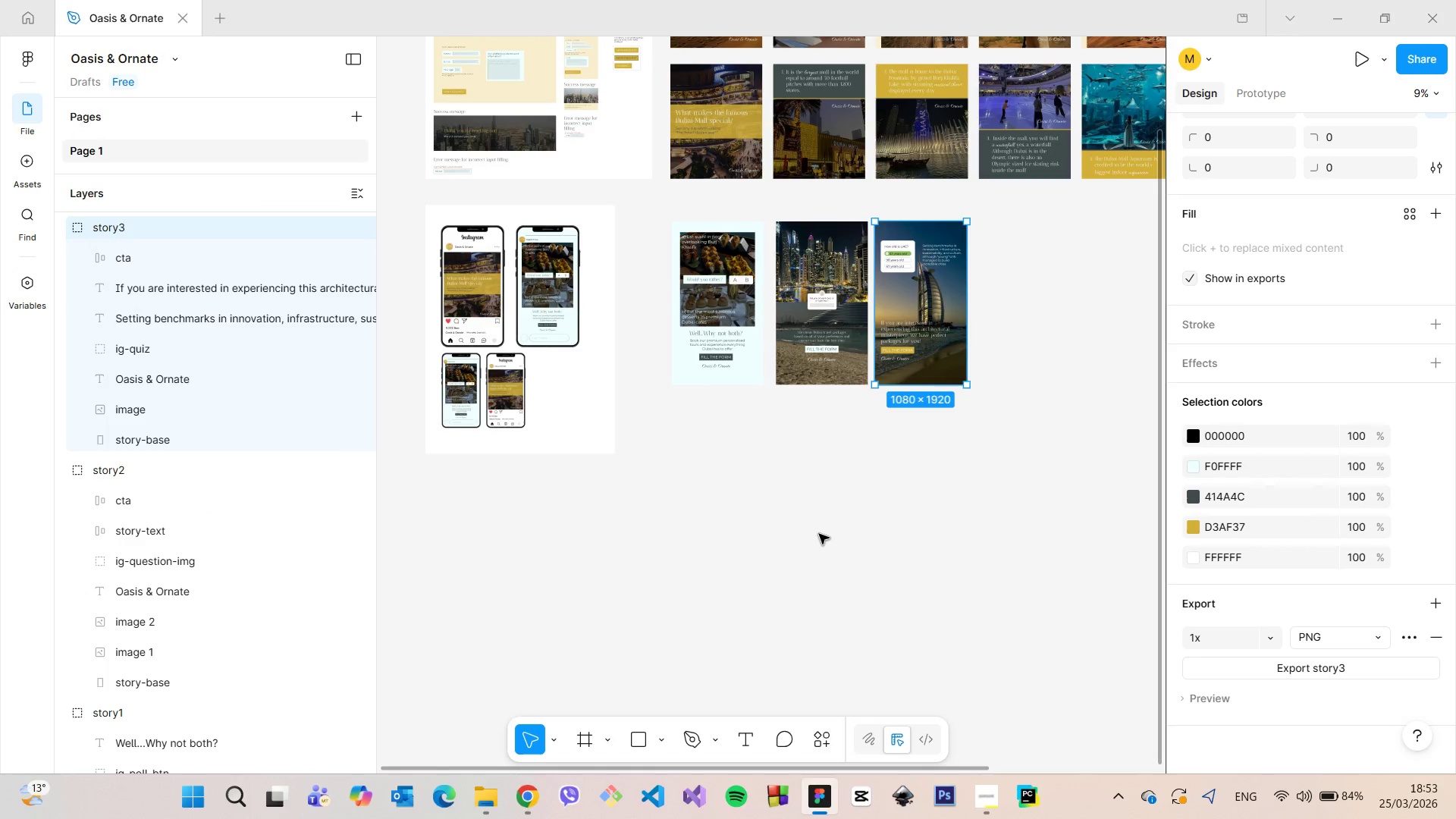 
left_click([819, 534])
 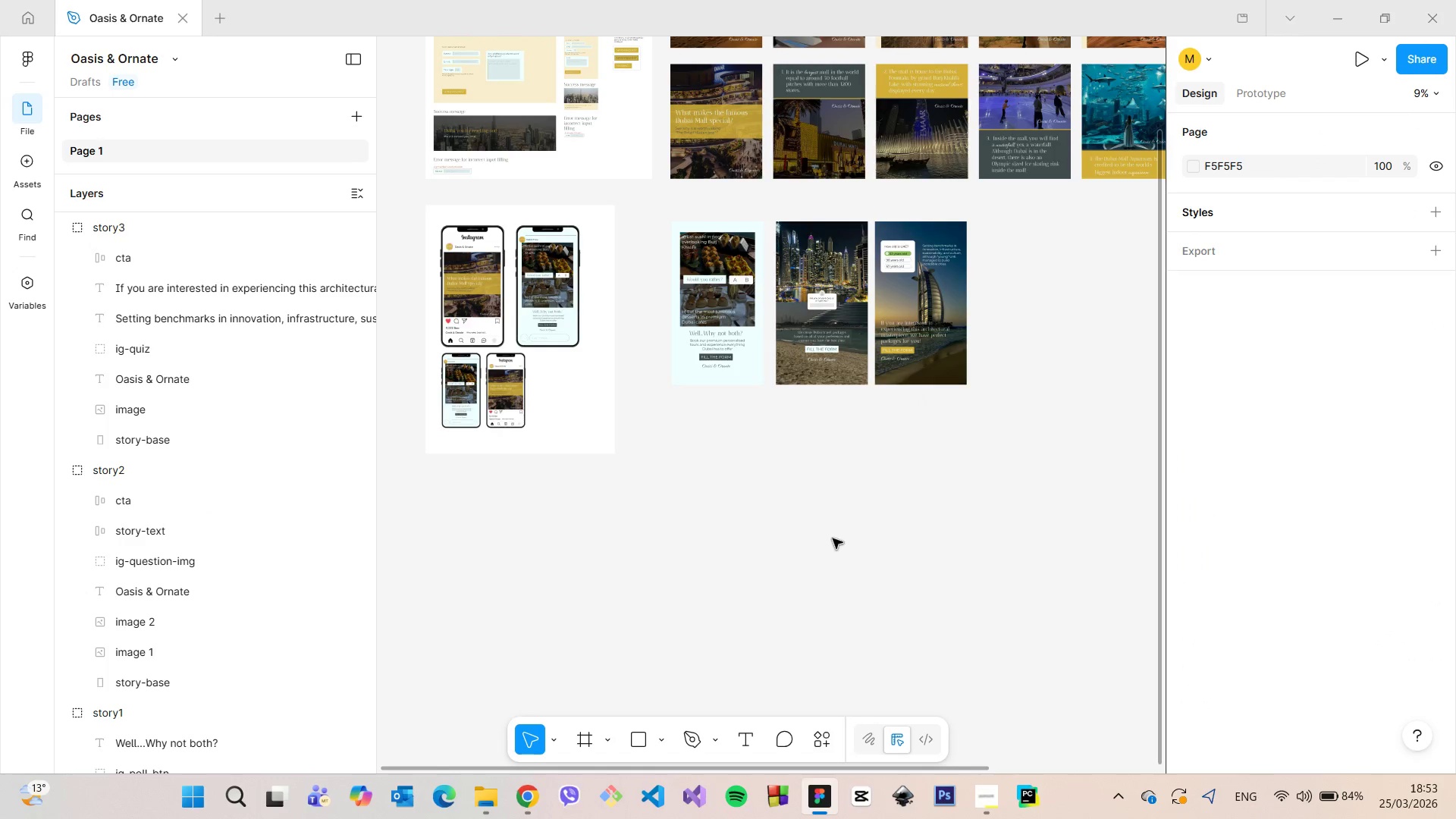 
scroll: coordinate [835, 485], scroll_direction: down, amount: 4.0
 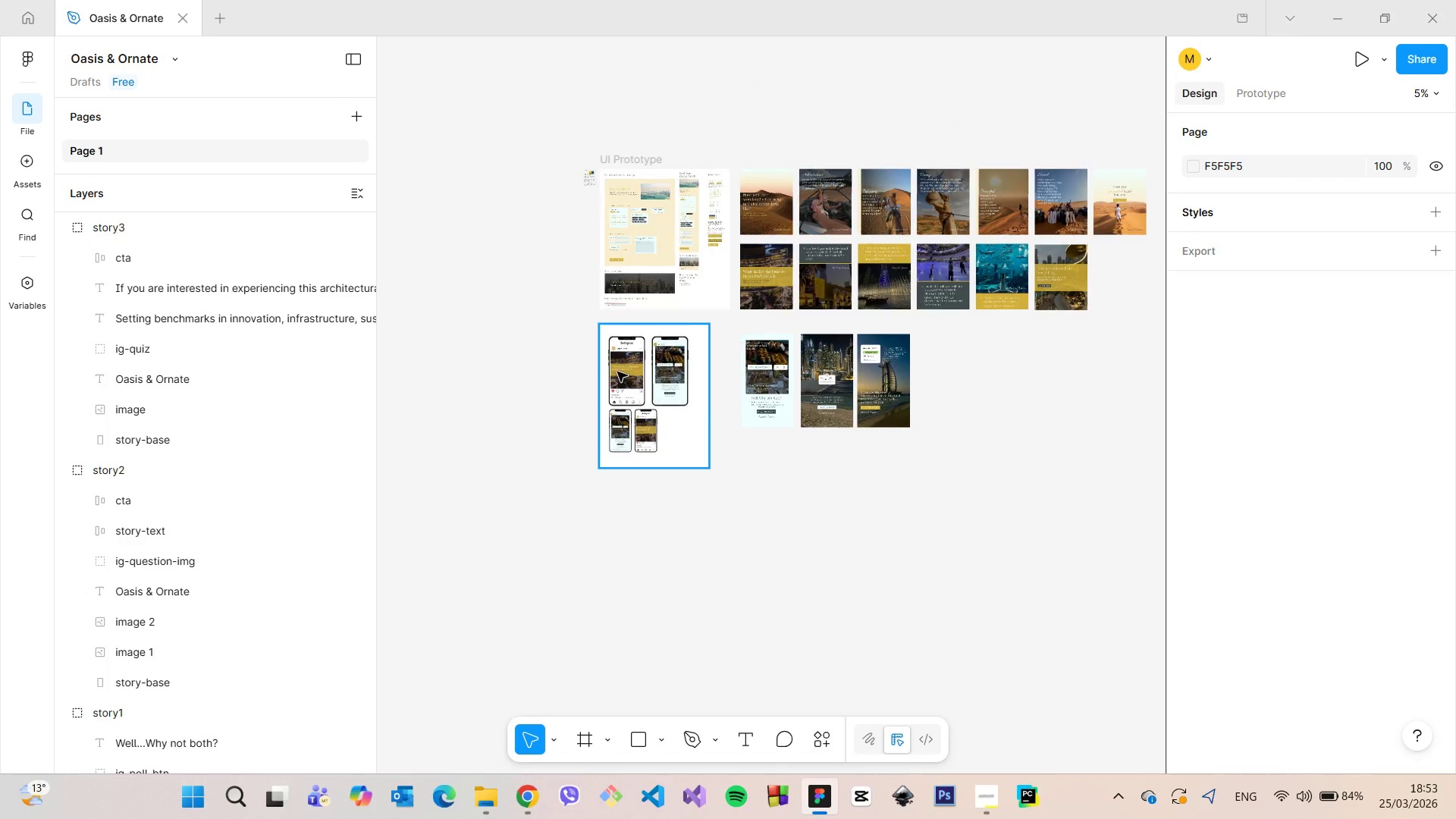 
scroll: coordinate [624, 433], scroll_direction: up, amount: 12.0
 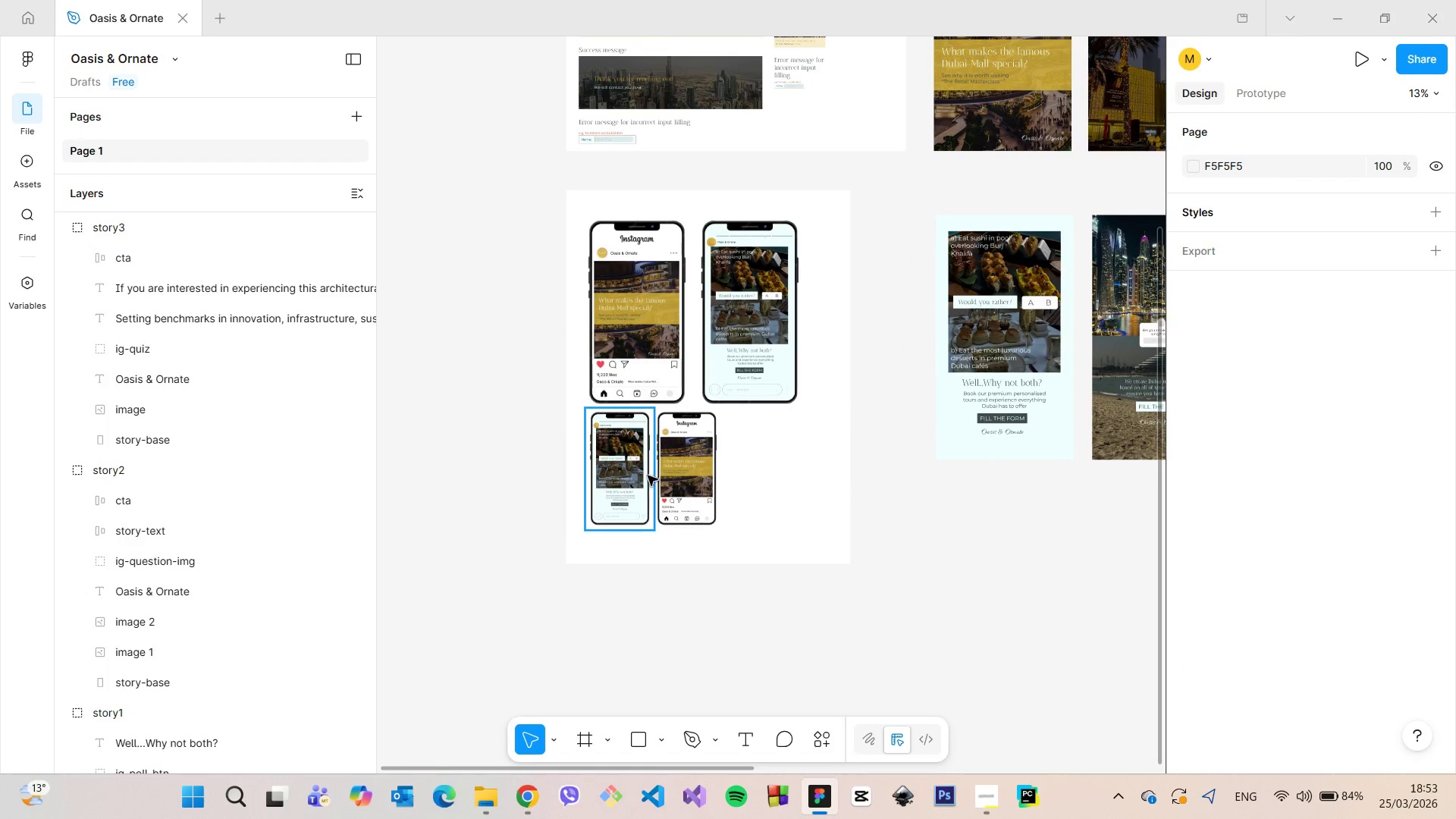 
left_click([644, 475])
 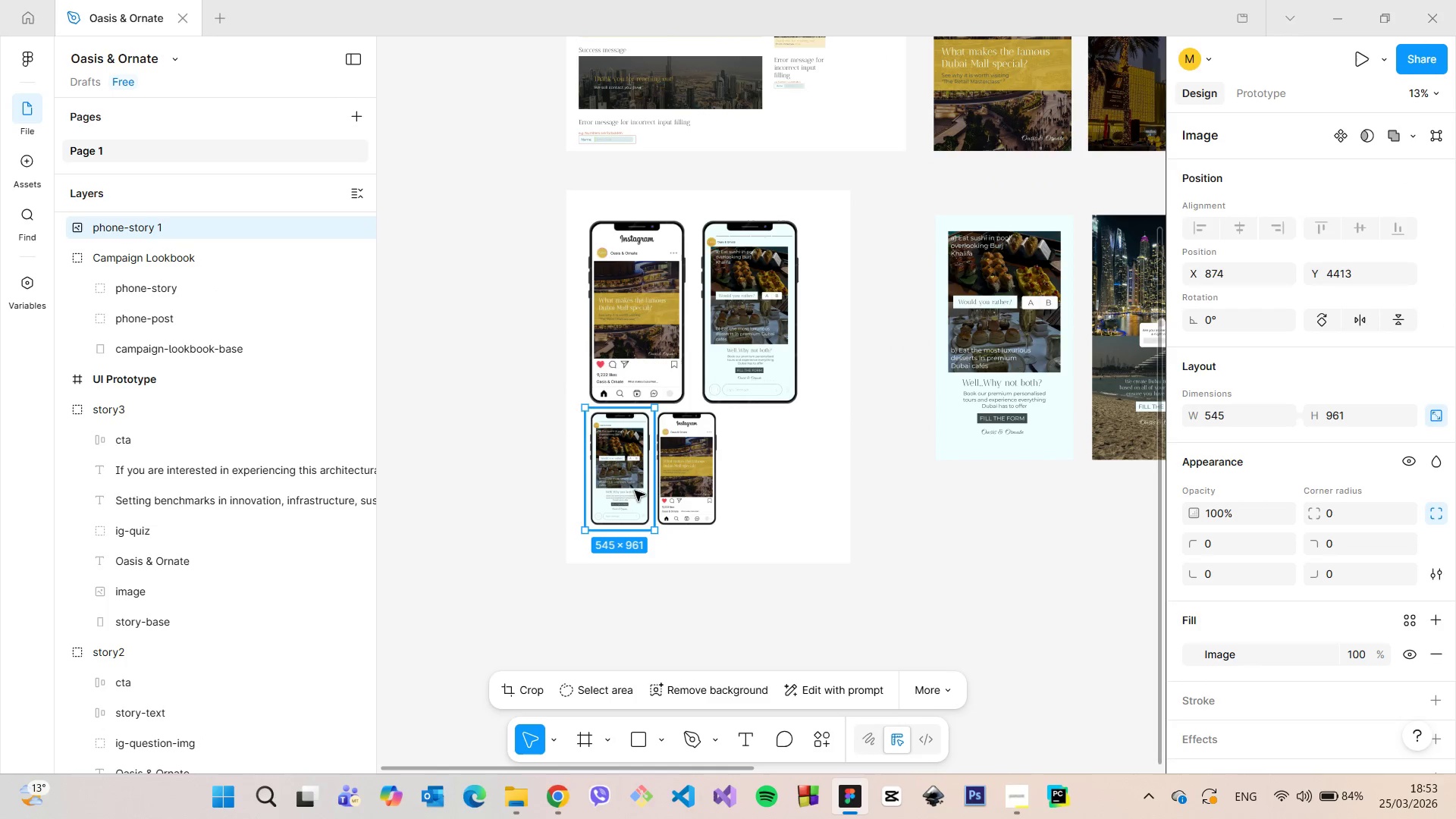 
scroll: coordinate [635, 491], scroll_direction: up, amount: 20.0
 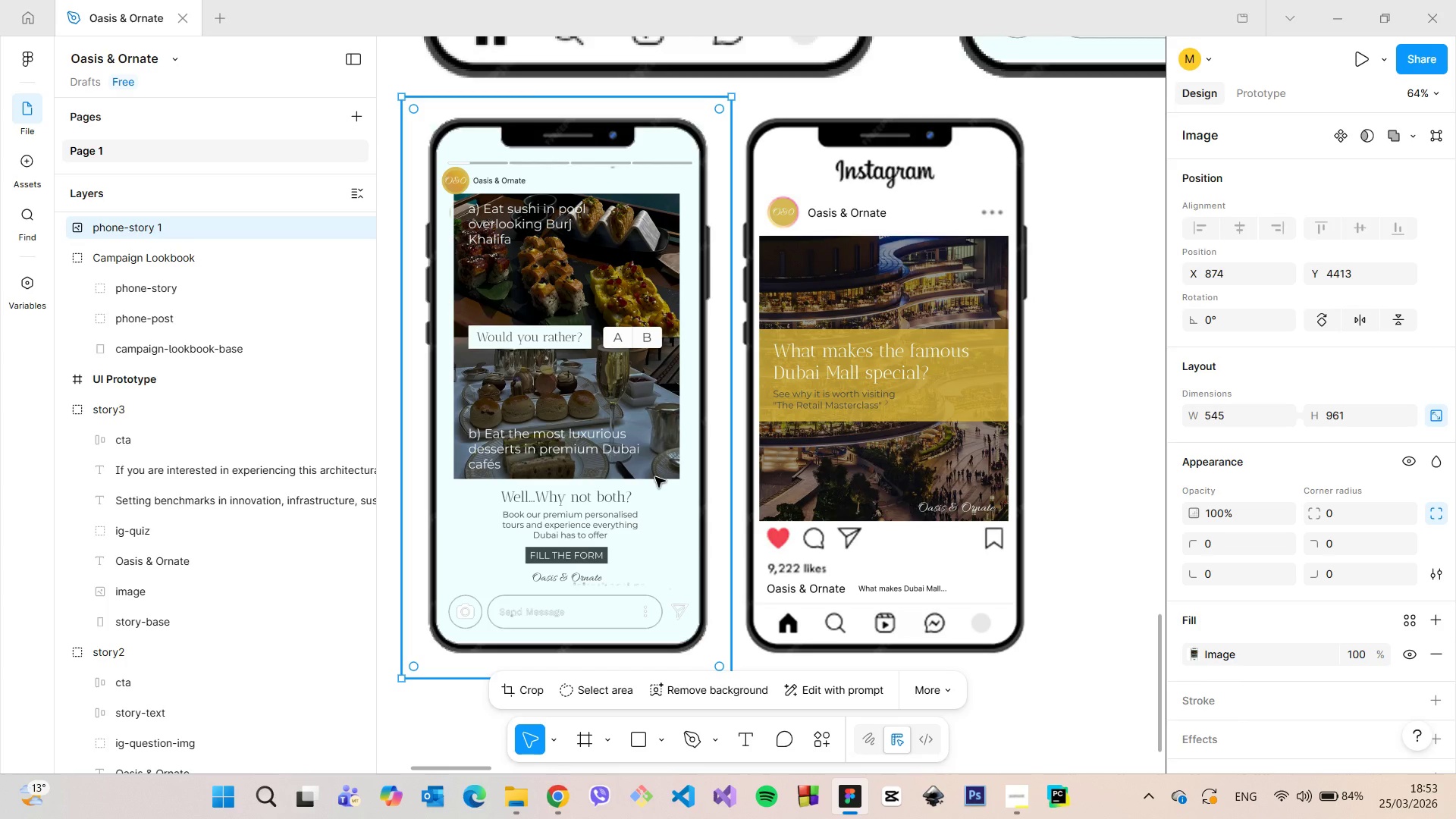 
scroll: coordinate [654, 477], scroll_direction: down, amount: 14.0
 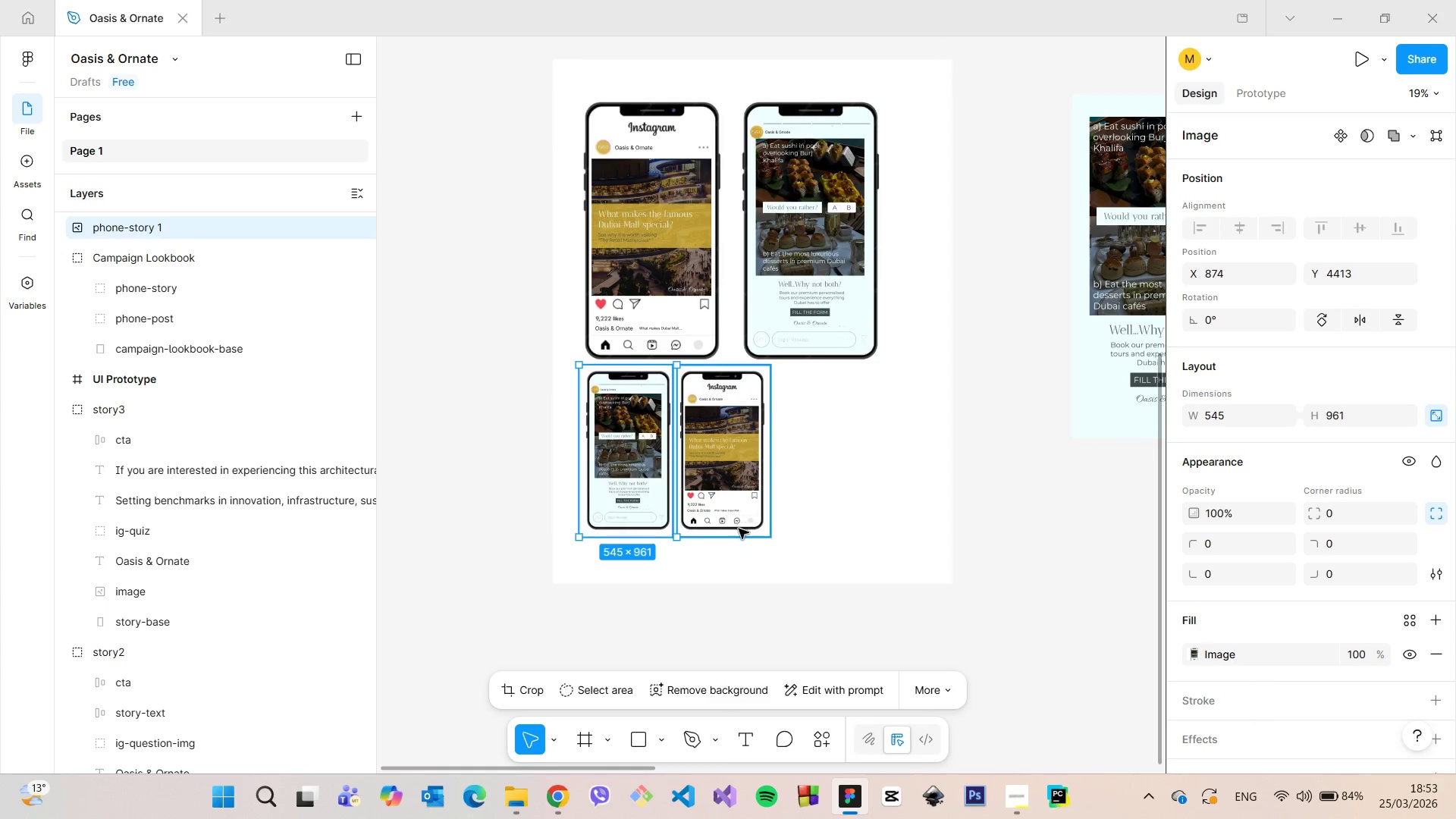 
left_click([746, 551])
 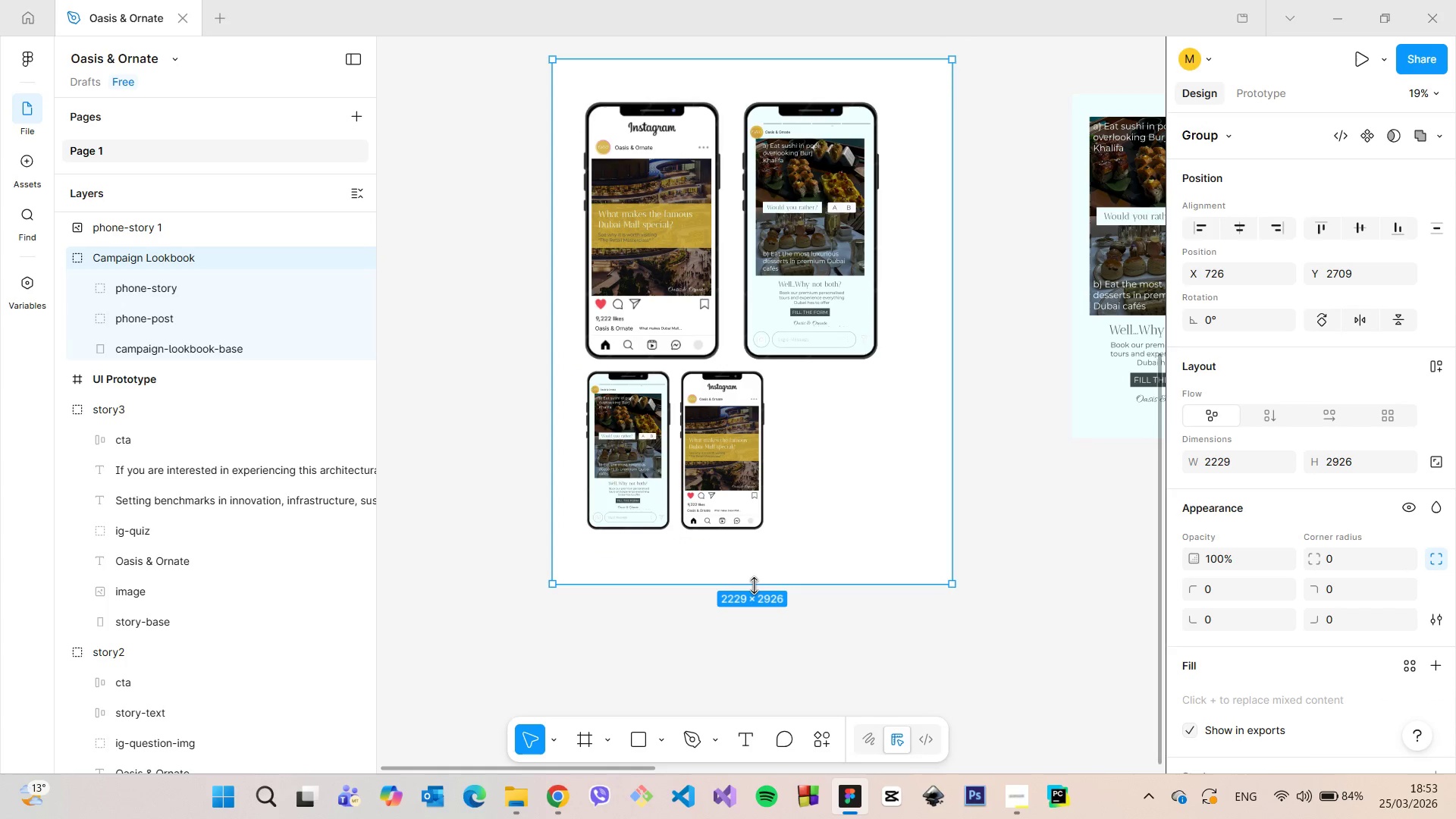 
left_click_drag(start_coordinate=[754, 585], to_coordinate=[750, 625])
 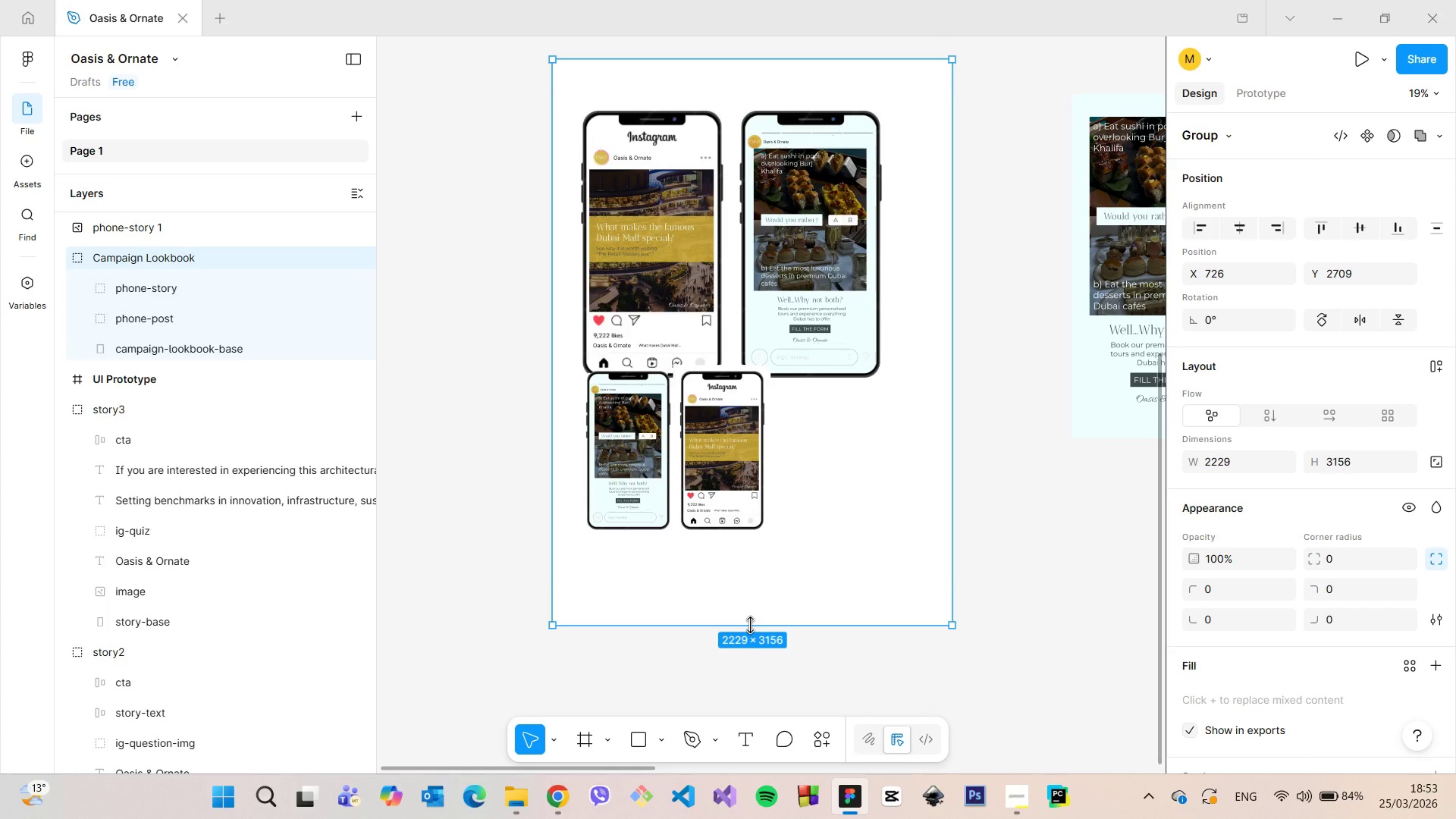 
key(Control+Z)
 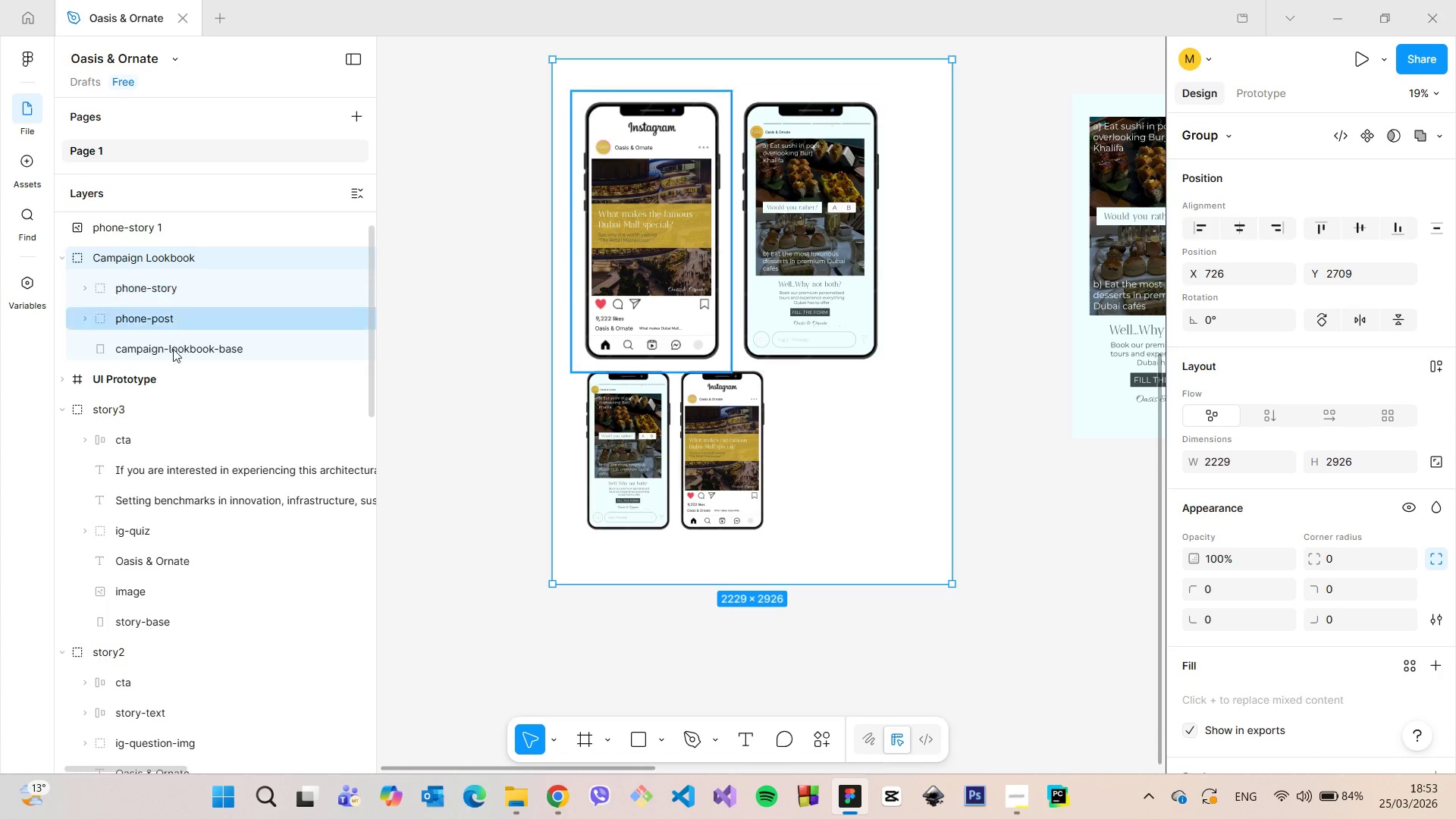 
left_click([173, 350])
 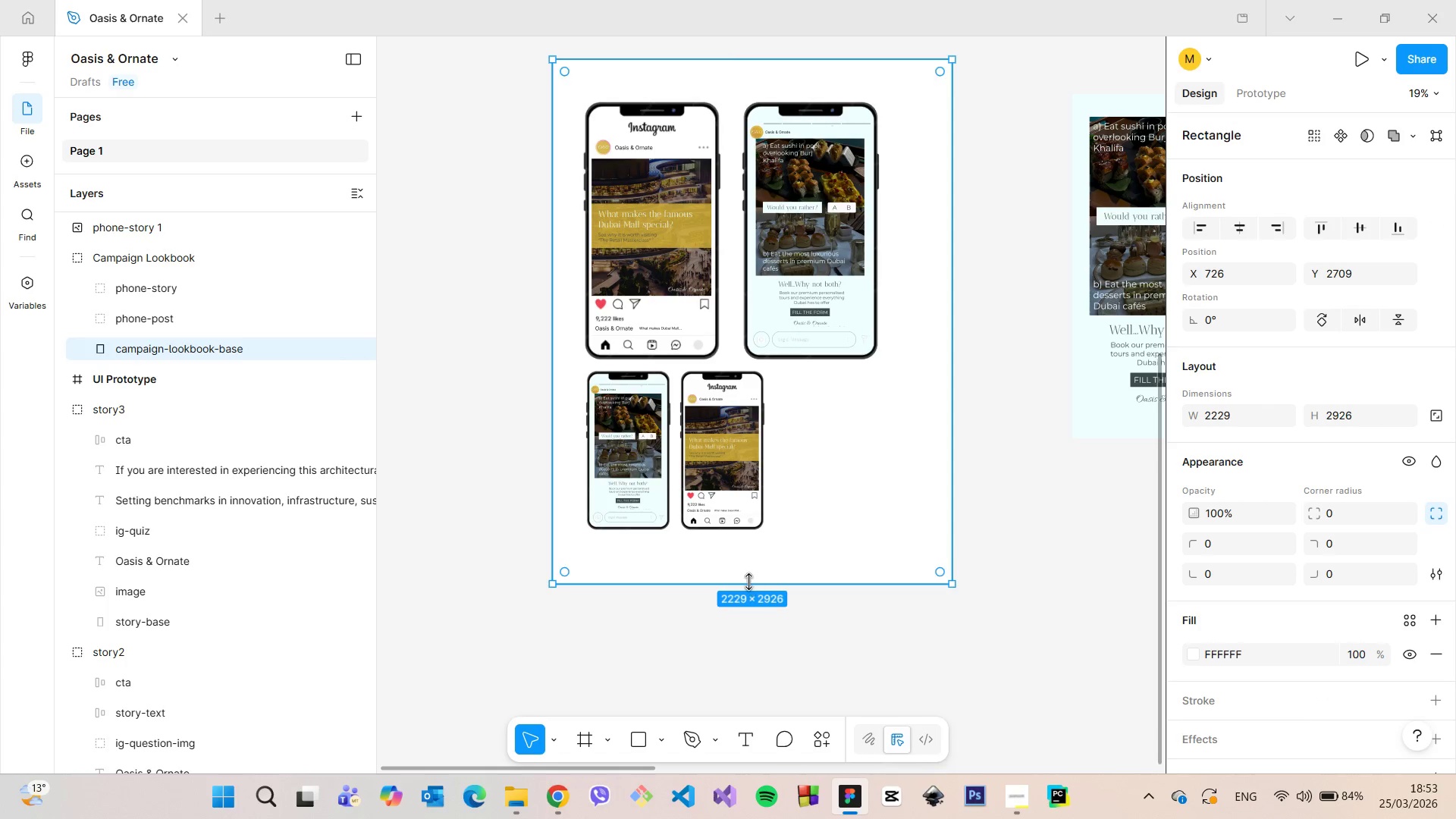 
left_click_drag(start_coordinate=[748, 582], to_coordinate=[758, 677])
 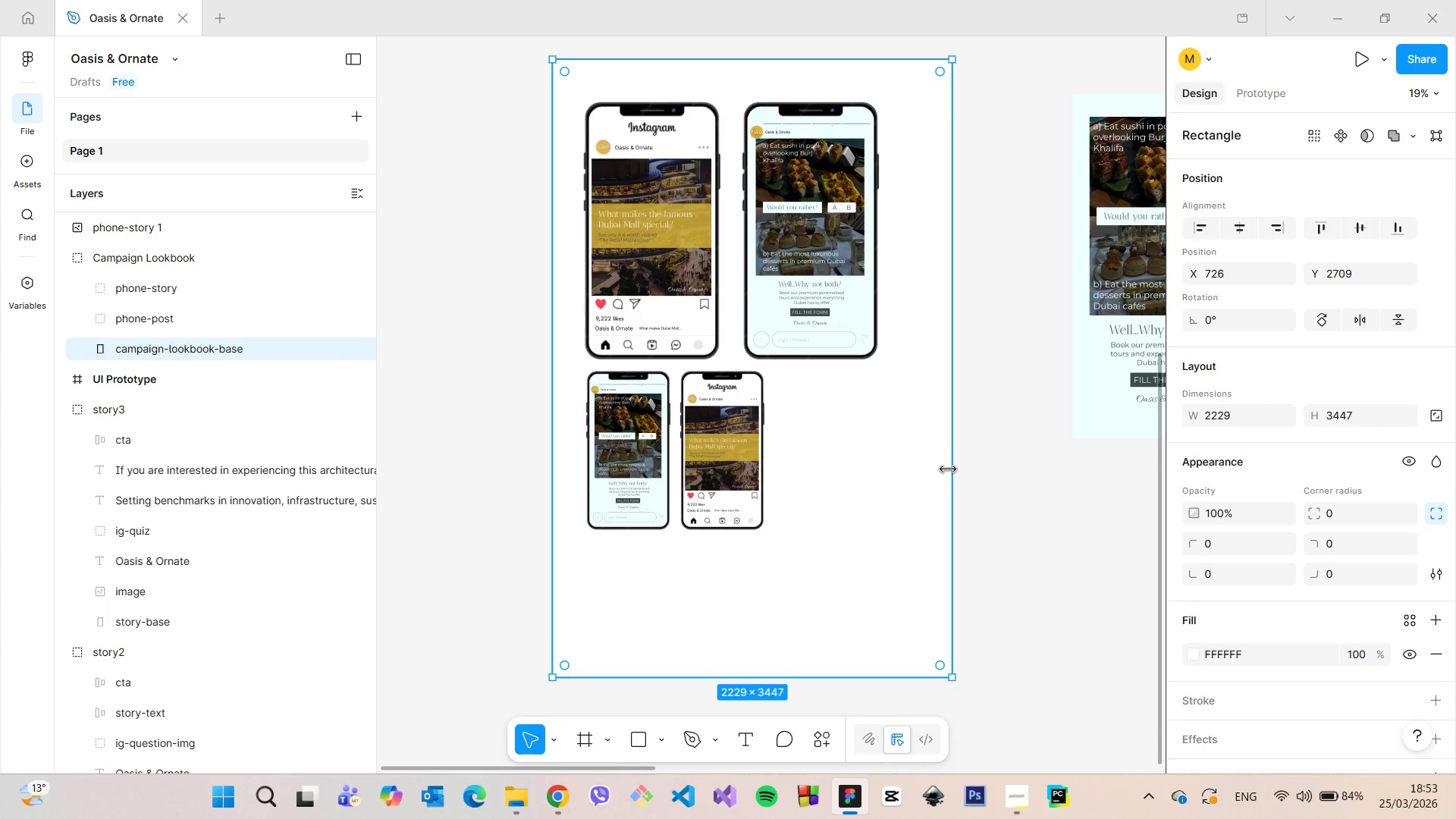 
left_click_drag(start_coordinate=[948, 469], to_coordinate=[1045, 472])
 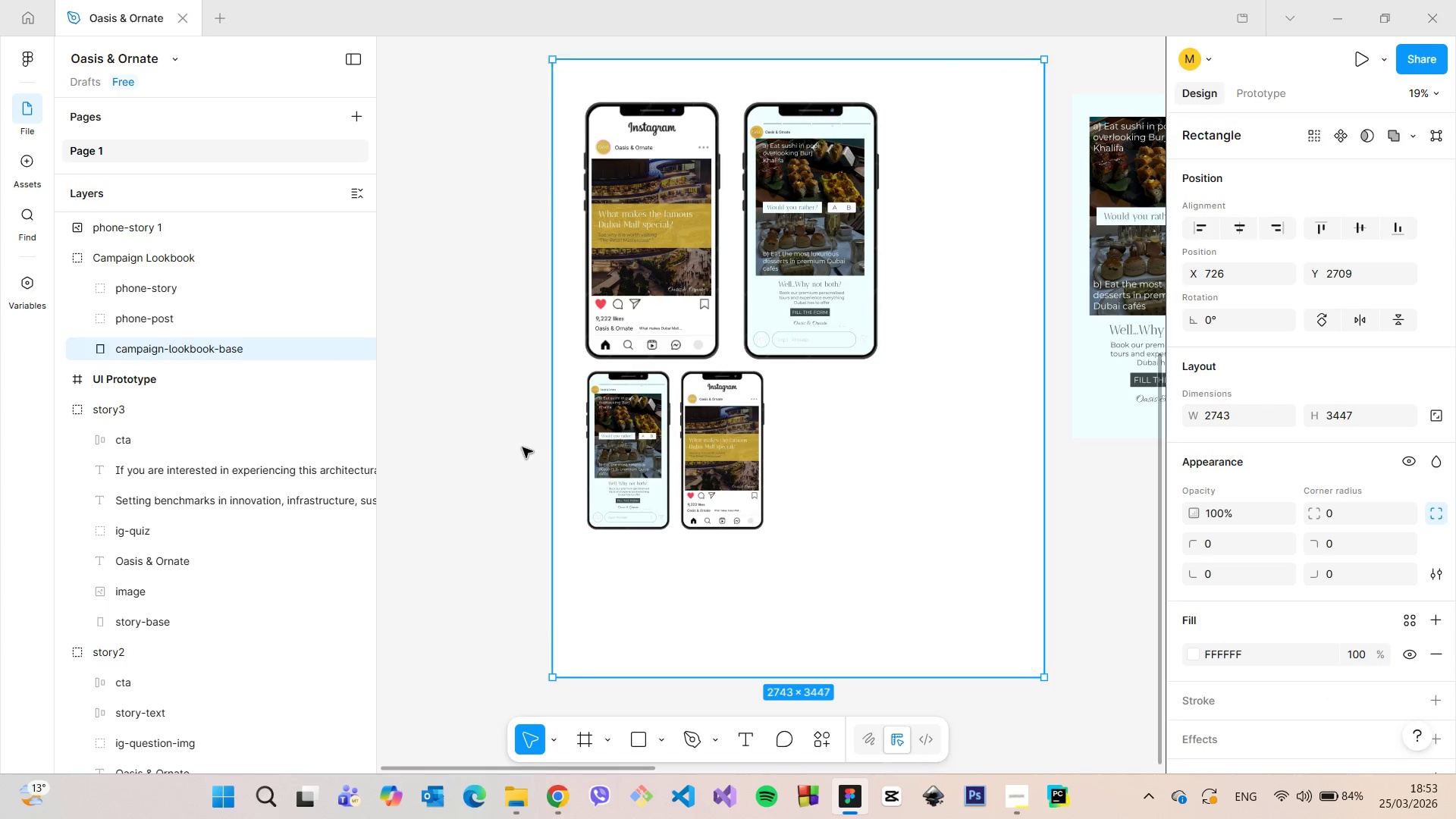 
left_click([522, 447])
 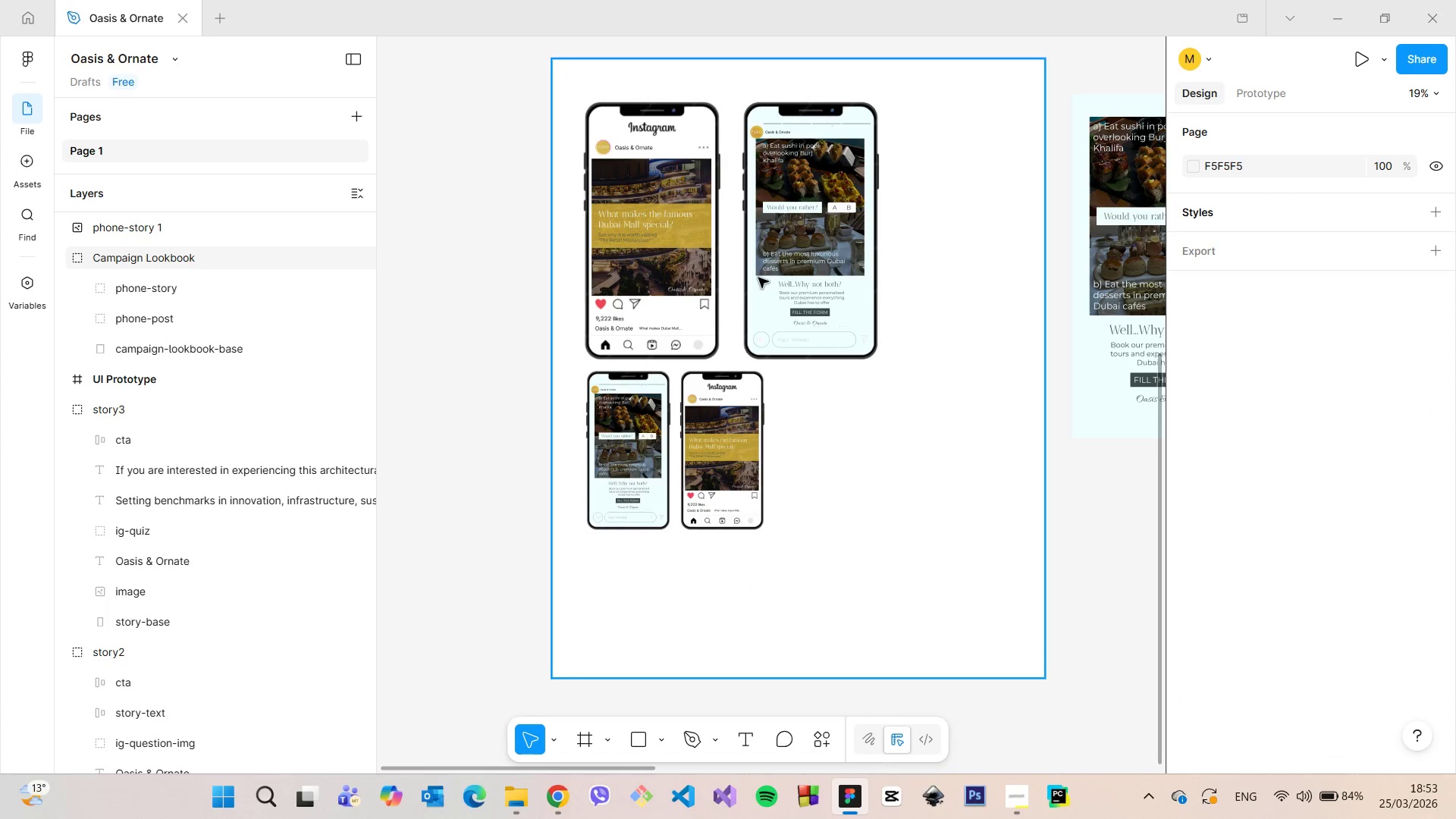 
double_click([828, 265])
 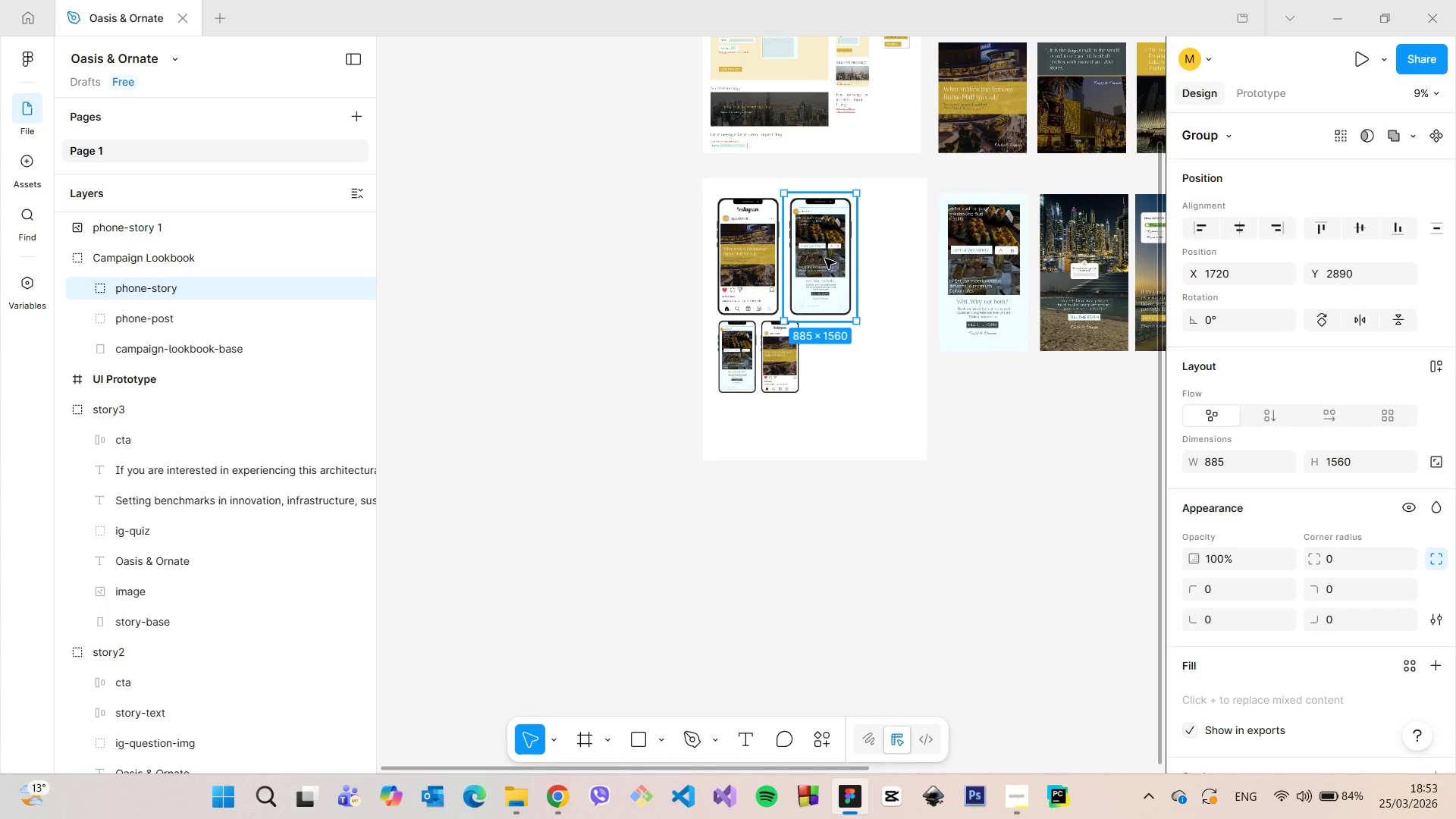 
scroll: coordinate [830, 279], scroll_direction: down, amount: 8.0
 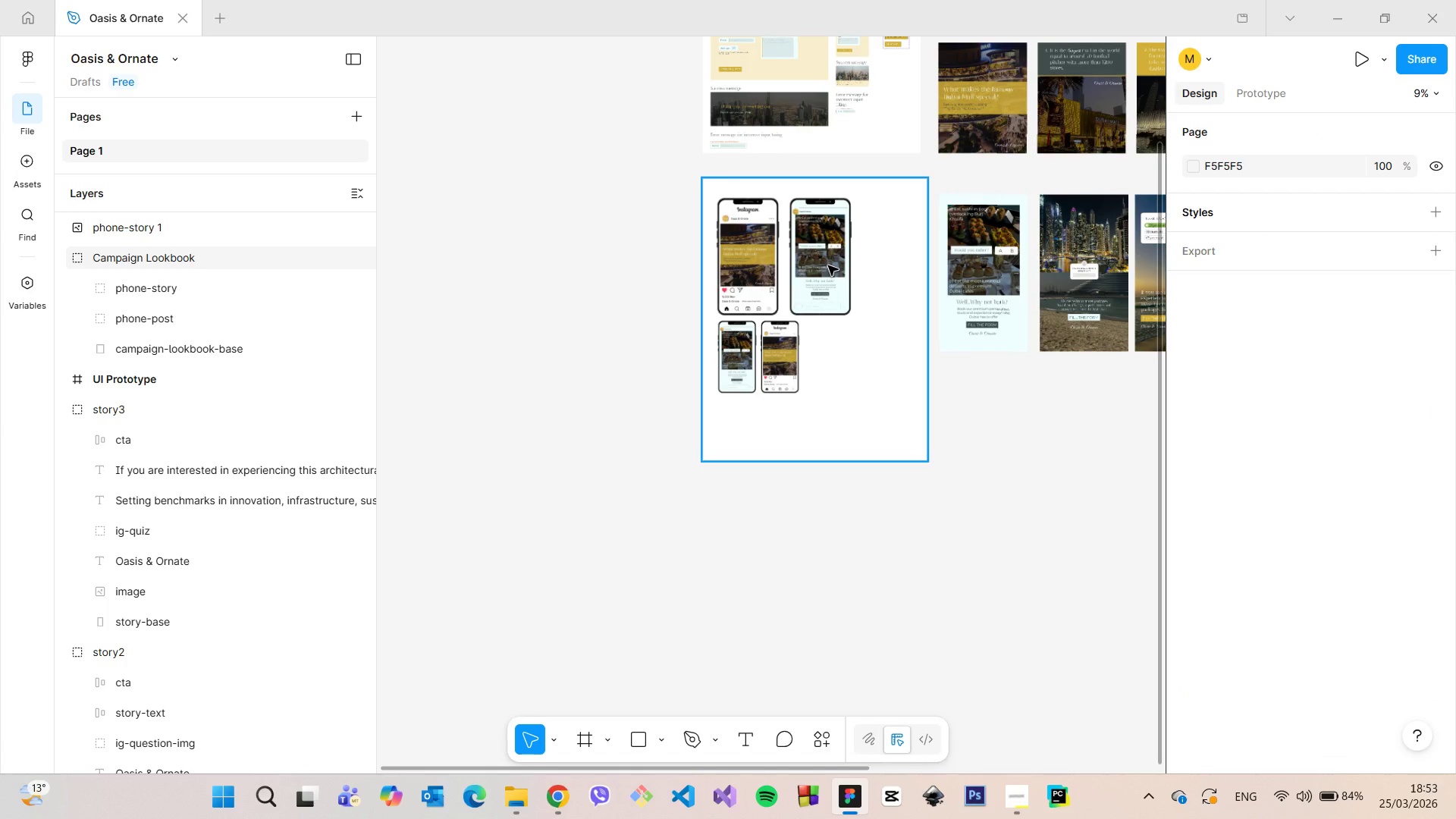 
hold_key(key=AltLeft, duration=1.52)
left_click_drag(start_coordinate=[824, 259], to_coordinate=[893, 256])
 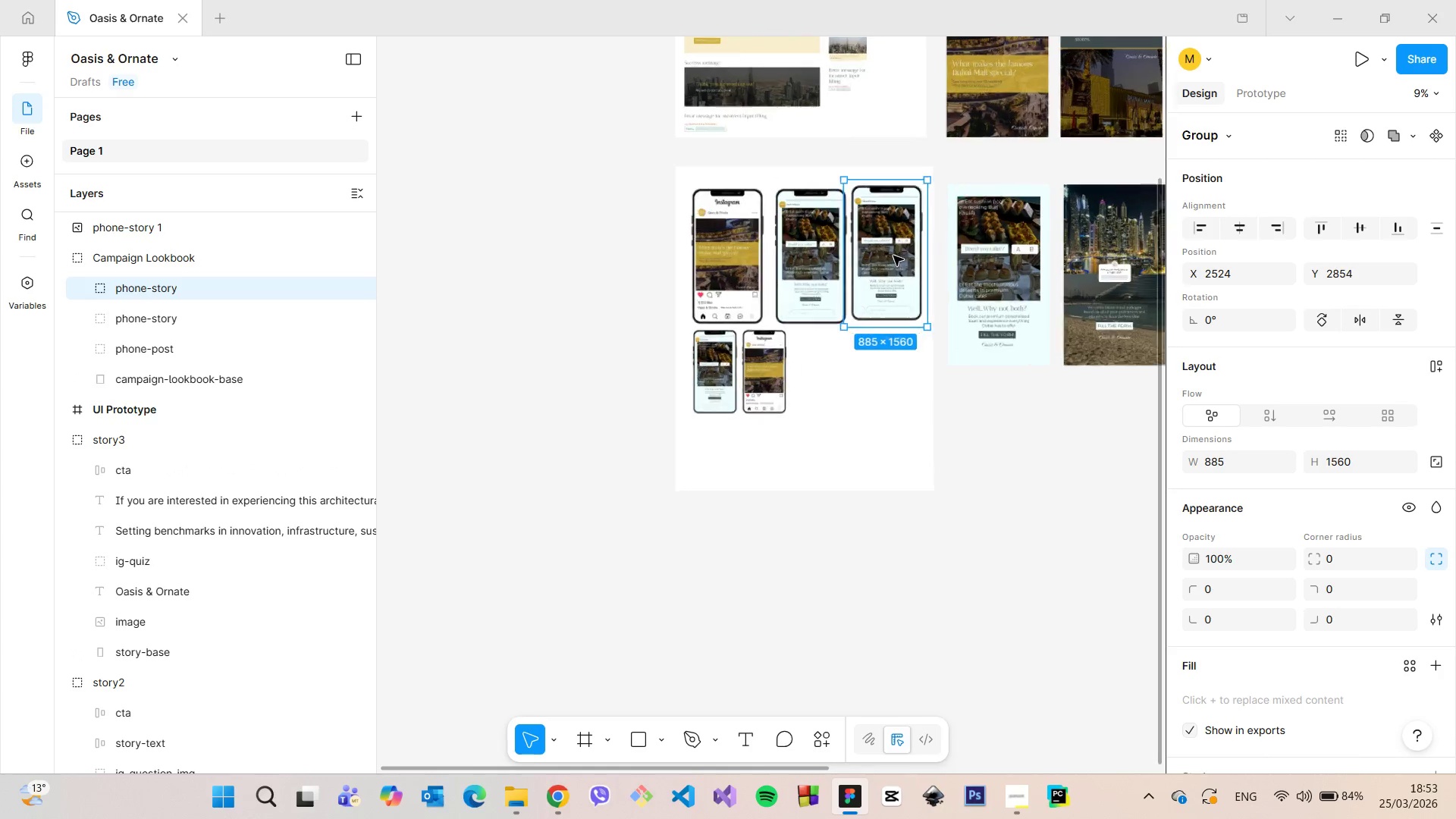 
hold_key(key=AltLeft, duration=0.47)
 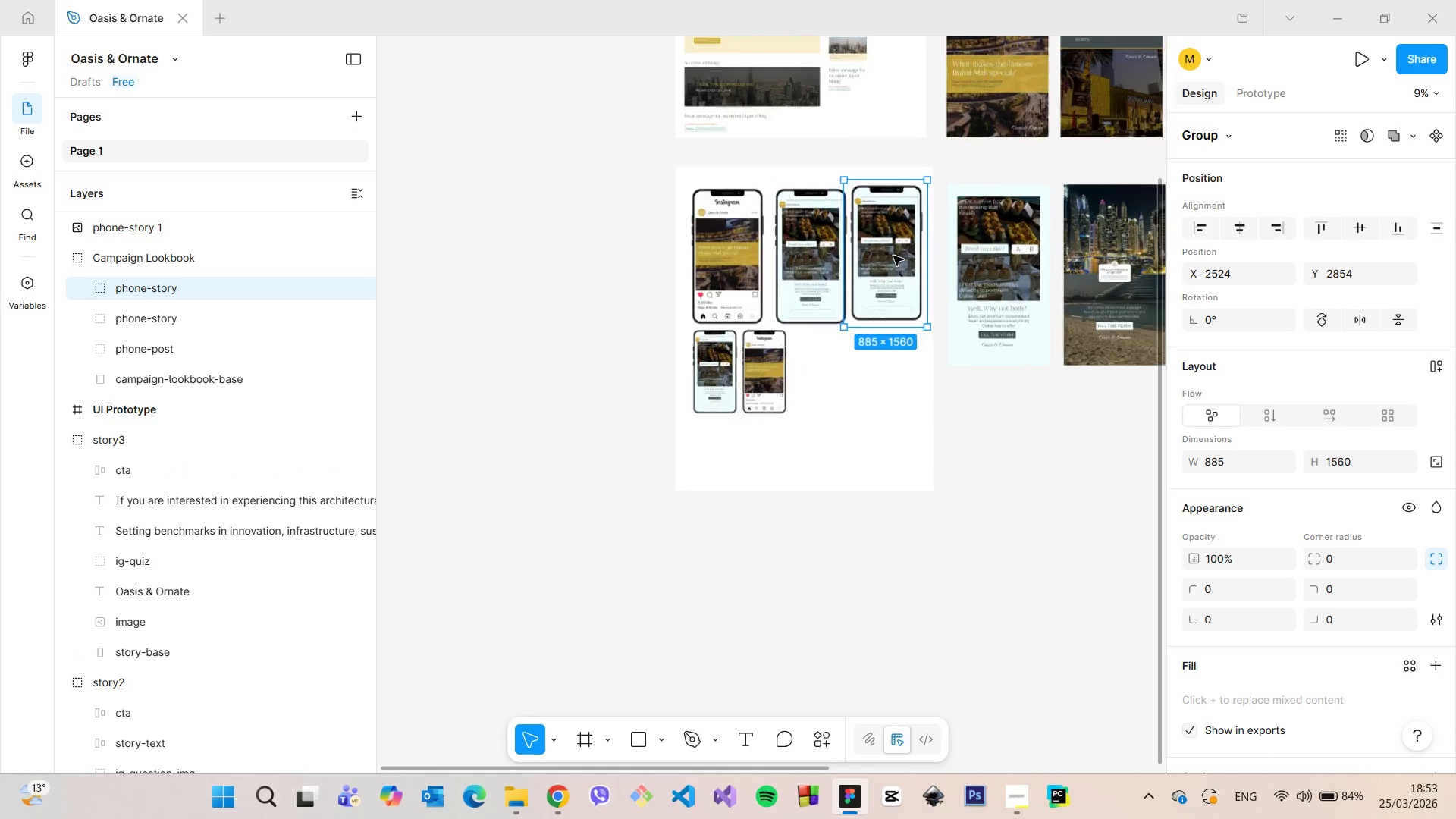 
scroll: coordinate [893, 256], scroll_direction: up, amount: 5.0
 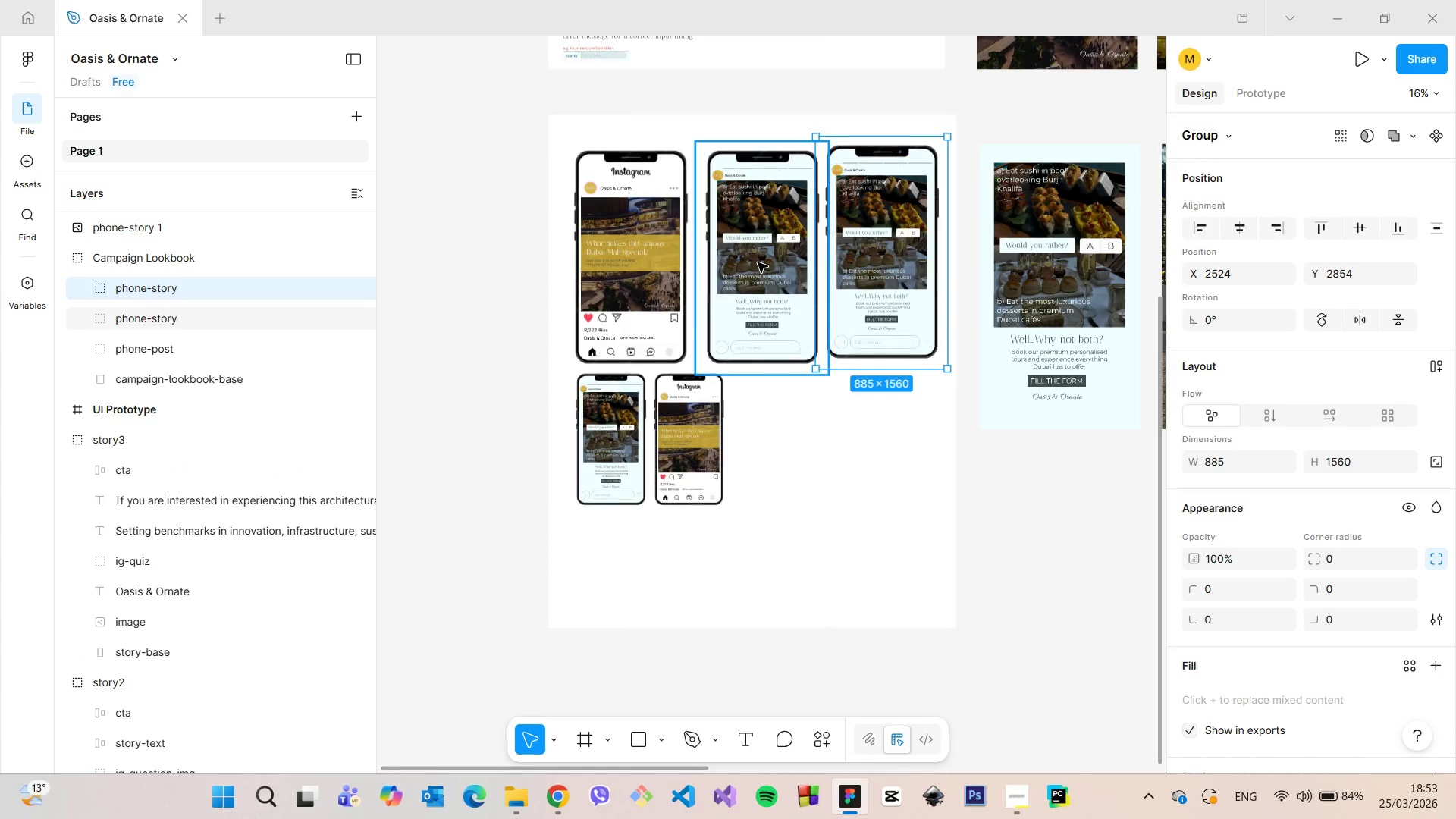 
left_click([758, 262])
 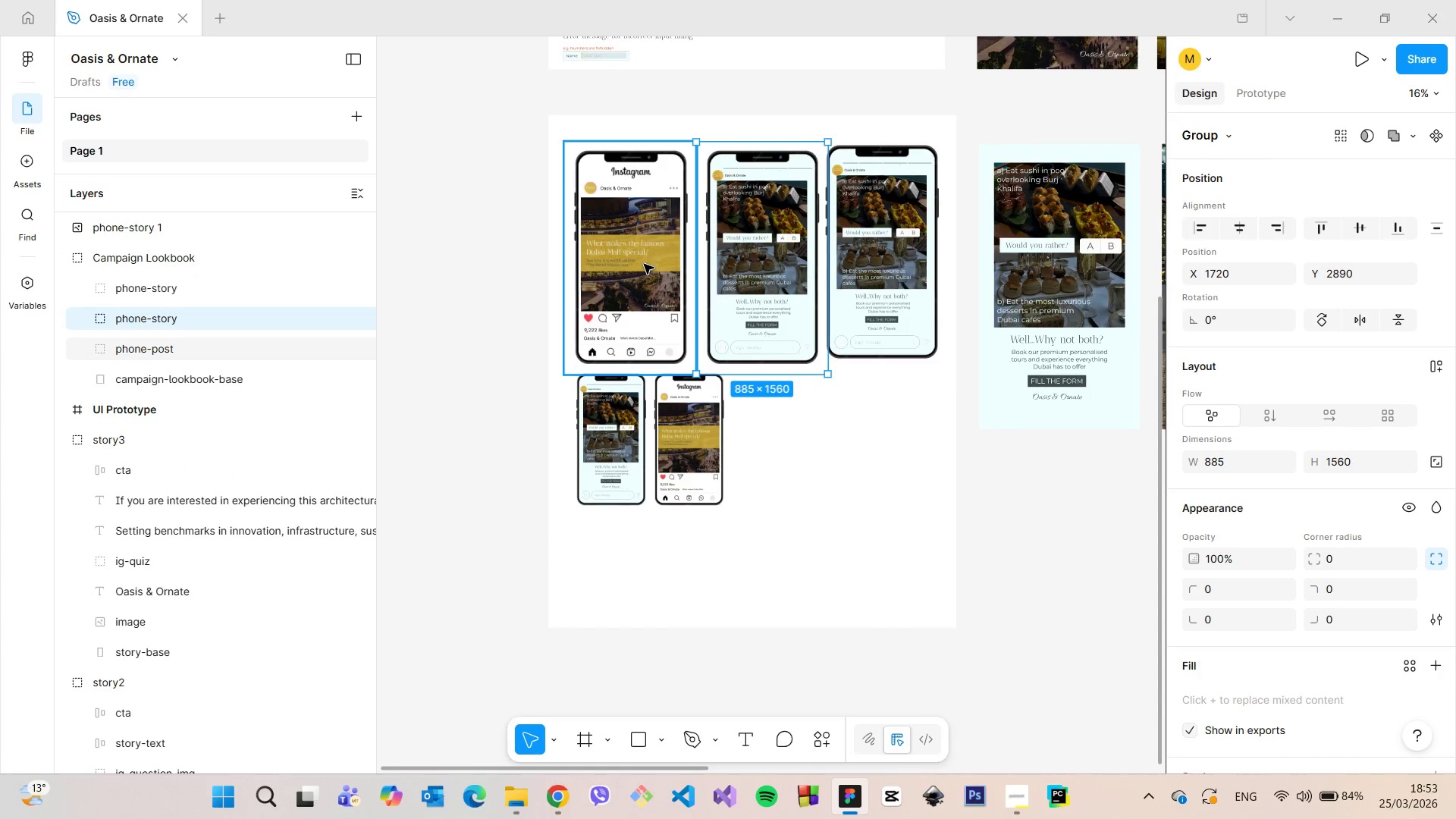 
left_click([644, 264])
 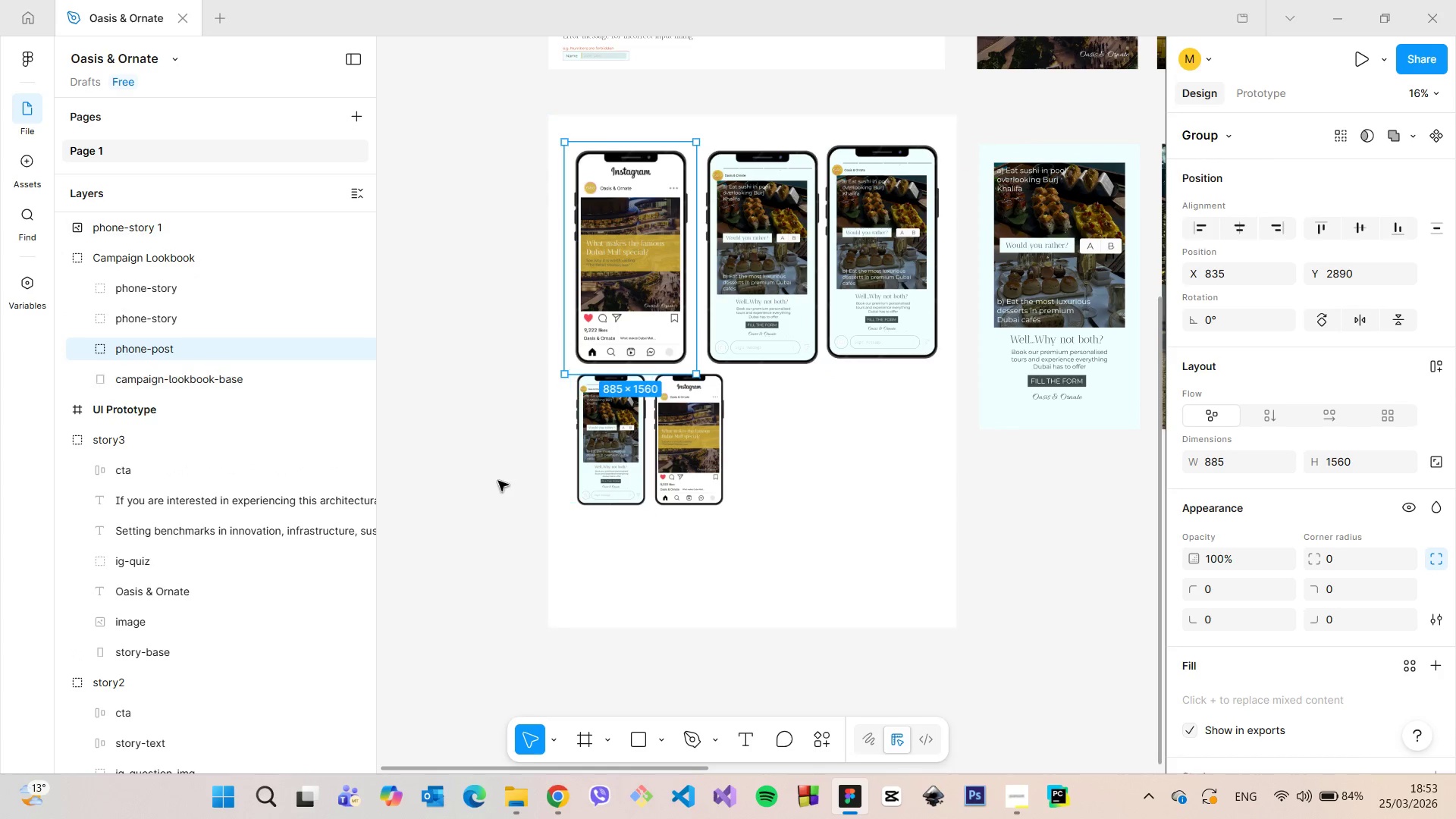 
left_click([498, 481])
 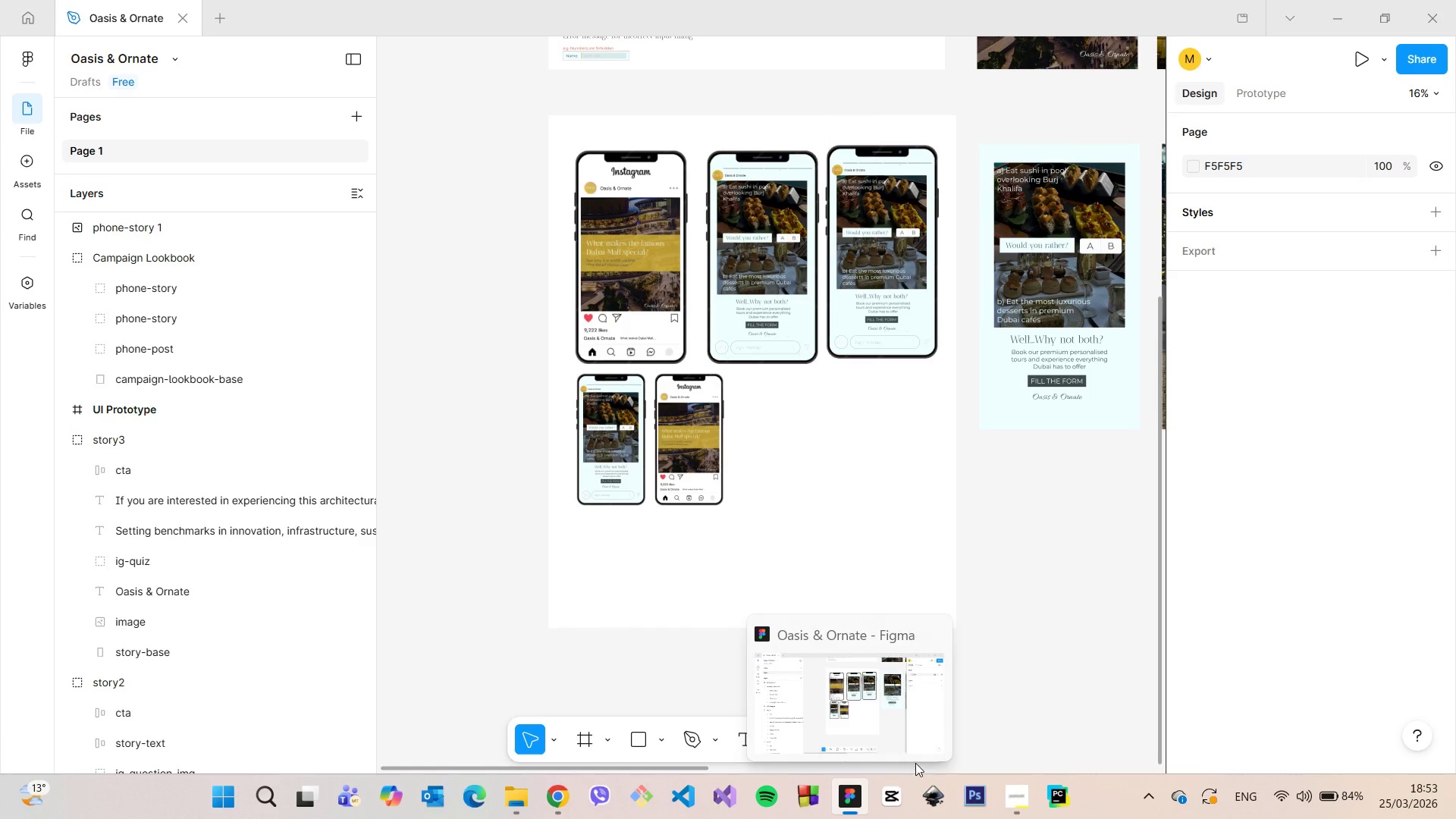 
left_click([1050, 541])
 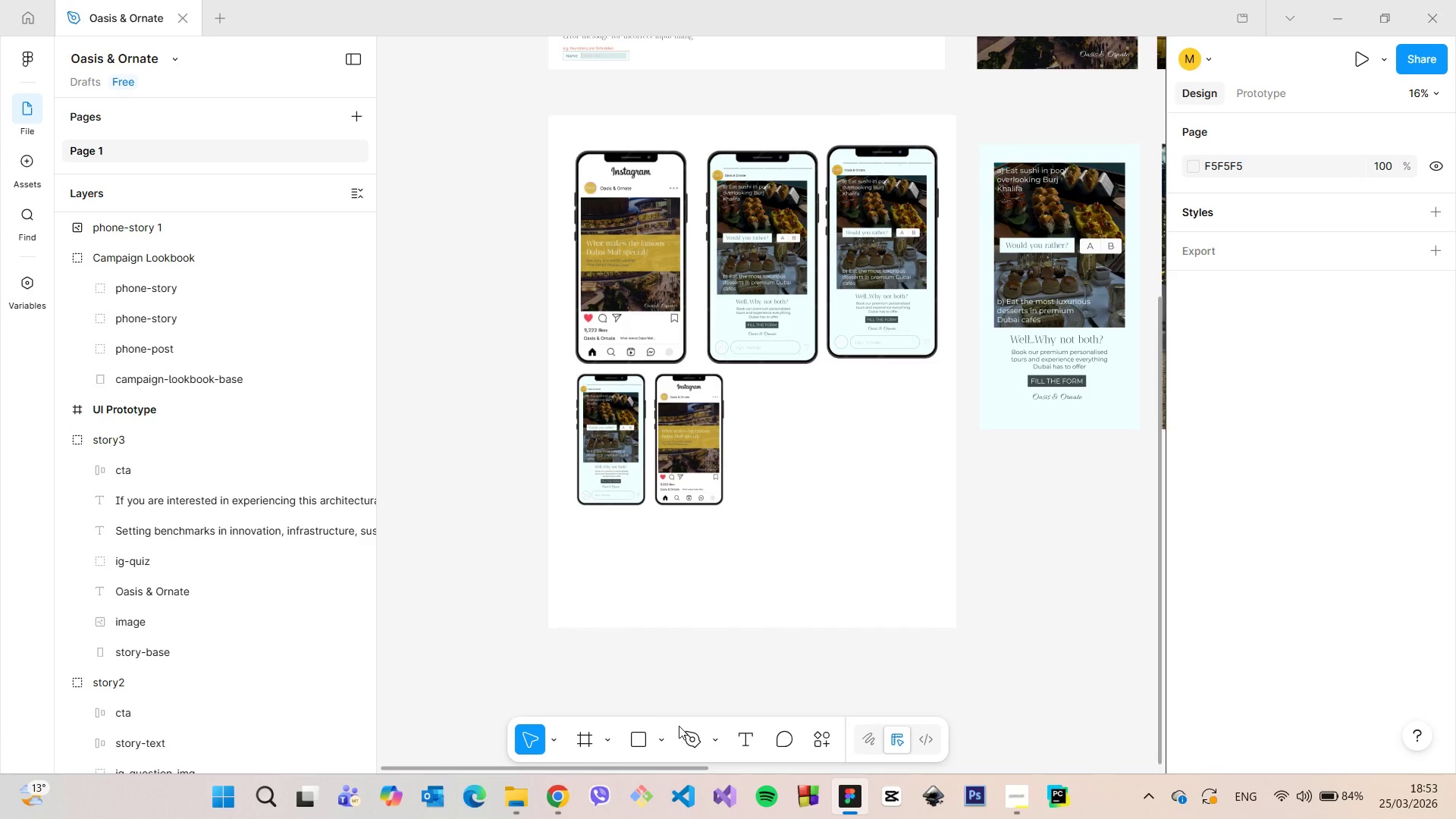 
left_click([663, 736])
 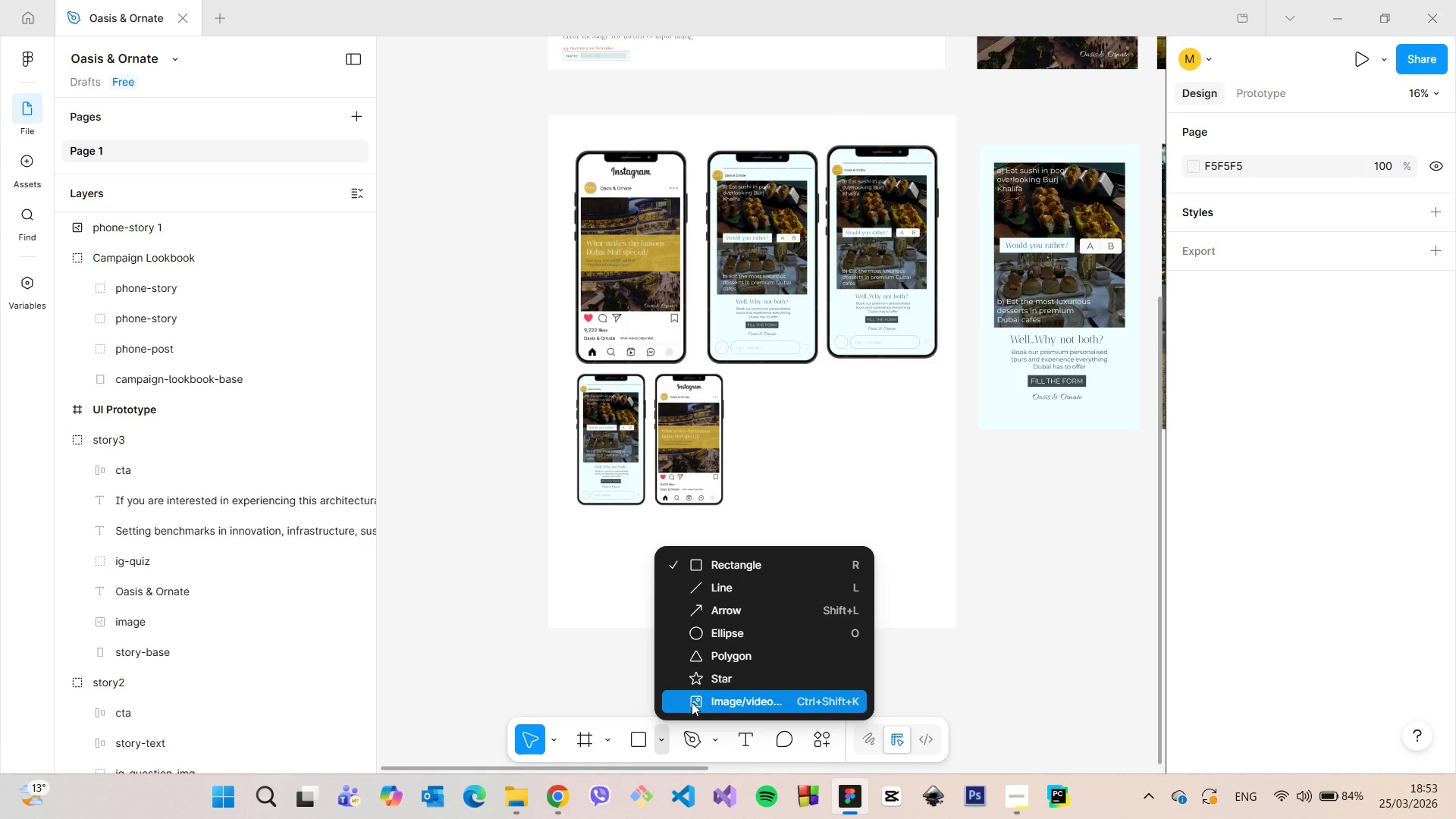 
left_click([692, 702])
 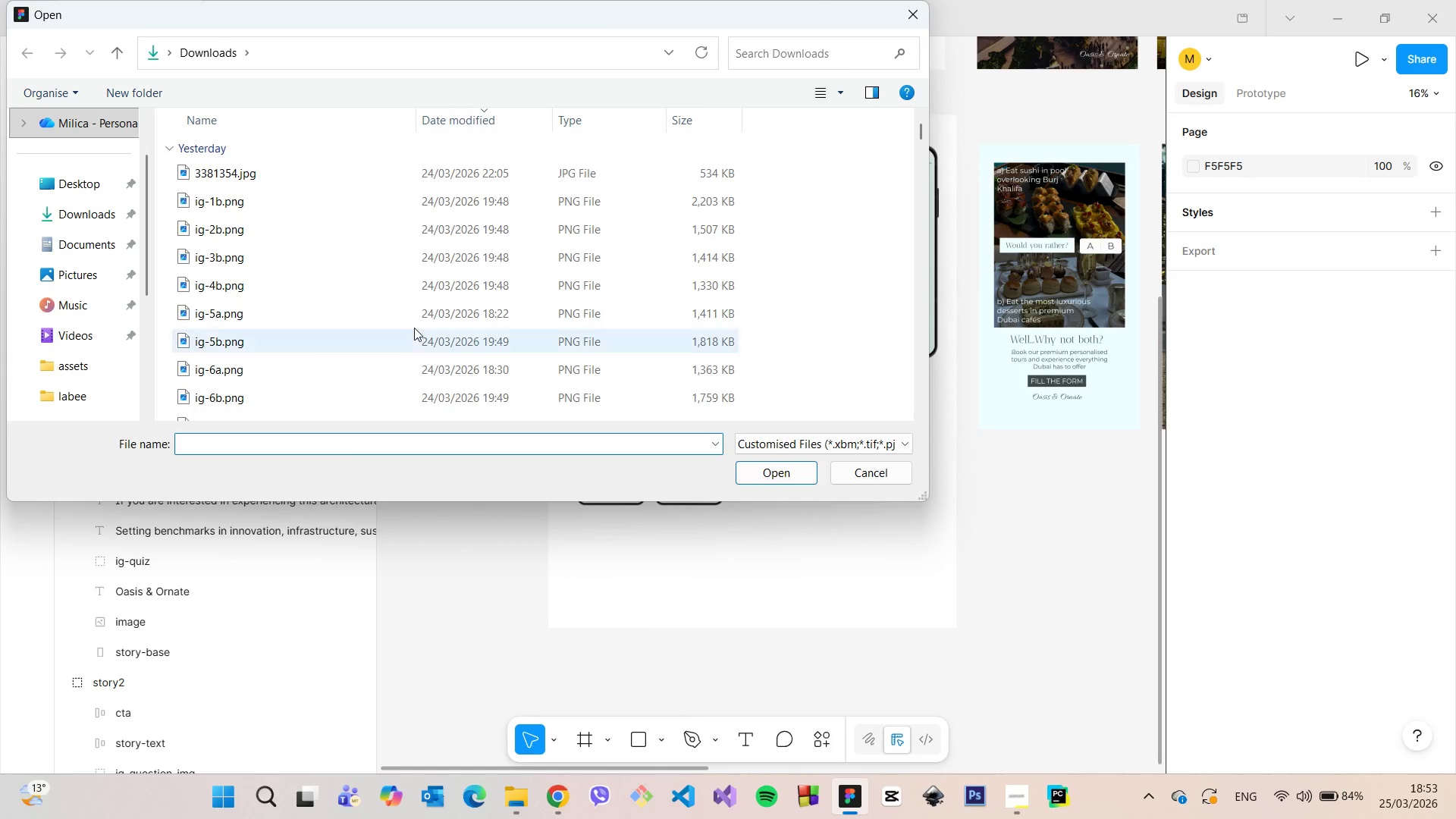 
scroll: coordinate [309, 175], scroll_direction: up, amount: 2.0
 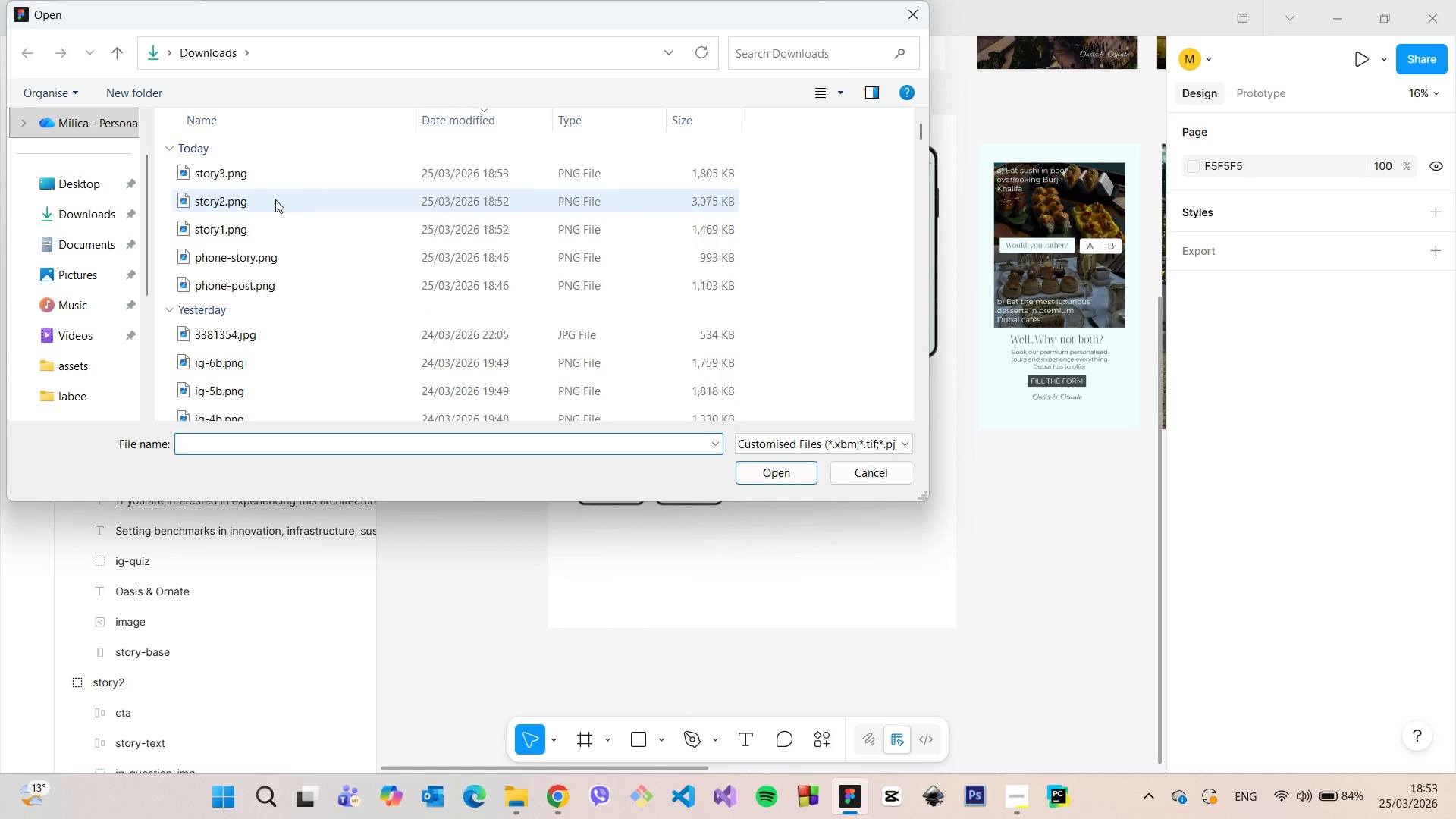 
left_click([275, 199])
 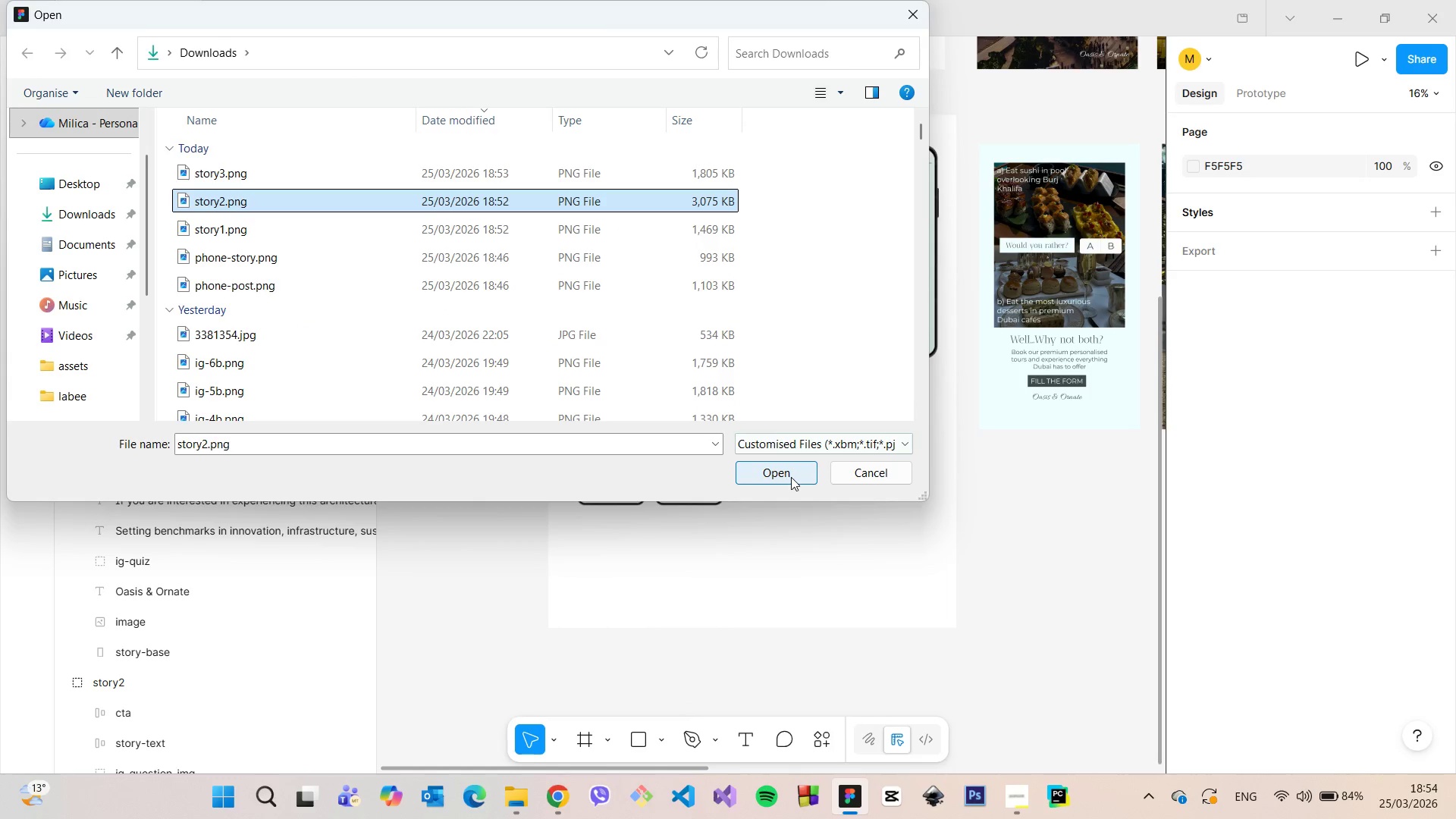 
left_click([791, 477])
 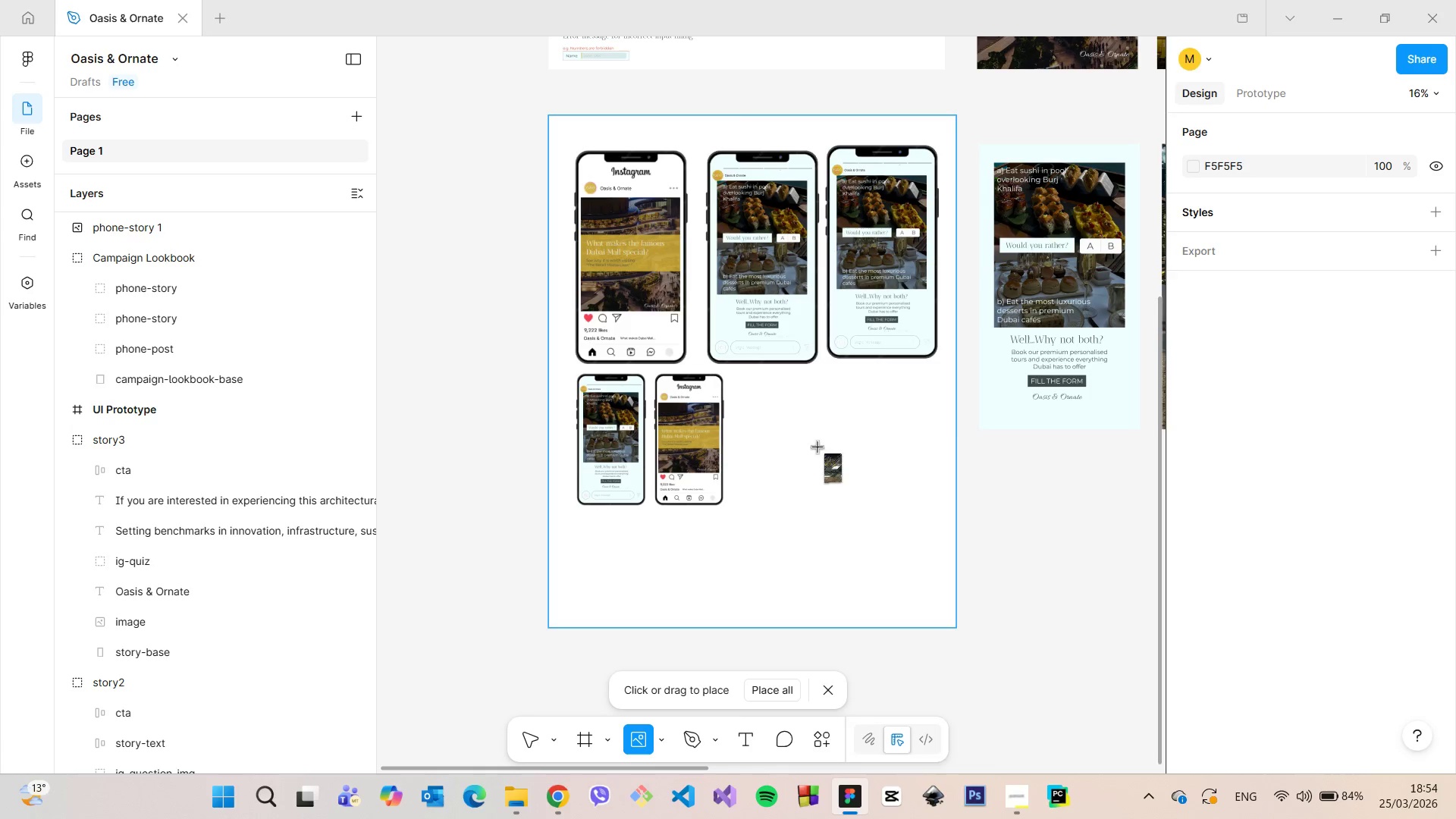 
left_click([1015, 510])
 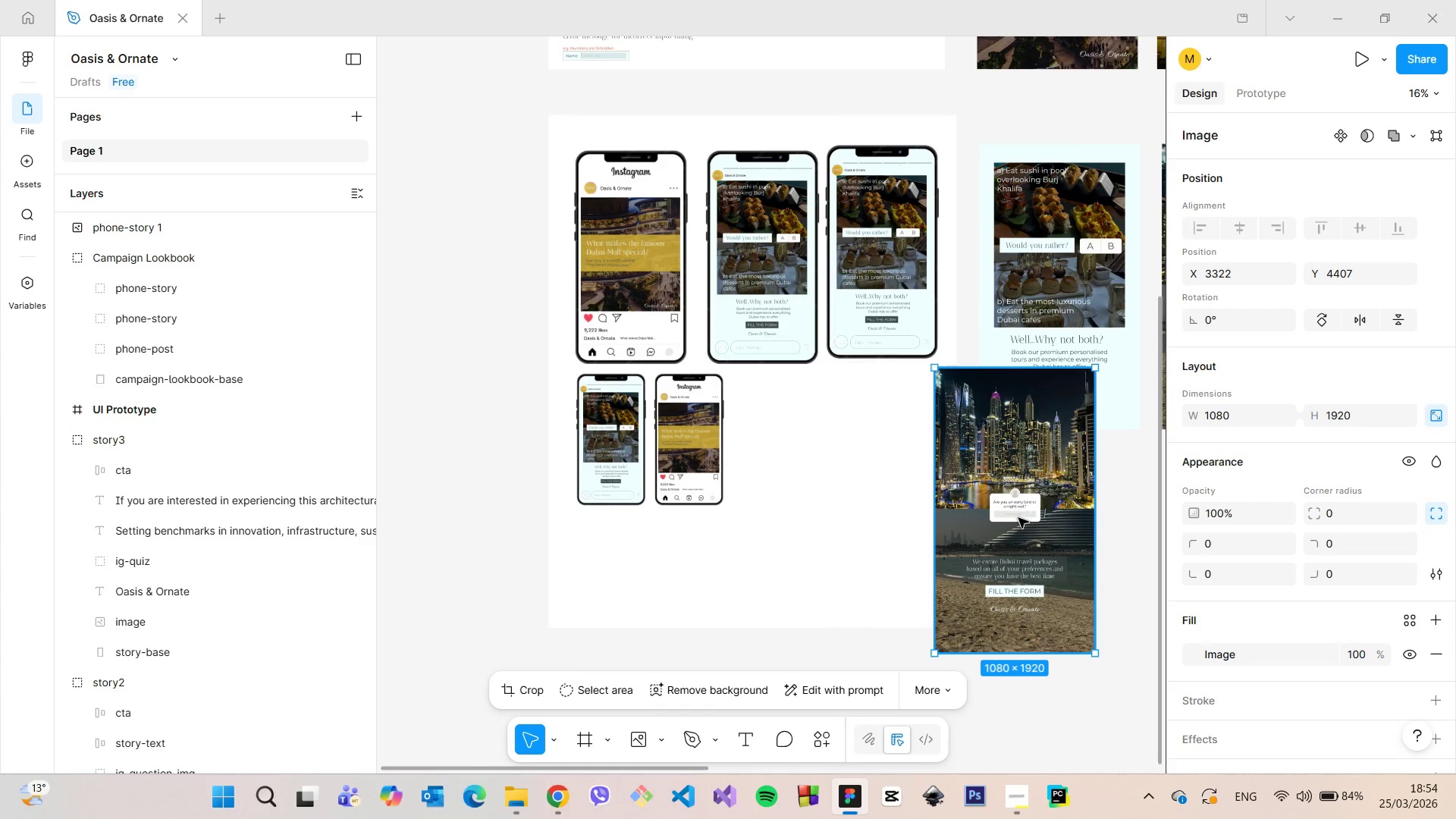 
left_click_drag(start_coordinate=[1019, 520], to_coordinate=[913, 301])
 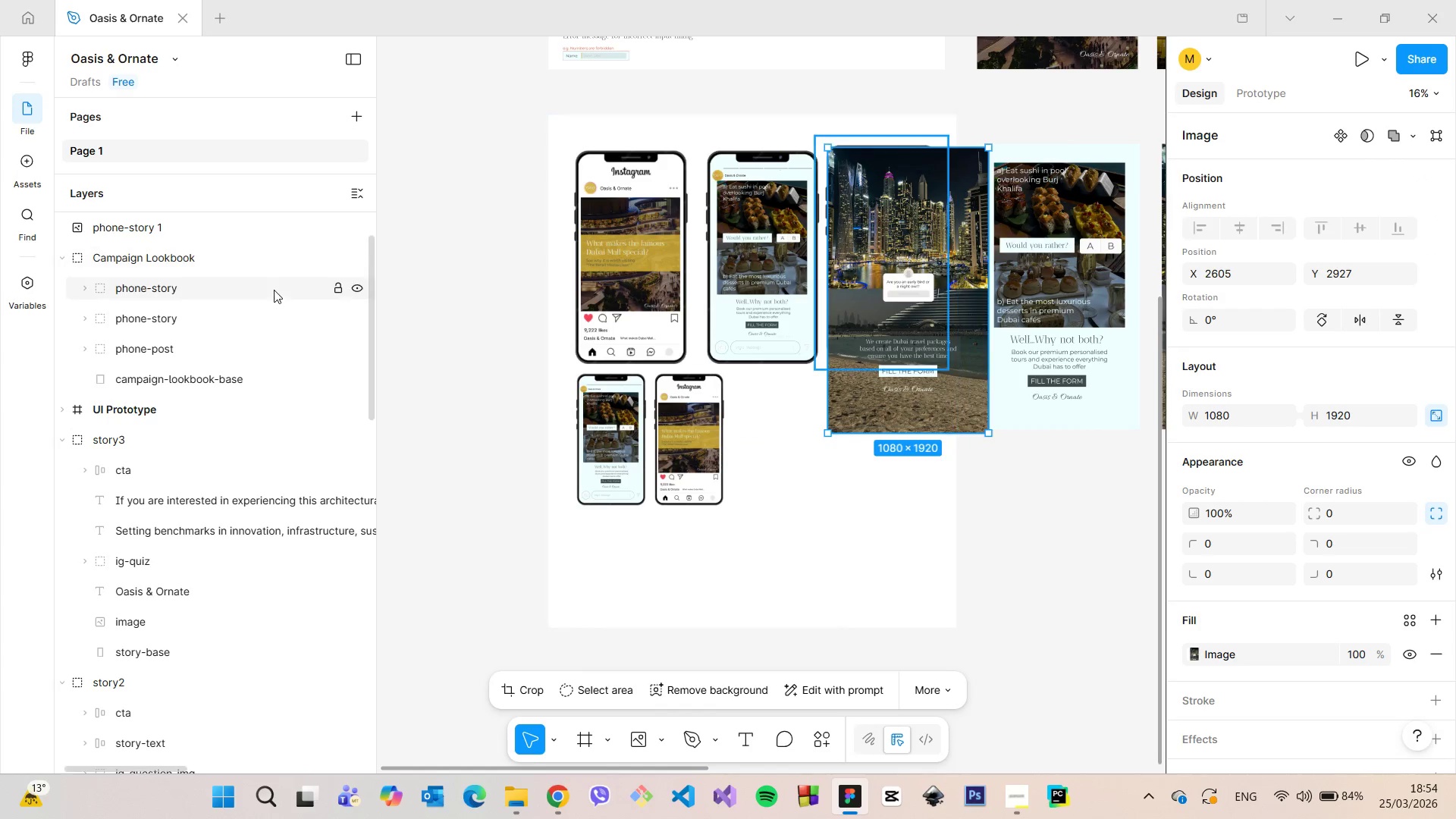 
scroll: coordinate [271, 290], scroll_direction: up, amount: 5.0
 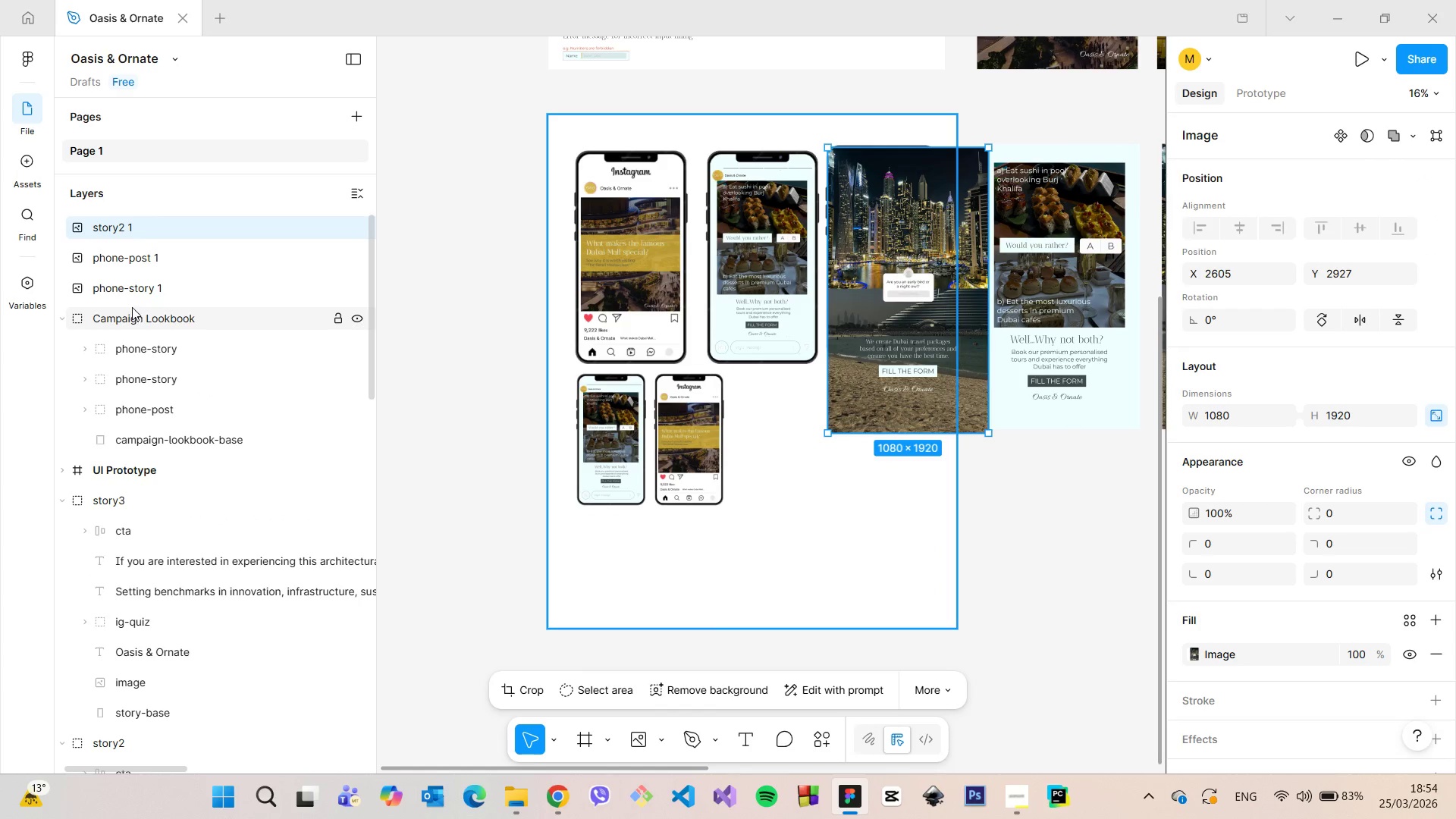 
left_click_drag(start_coordinate=[886, 264], to_coordinate=[858, 373])
 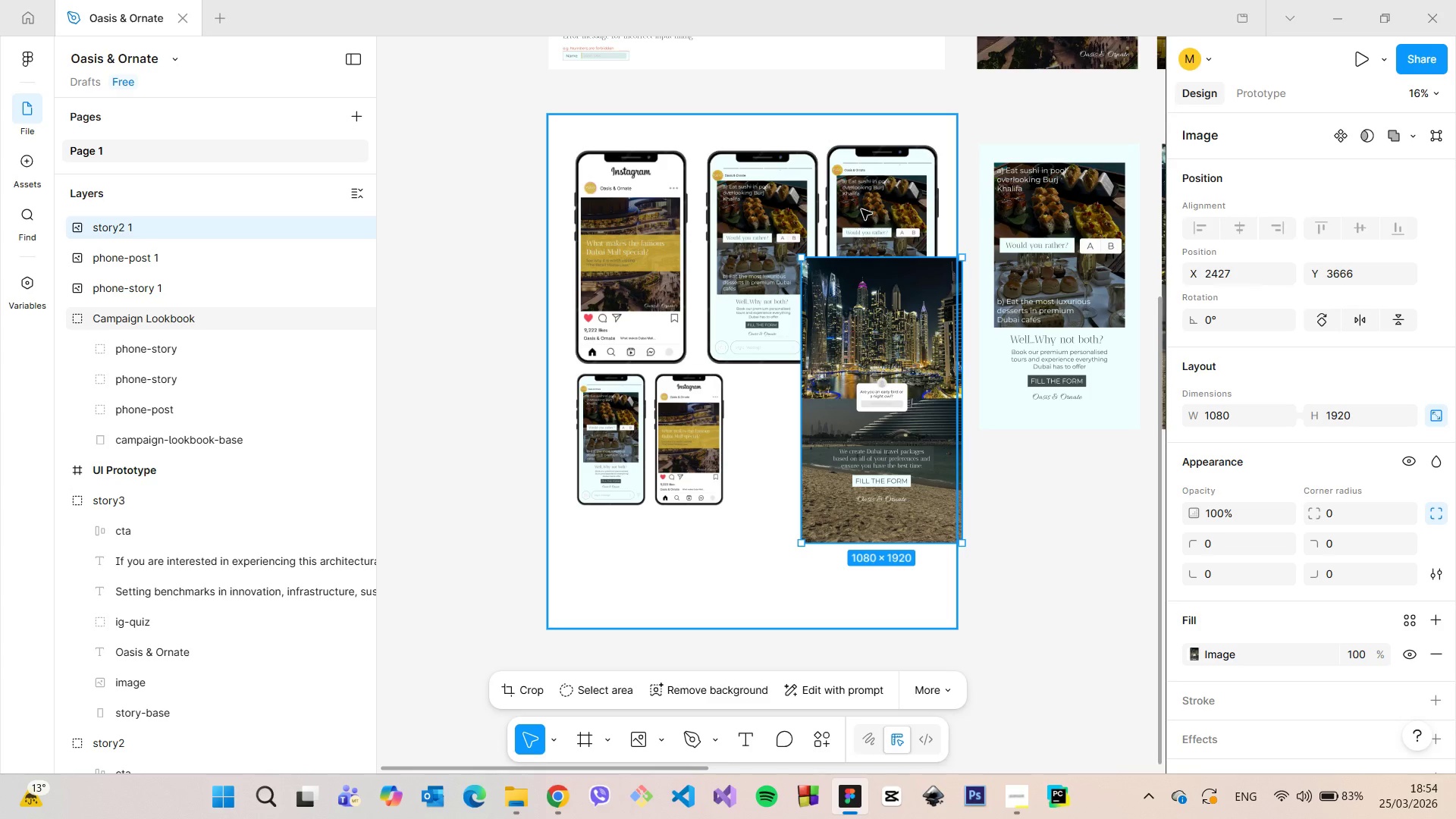 
double_click([861, 209])
 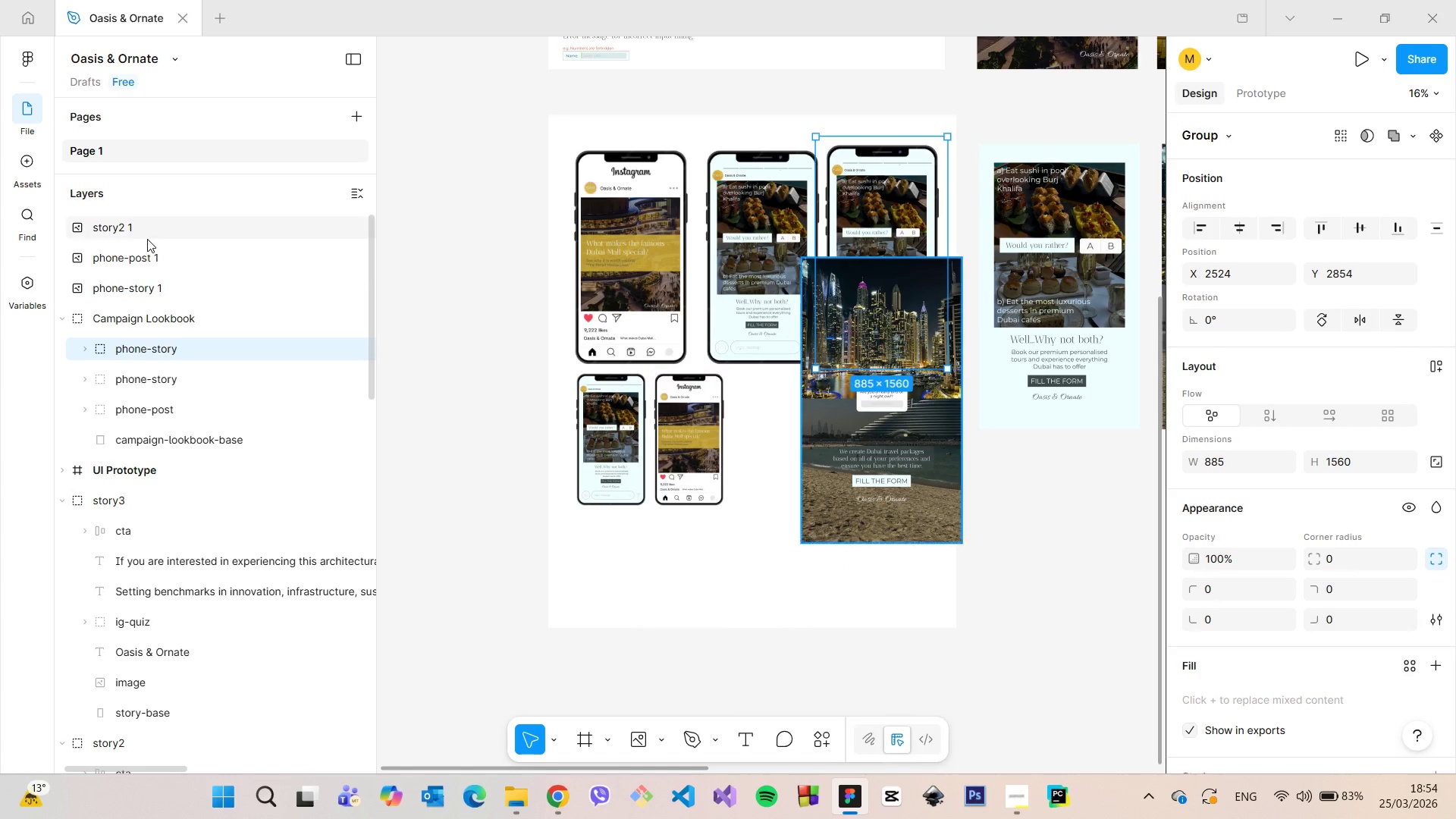 
left_click_drag(start_coordinate=[143, 231], to_coordinate=[168, 347])
 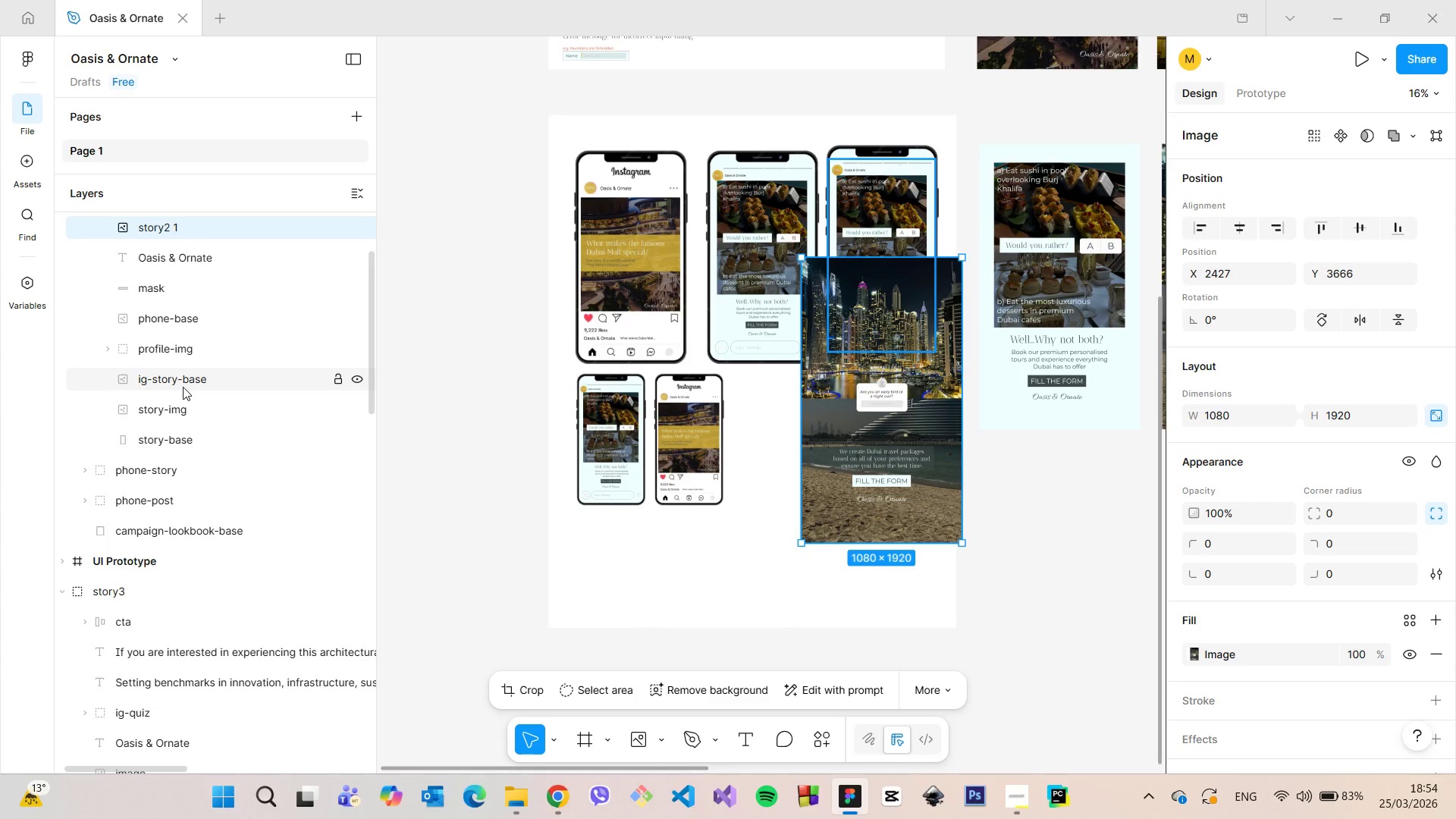 
wait(5.23)
 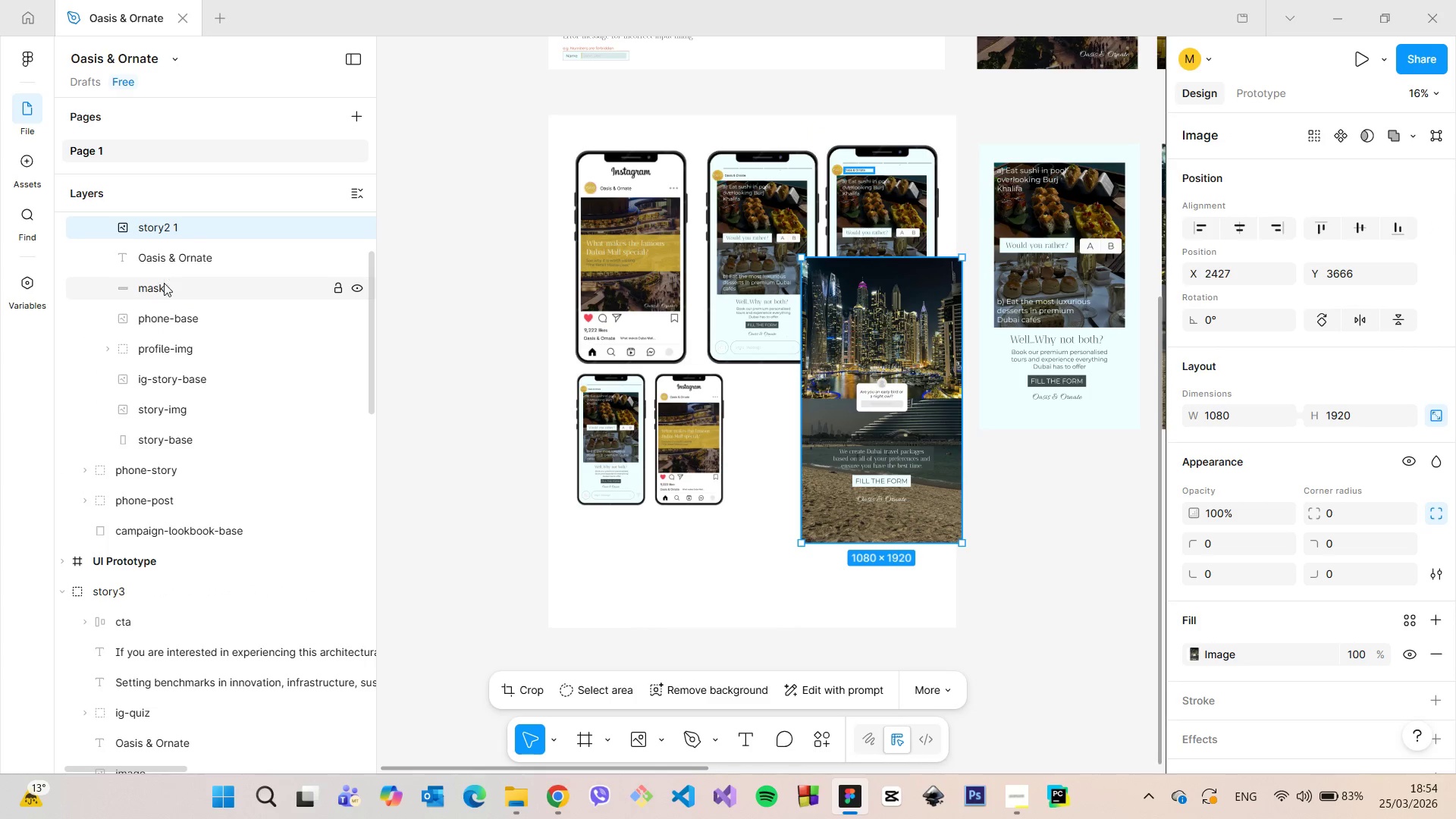 
left_click([184, 405])
 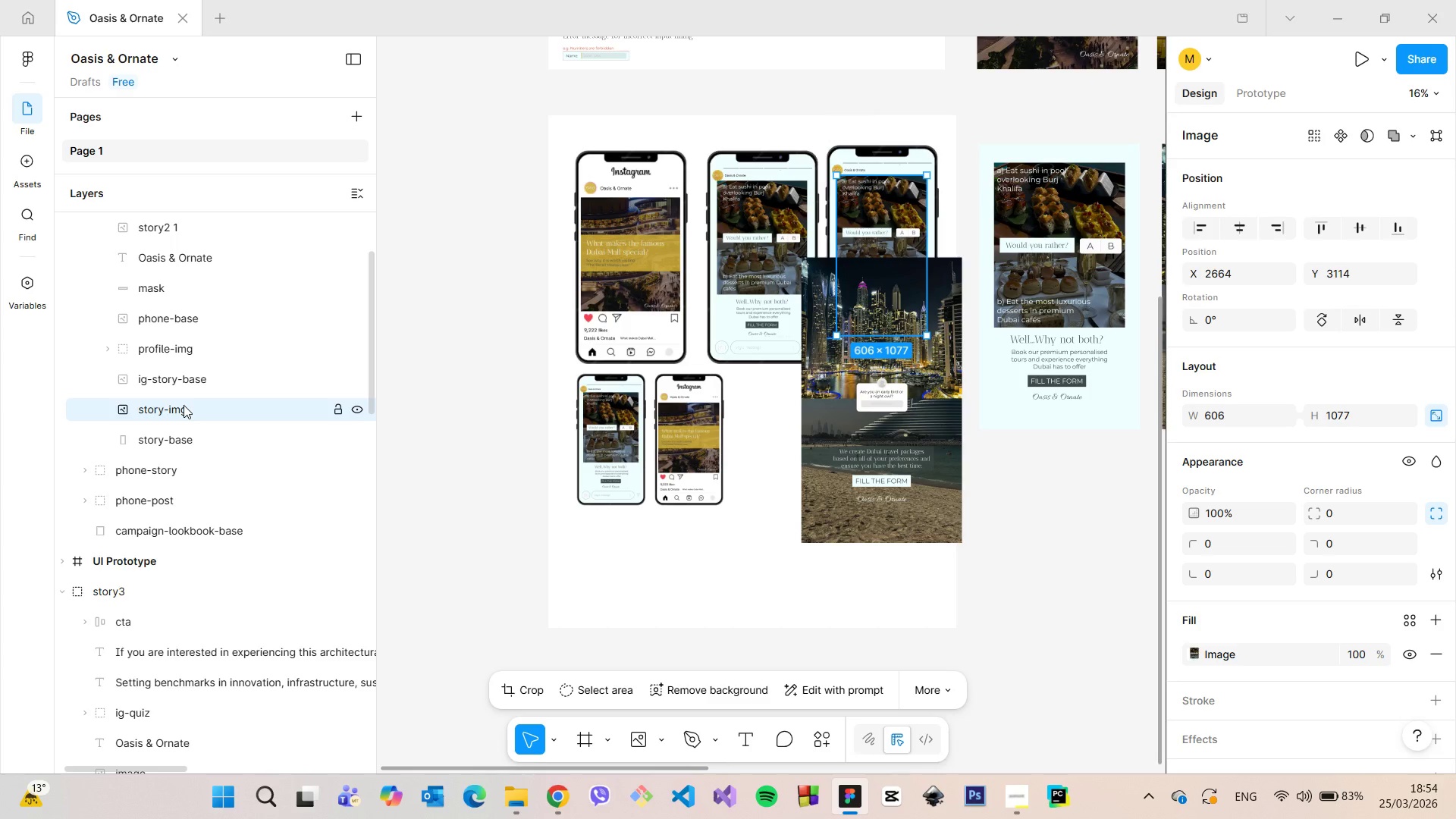 
key(Backspace)
 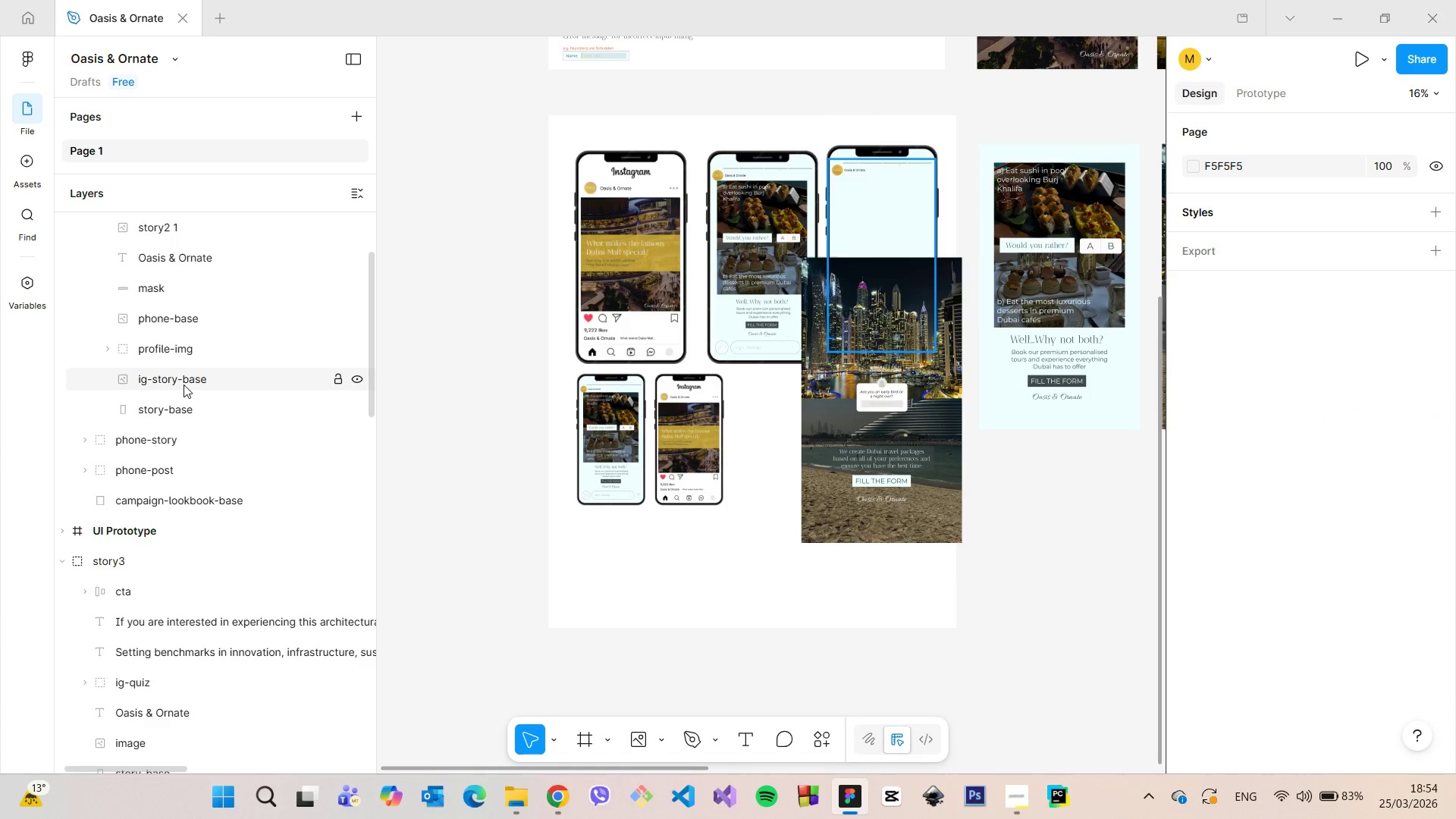 
left_click([184, 384])
 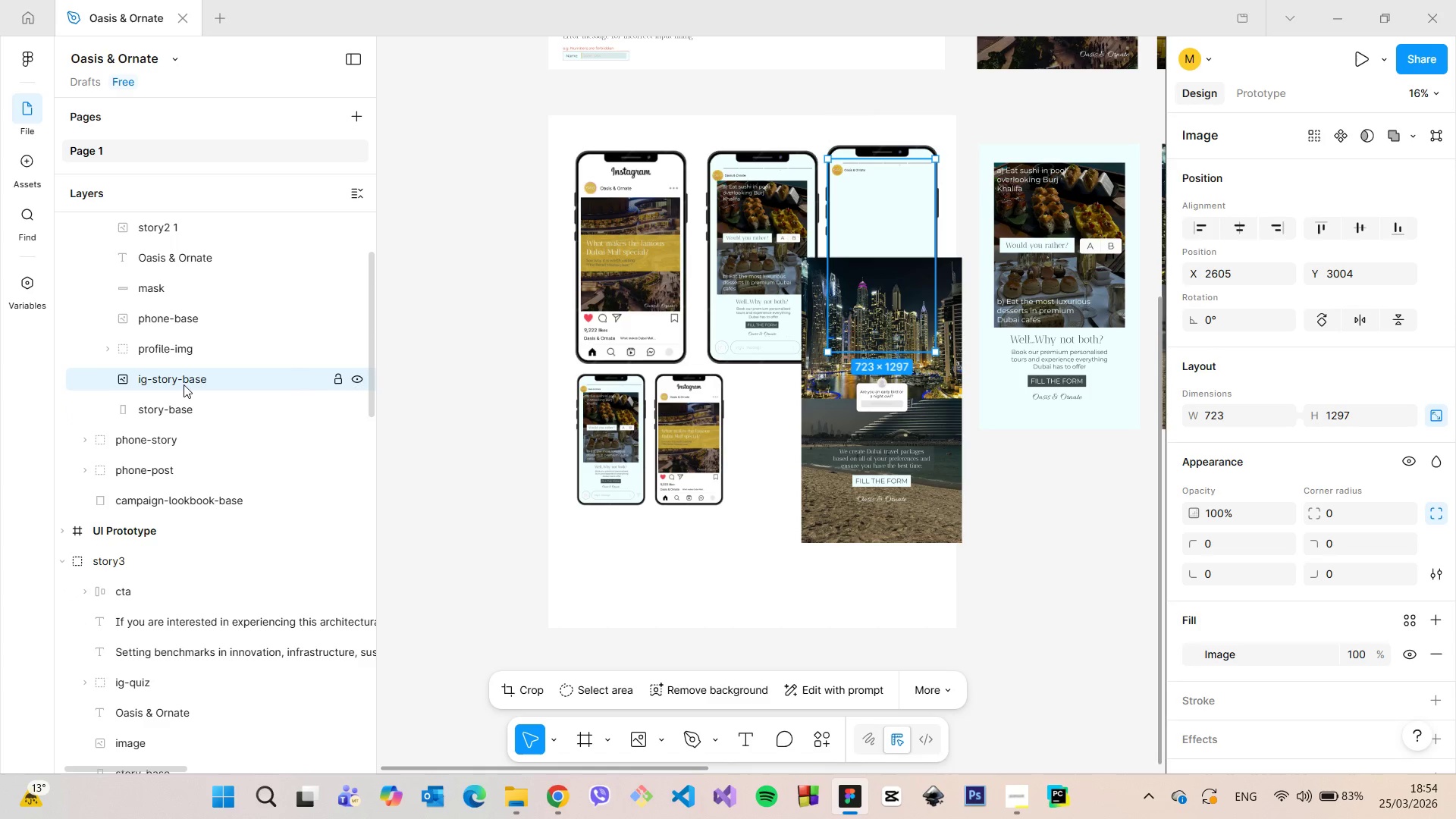 
key(Backspace)
 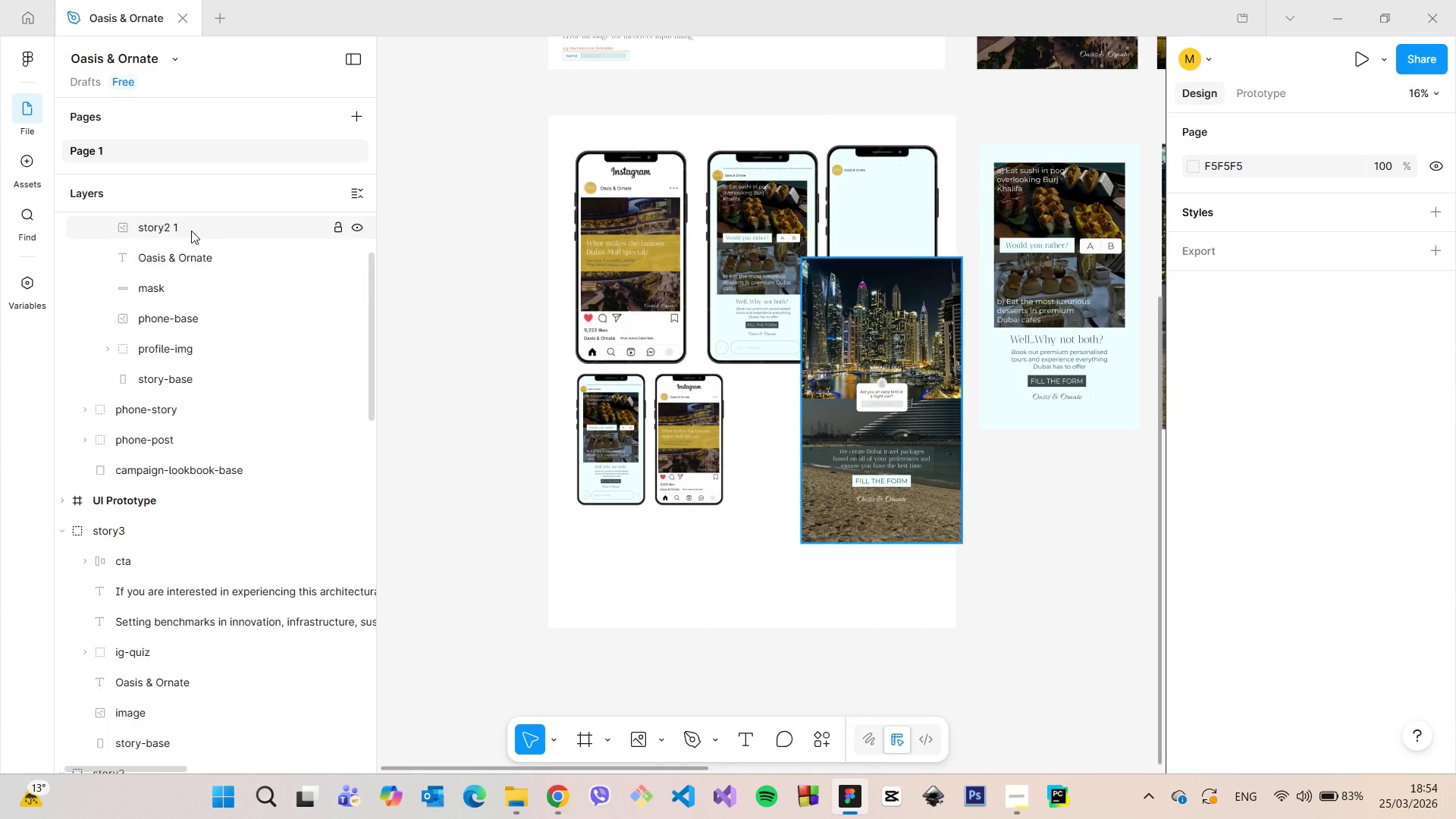 
double_click([191, 231])
 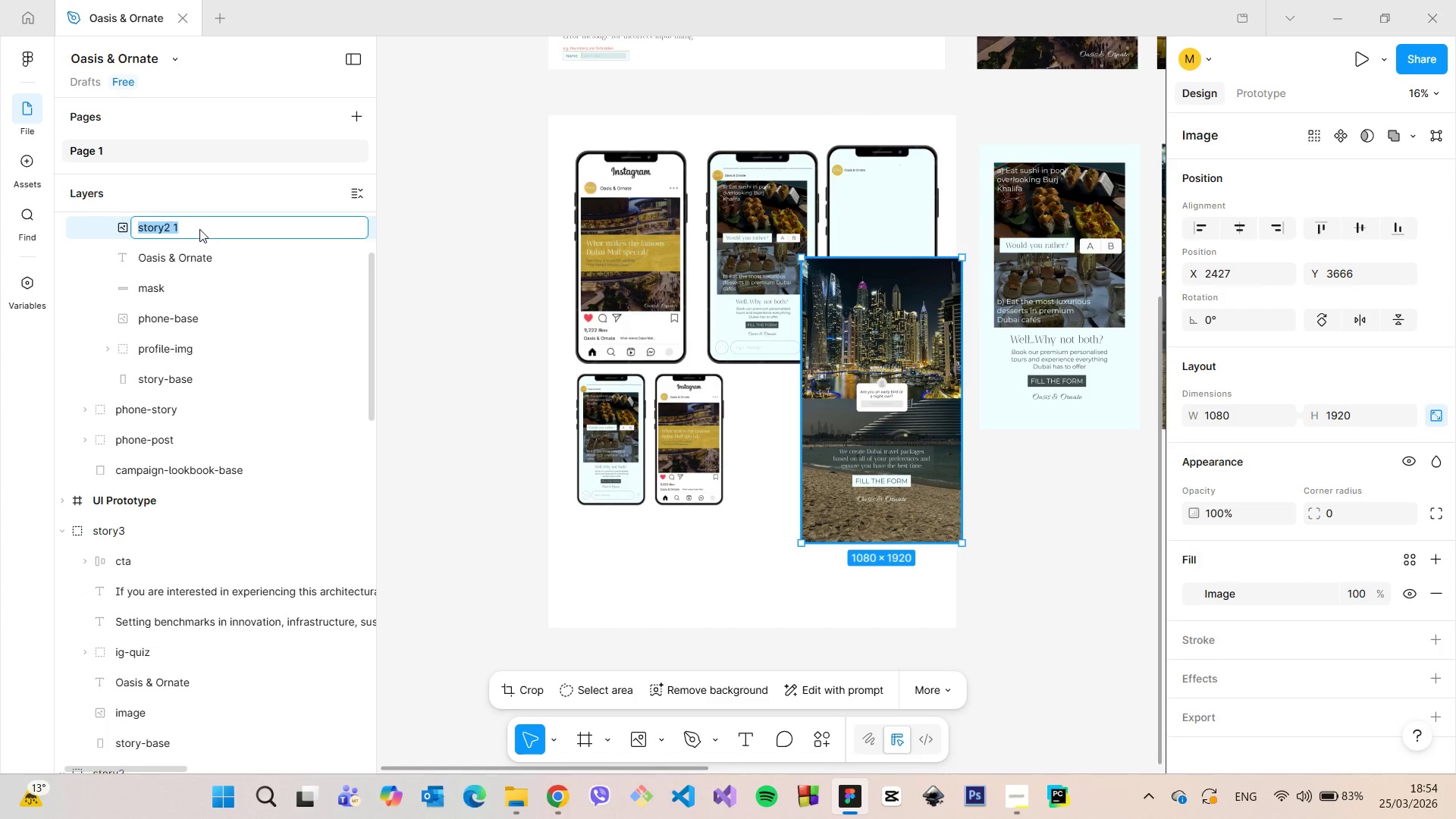 
left_click([199, 229])
 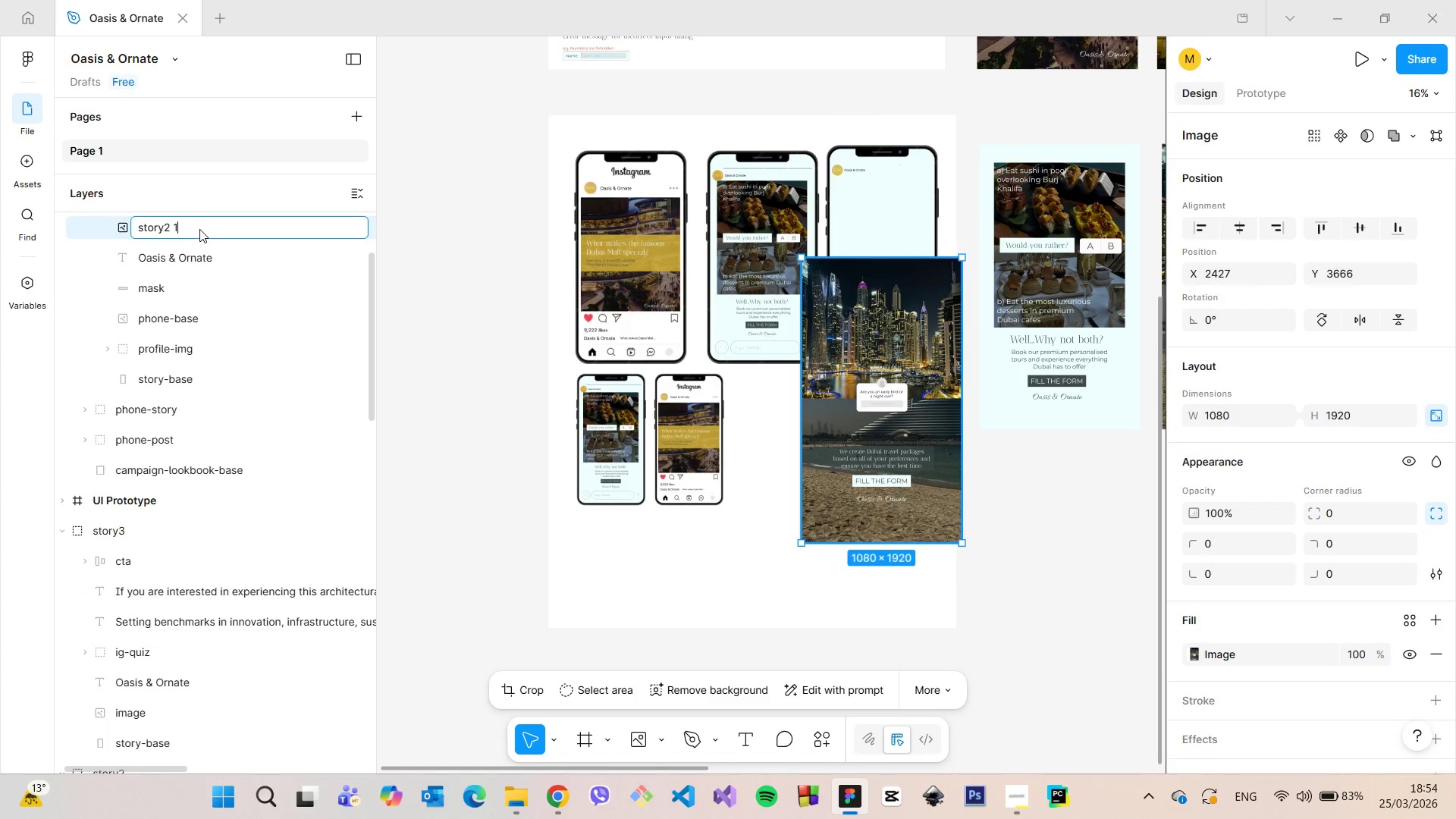 
key(Backspace)
key(Backspace)
key(Backspace)
key(Backspace)
type(y=)
key(Backspace)
type(-img)
 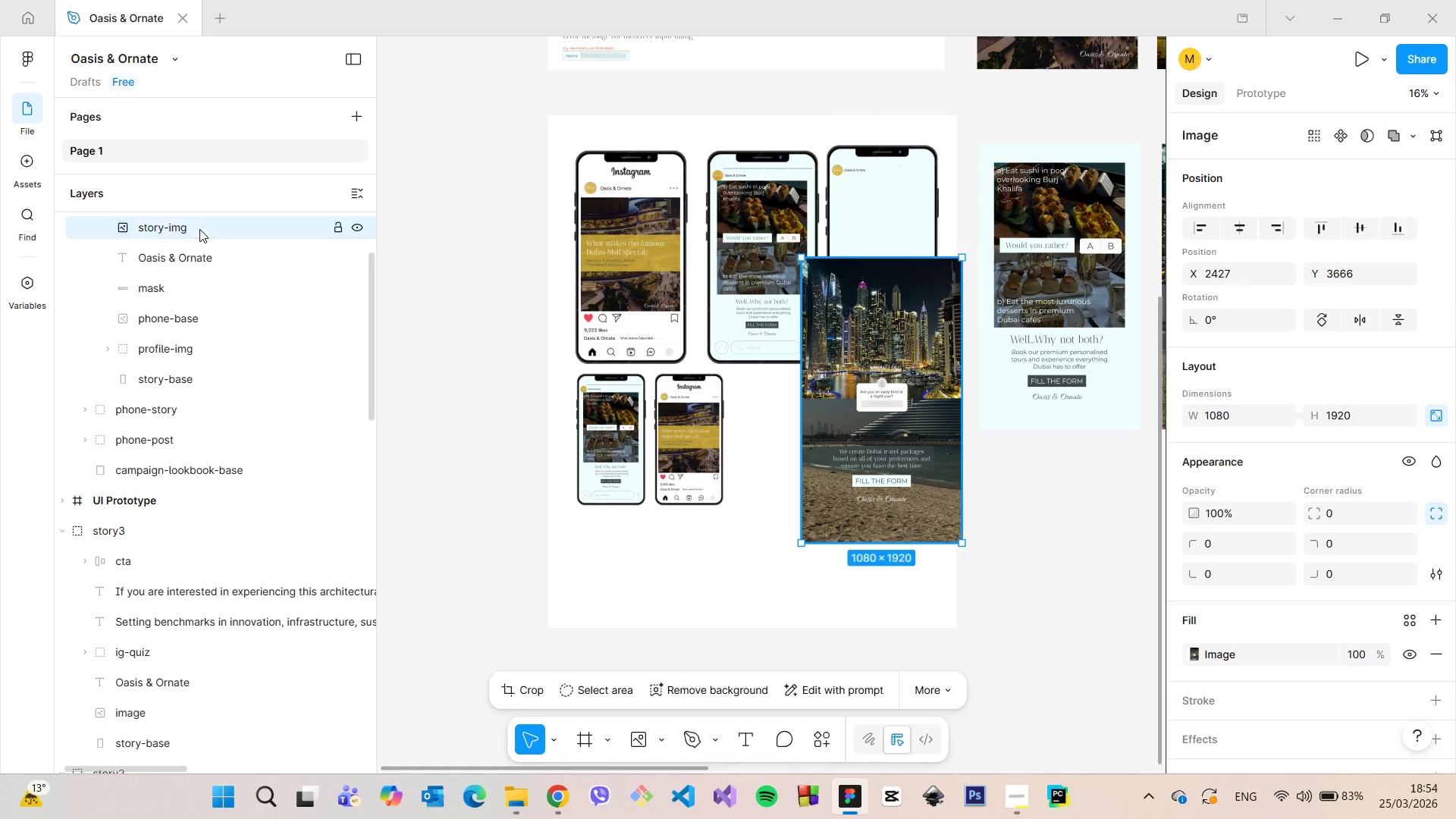 
key(Enter)
 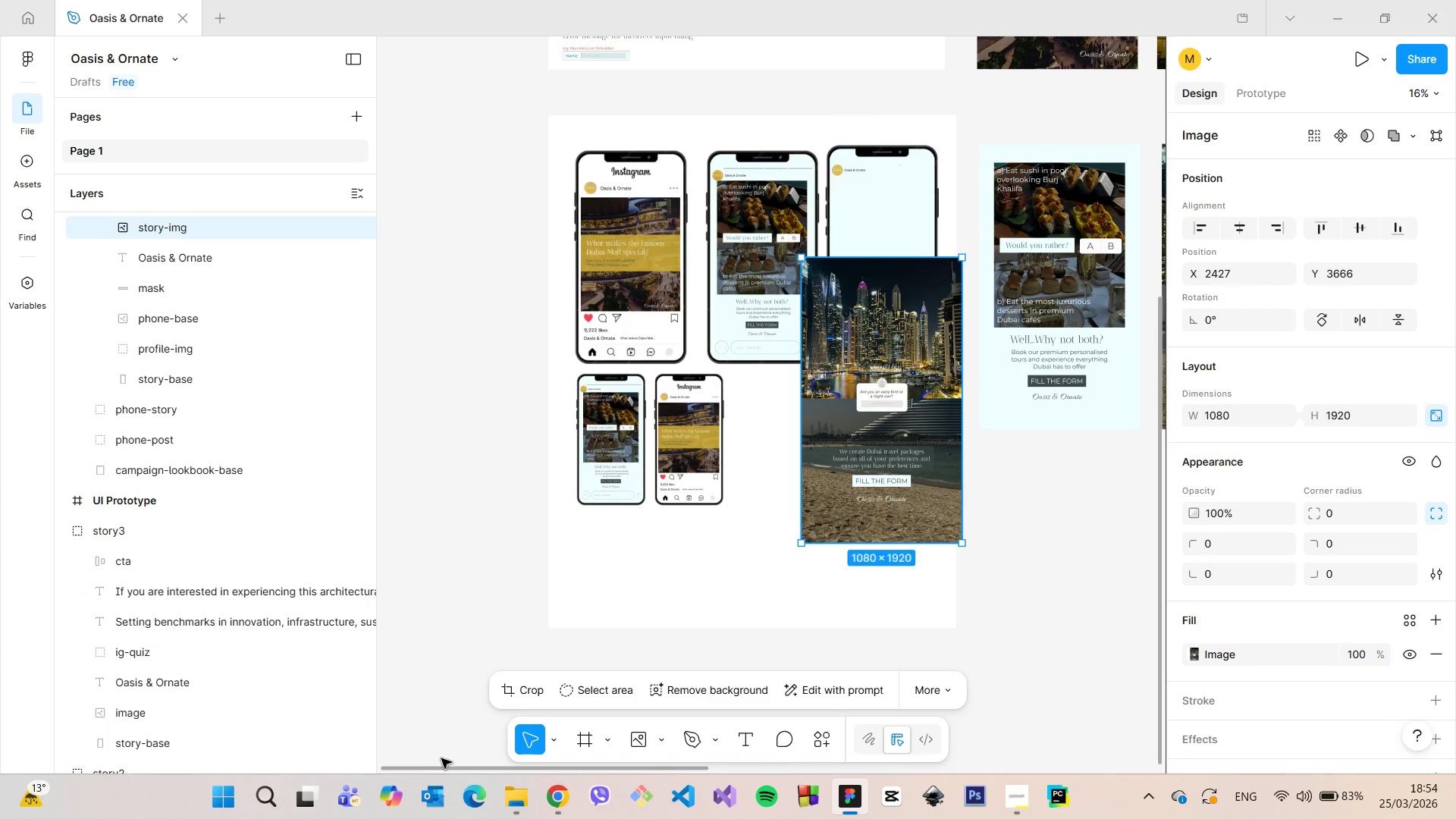 
left_click([516, 801])
 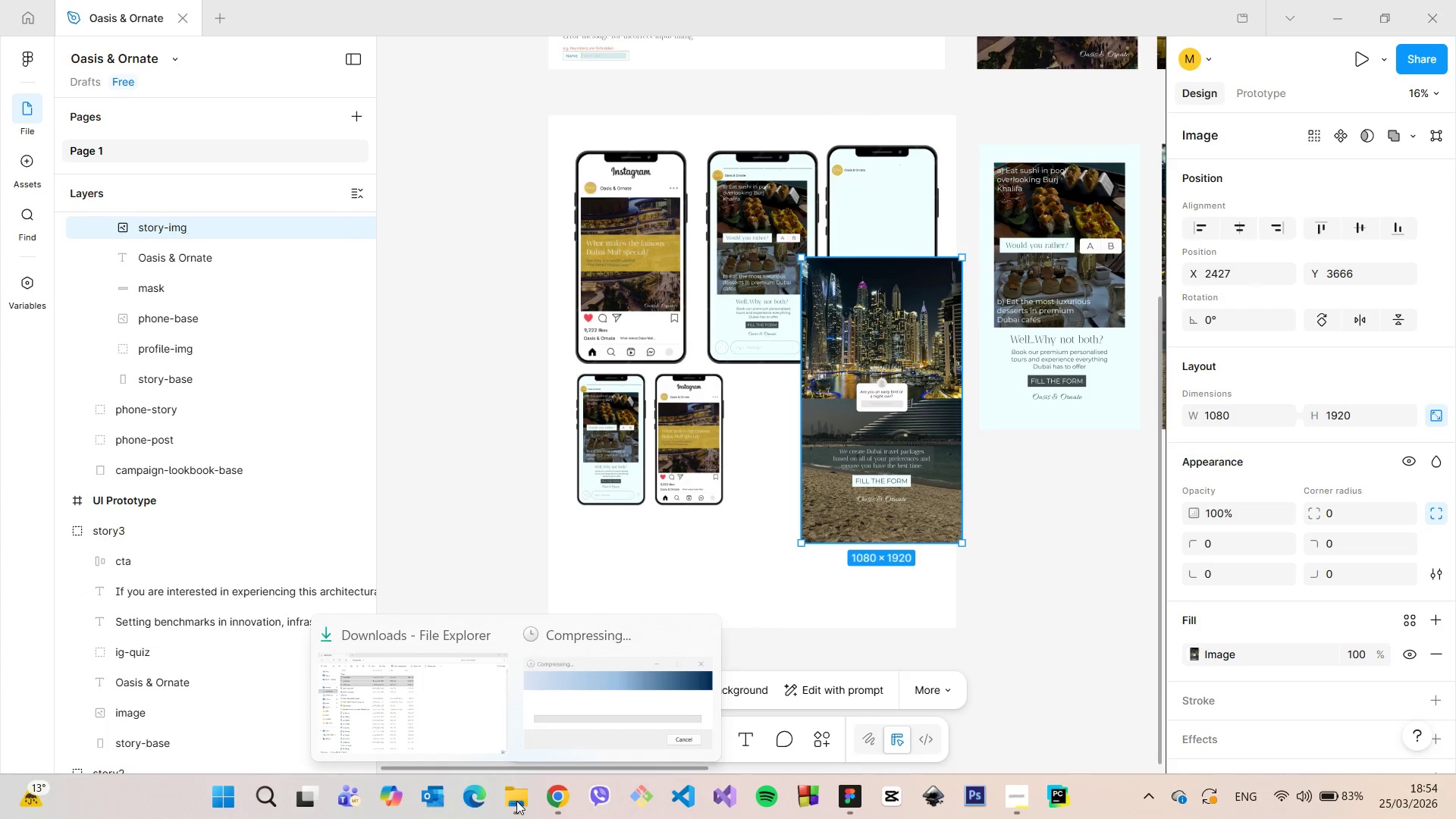 
left_click([516, 801])
 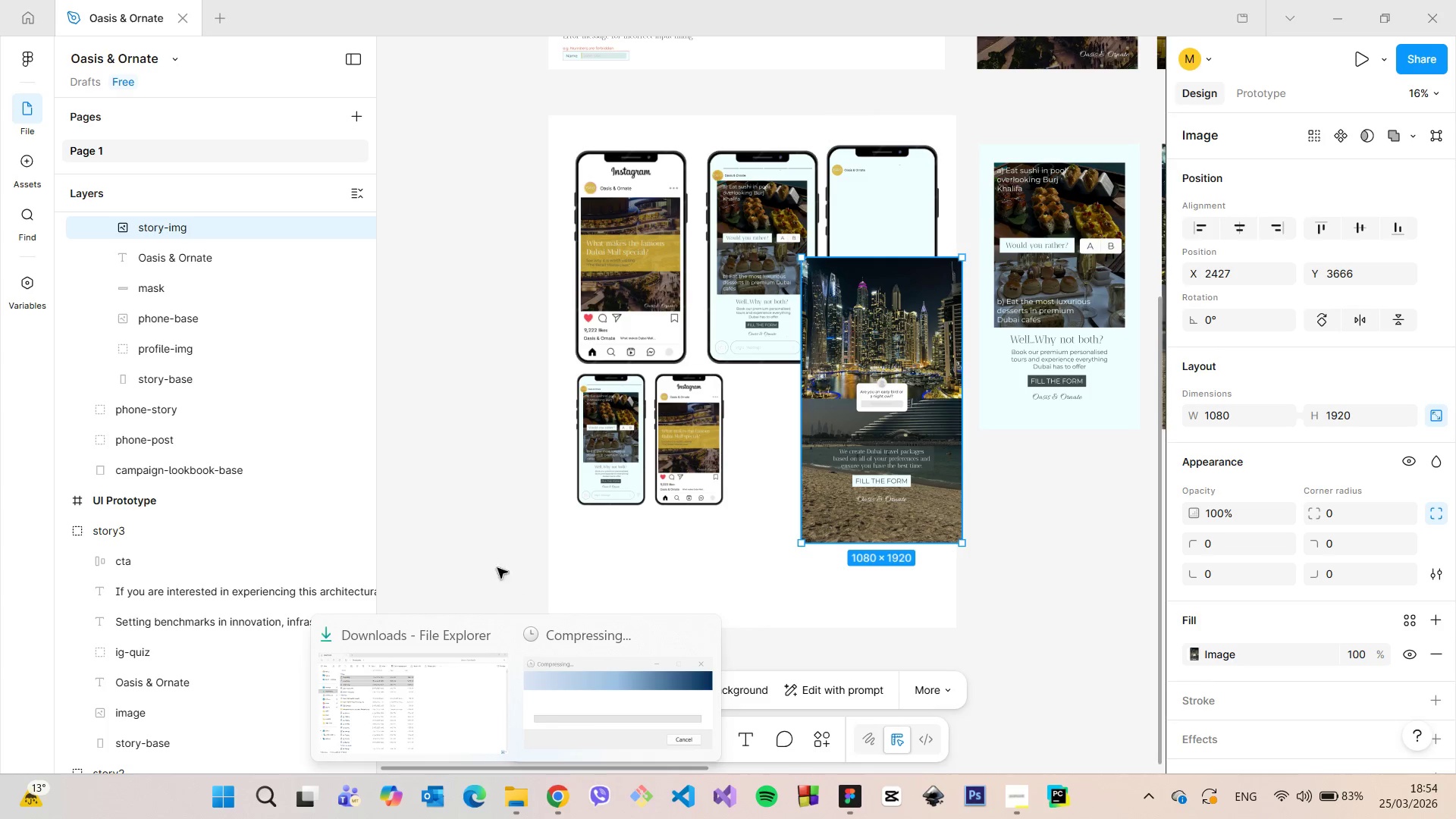 
left_click([486, 555])
 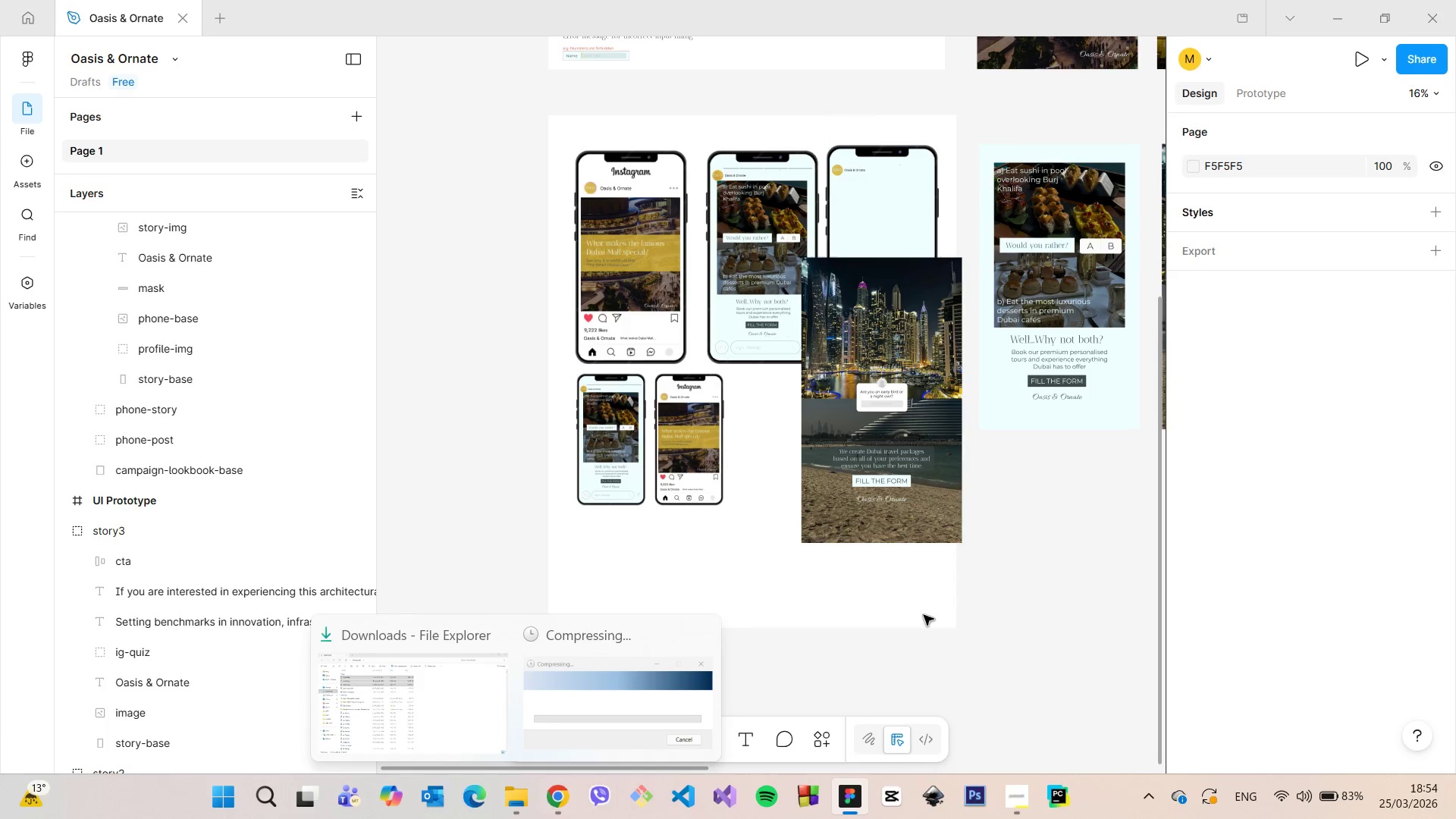 
scroll: coordinate [1015, 312], scroll_direction: down, amount: 2.0
 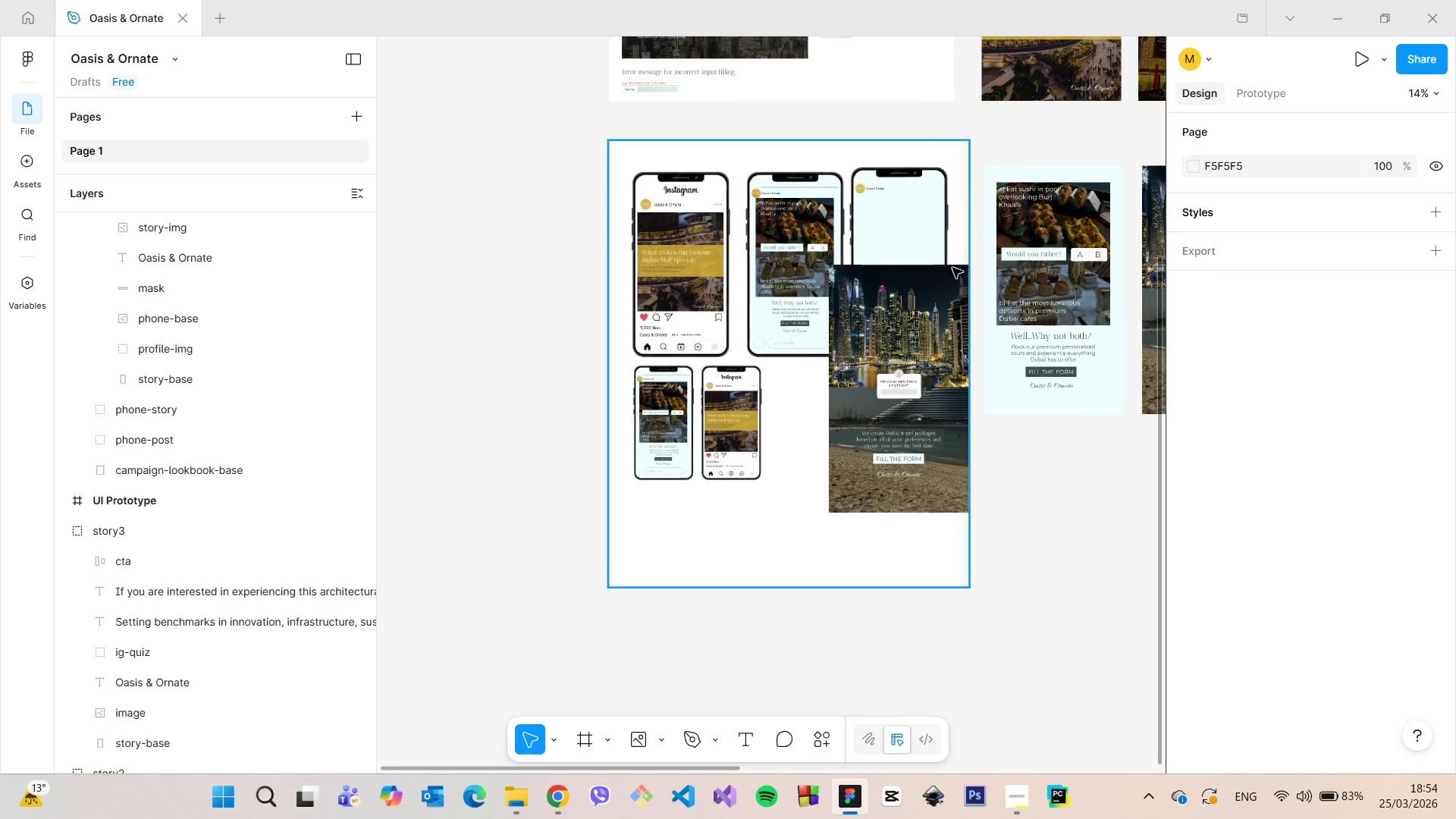 
scroll: coordinate [952, 268], scroll_direction: up, amount: 5.0
 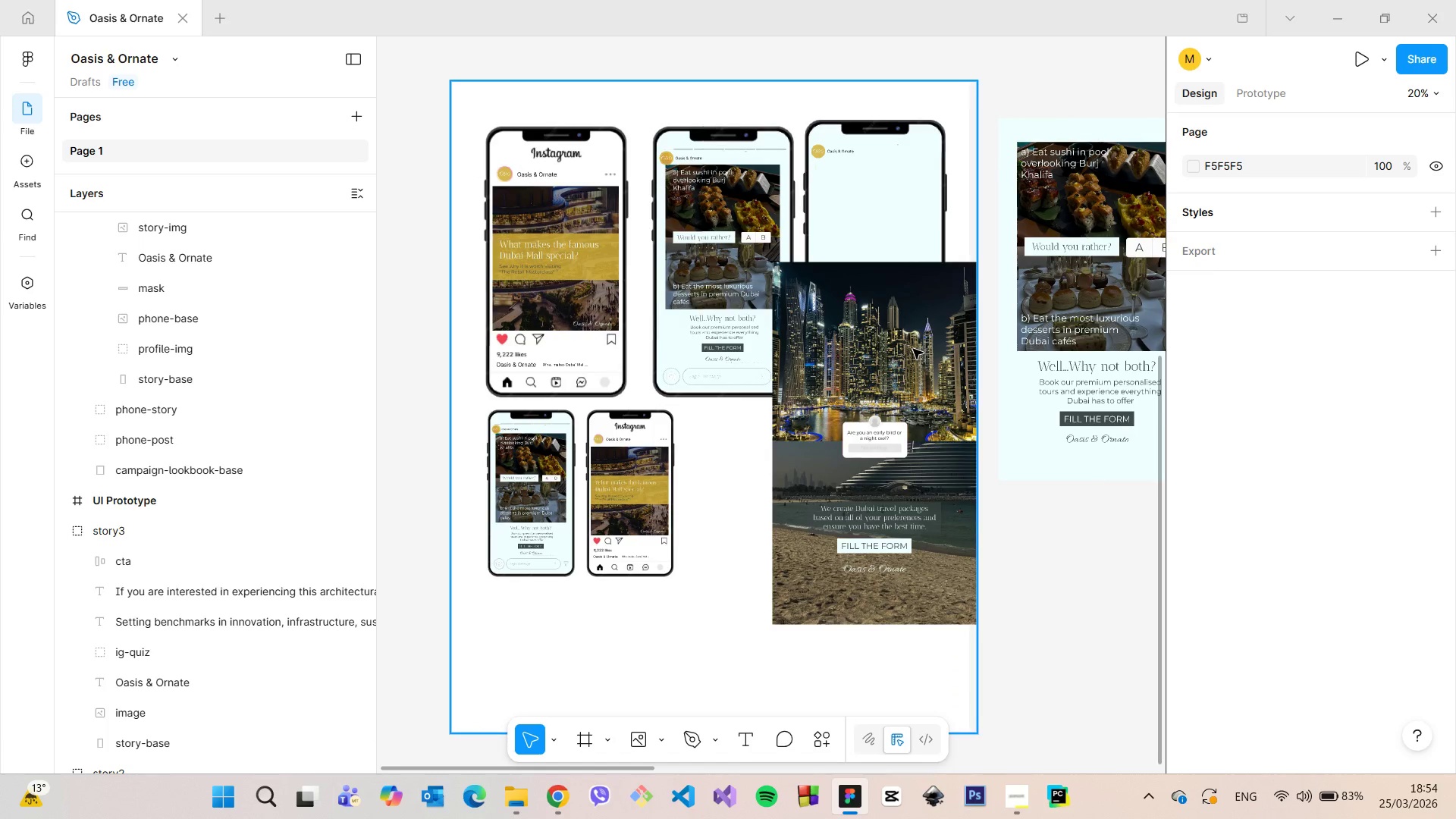 
double_click([913, 349])
 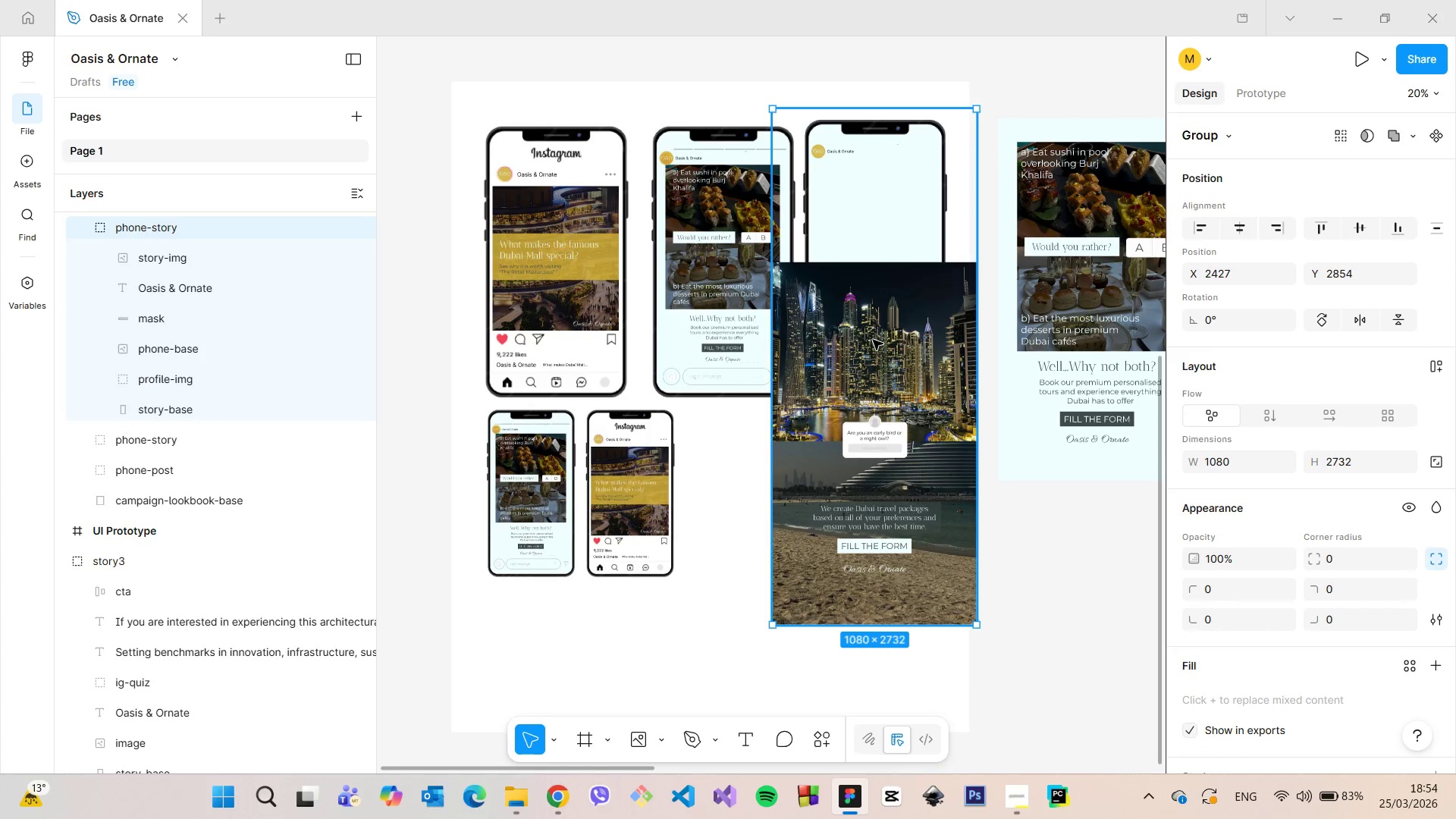 
double_click([873, 340])
 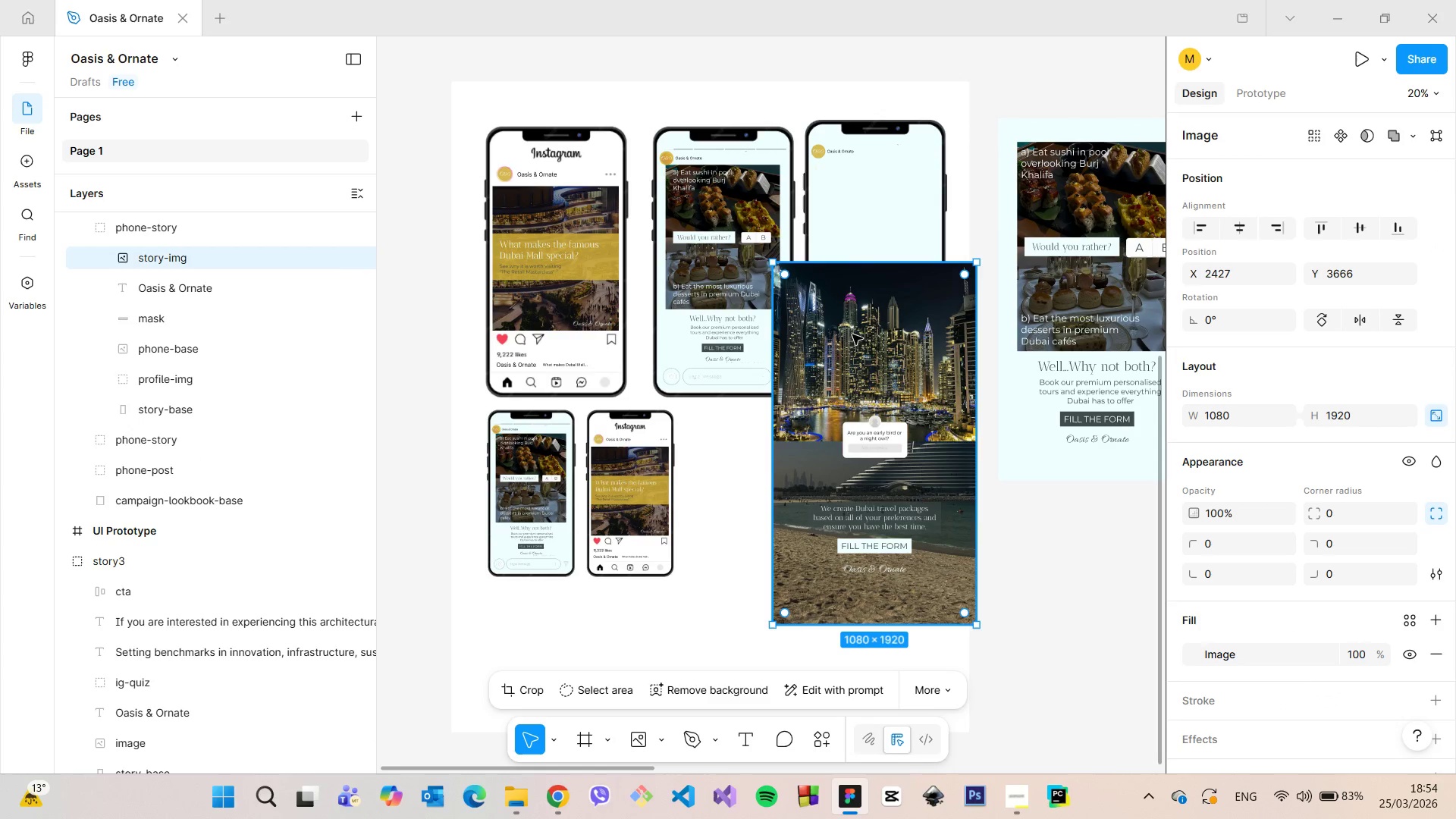 
left_click_drag(start_coordinate=[852, 334], to_coordinate=[886, 194])
 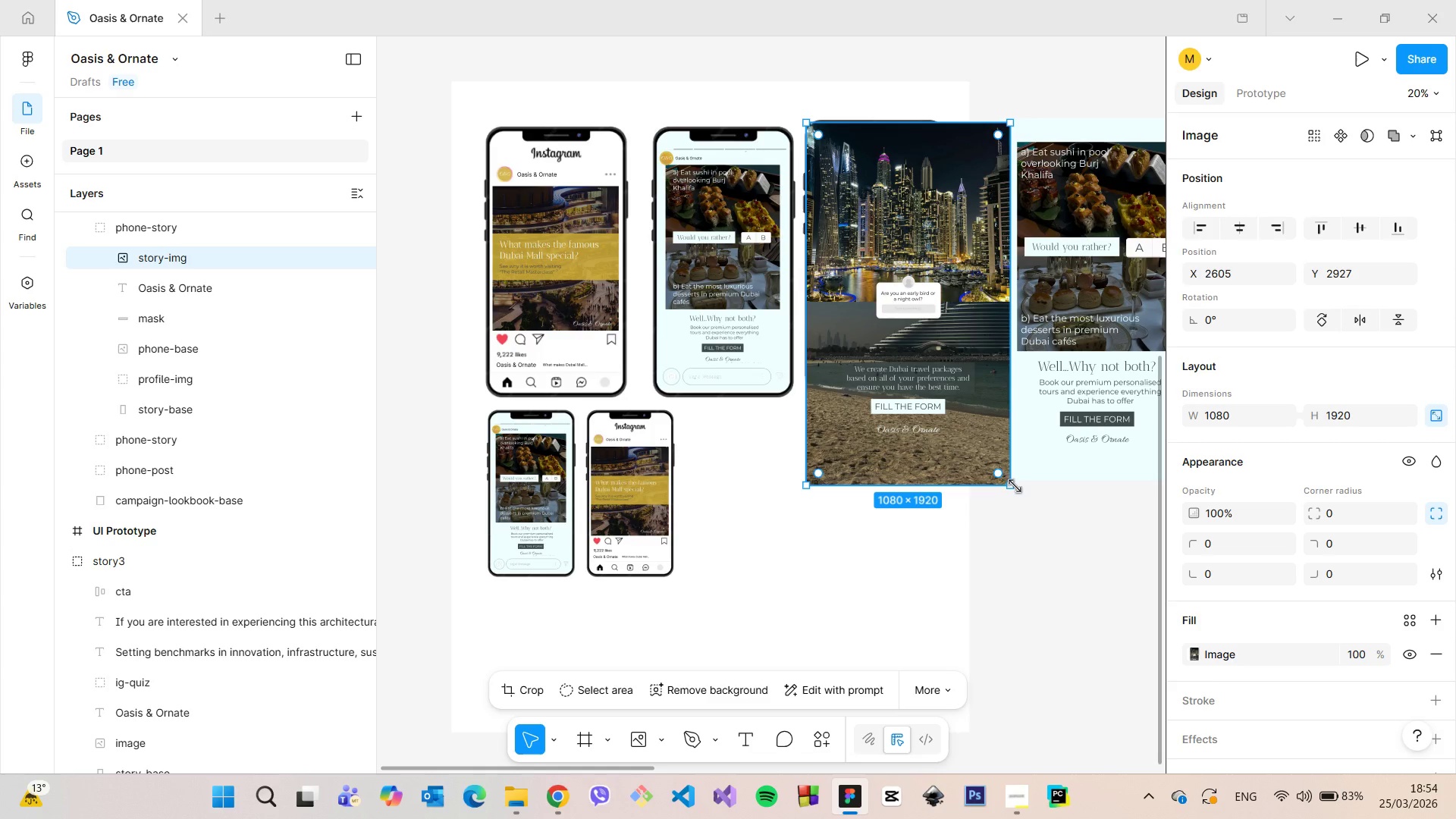 
left_click_drag(start_coordinate=[1013, 486], to_coordinate=[938, 384])
 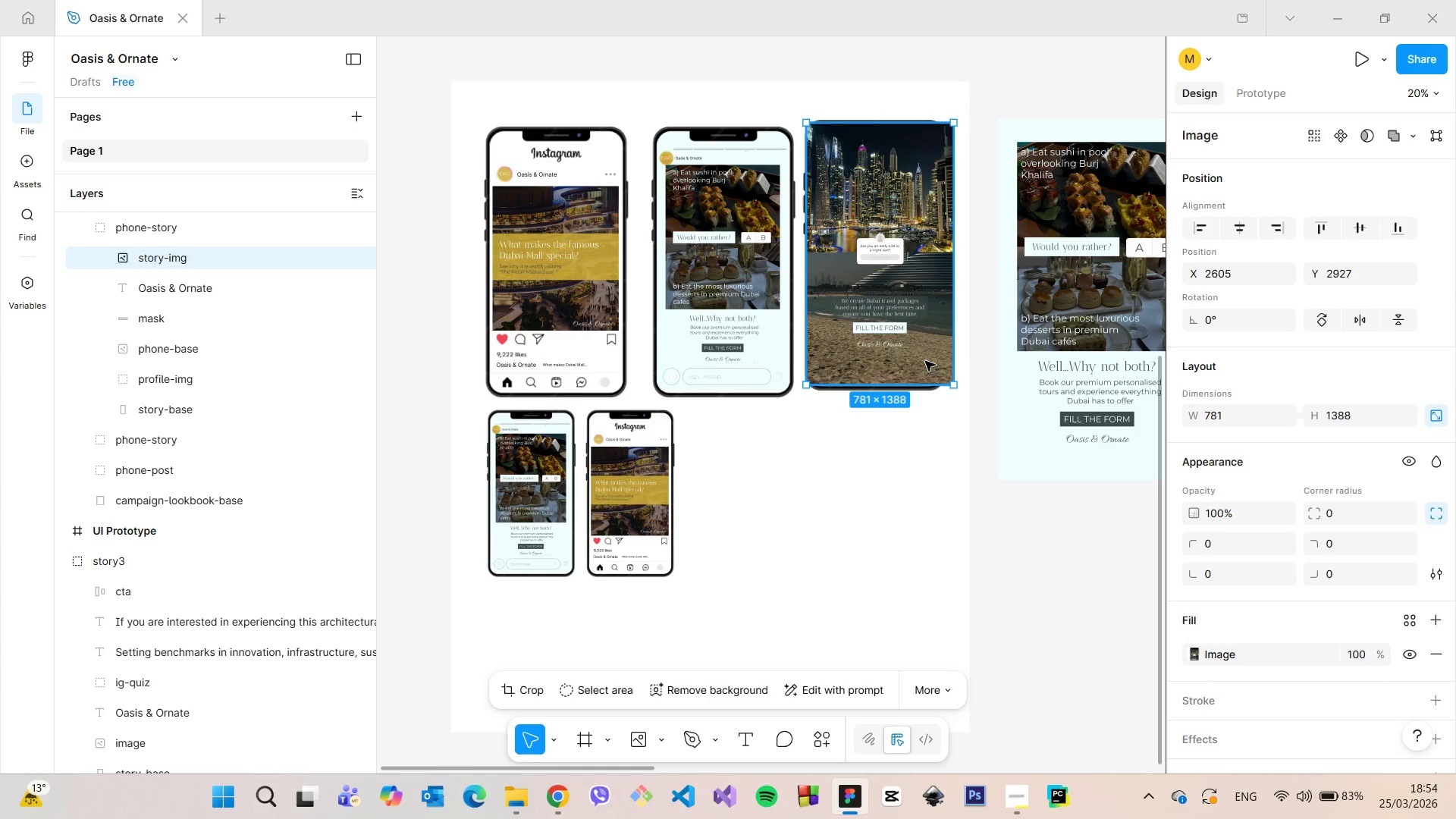 
left_click_drag(start_coordinate=[927, 361], to_coordinate=[920, 361])
 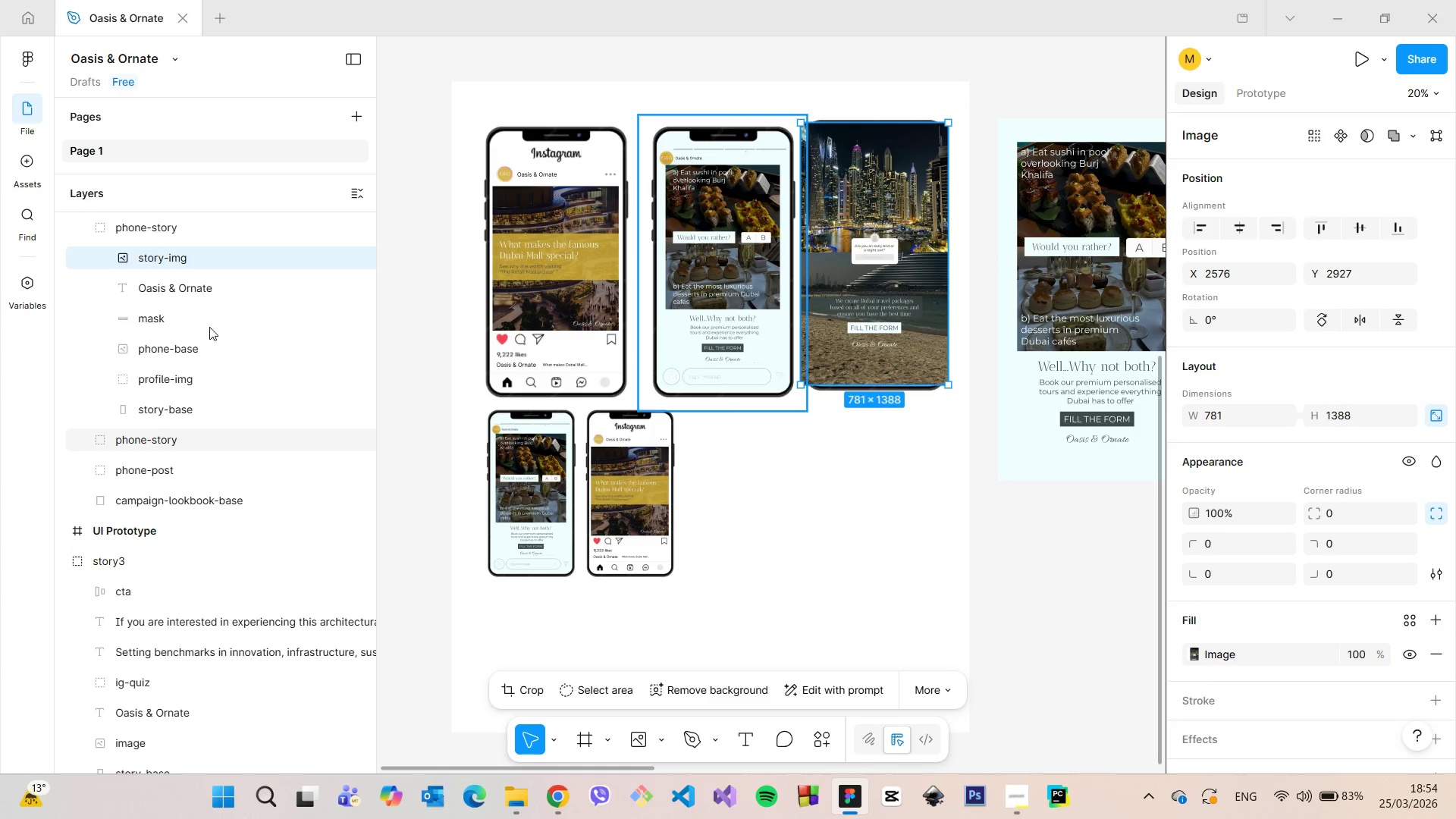 
scroll: coordinate [192, 318], scroll_direction: up, amount: 2.0
 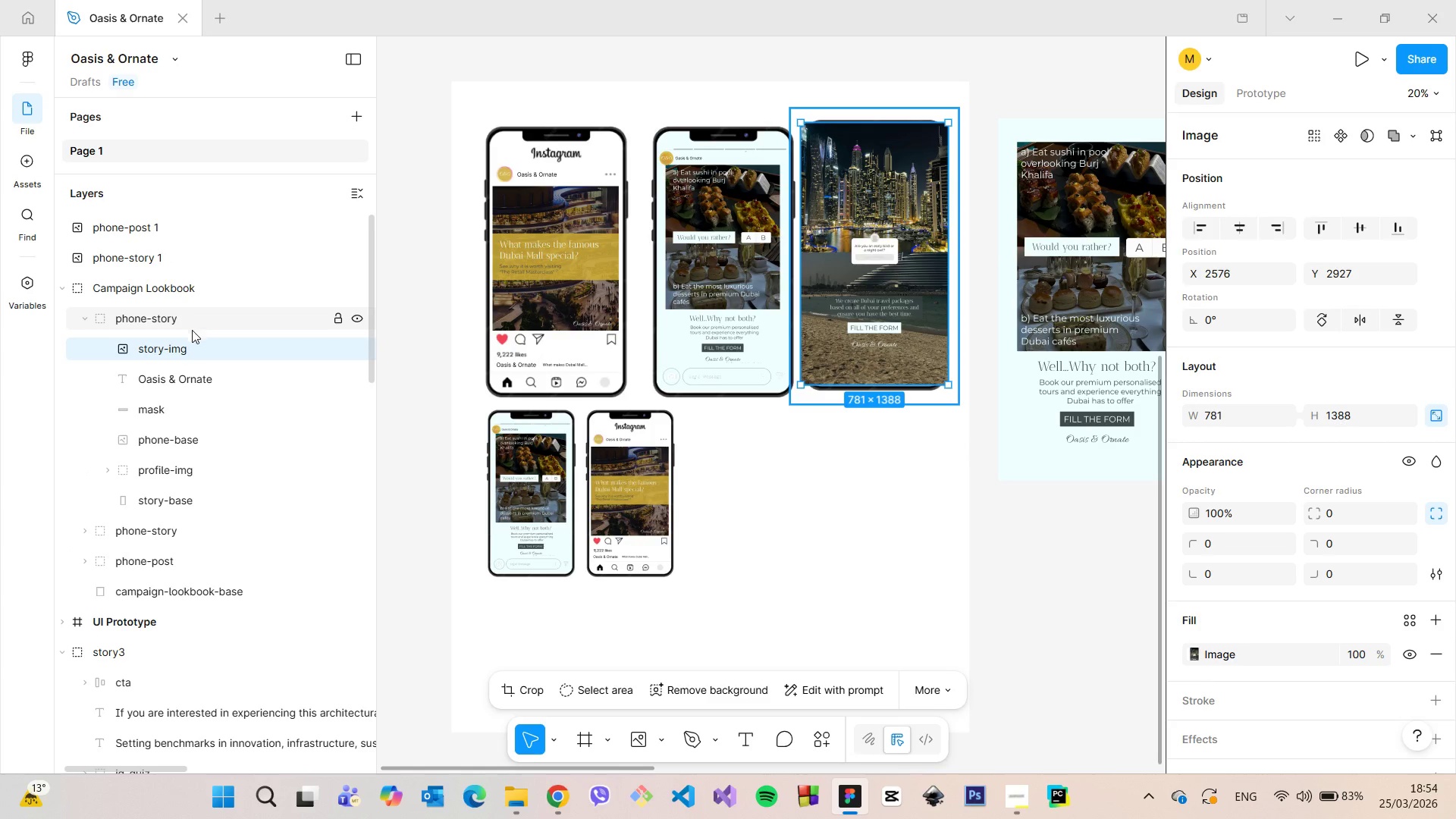 
left_click_drag(start_coordinate=[190, 344], to_coordinate=[191, 391])
 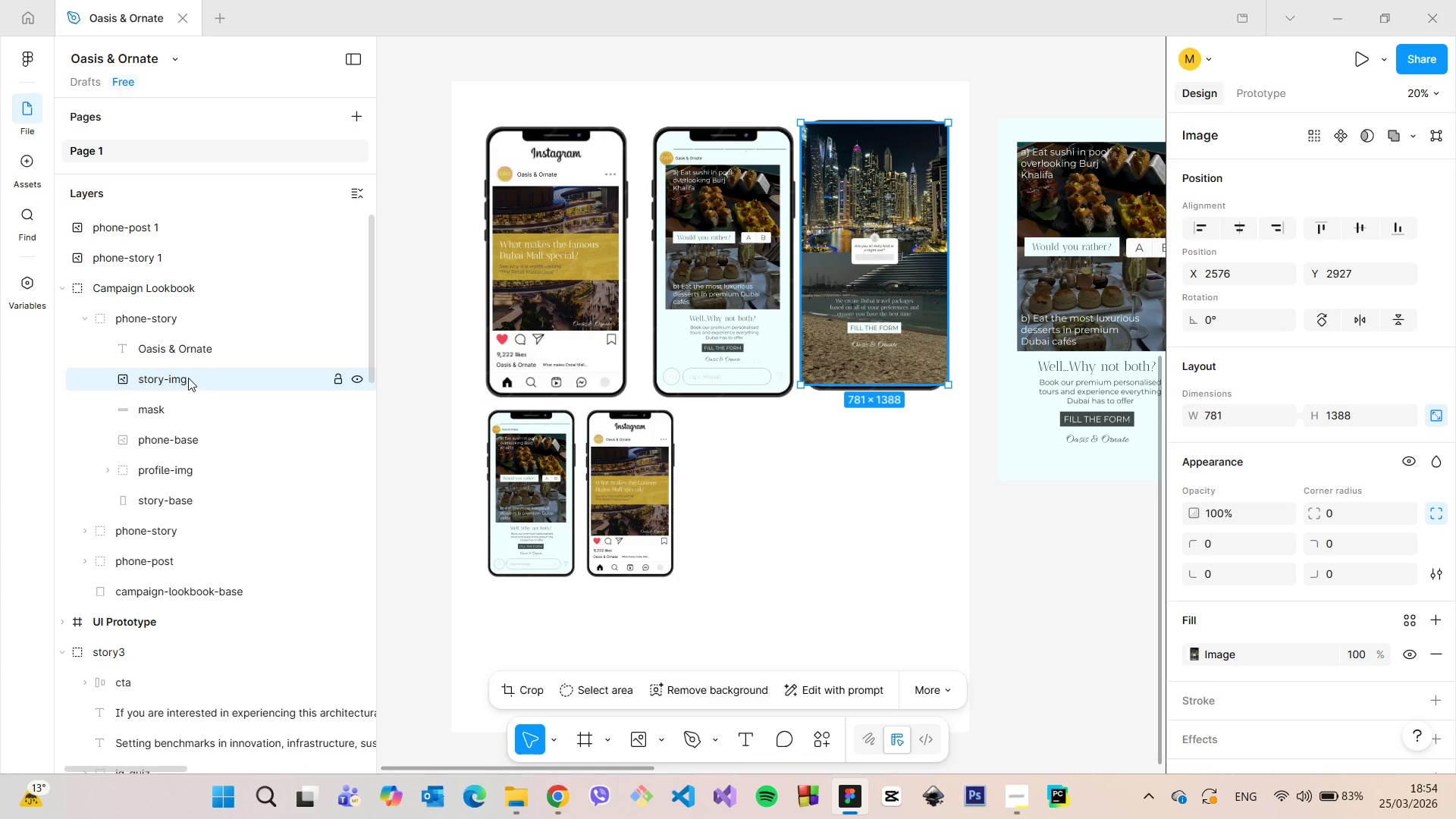 
left_click_drag(start_coordinate=[187, 377], to_coordinate=[198, 477])
 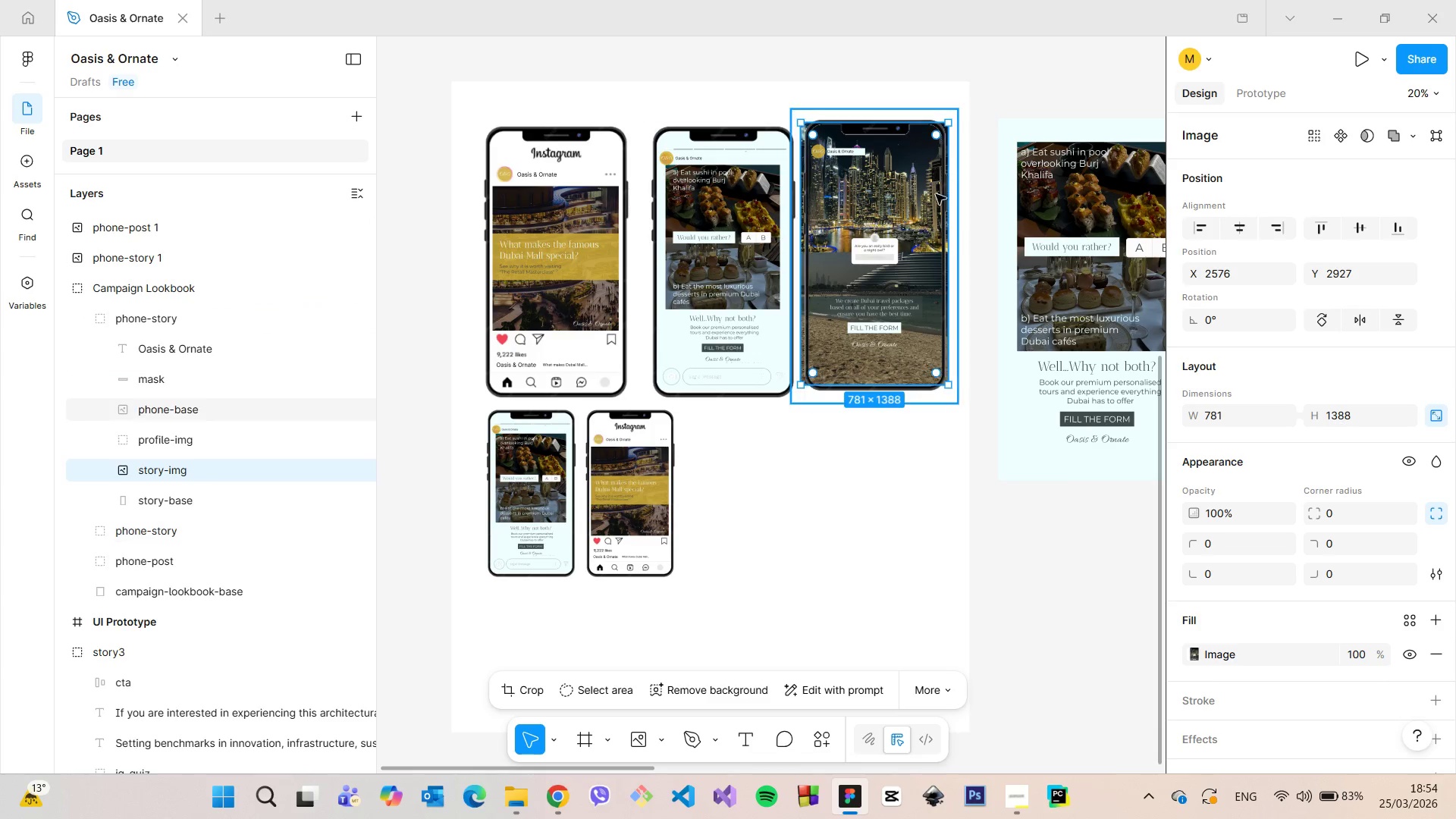 
scroll: coordinate [939, 168], scroll_direction: up, amount: 8.0
 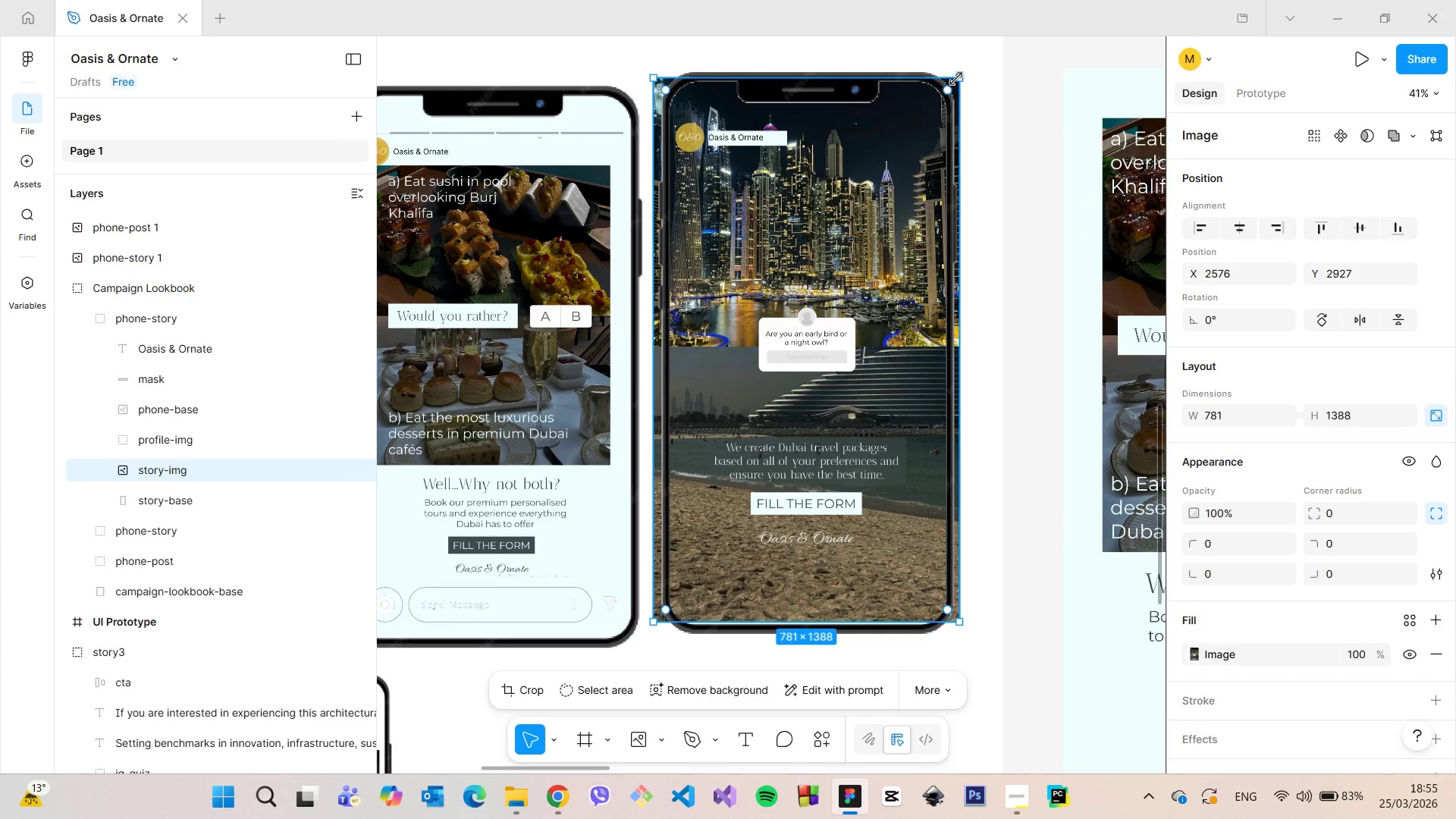 
left_click_drag(start_coordinate=[956, 78], to_coordinate=[951, 73])
 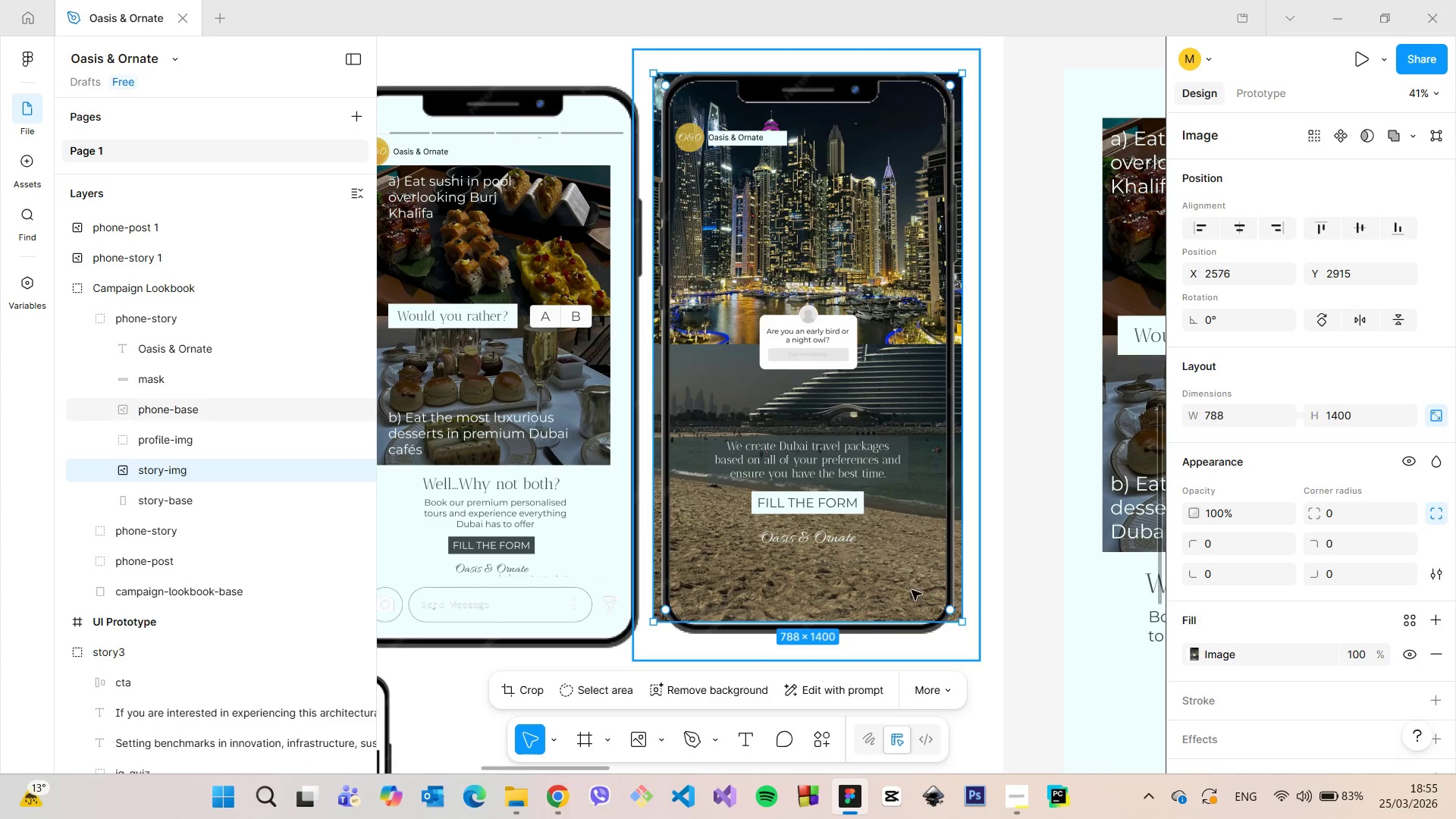 
left_click_drag(start_coordinate=[908, 586], to_coordinate=[904, 593])
 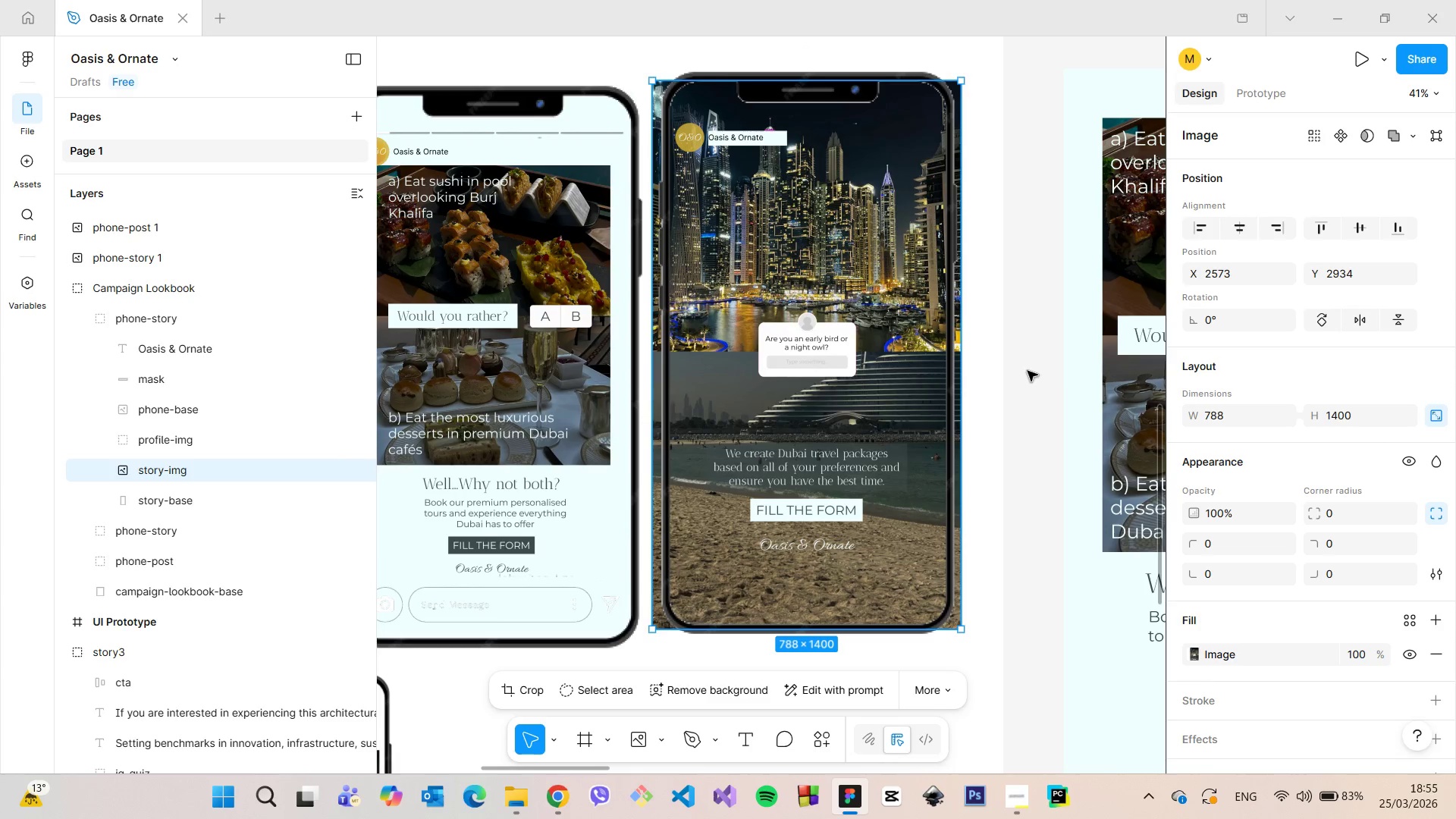 
left_click([1028, 371])
 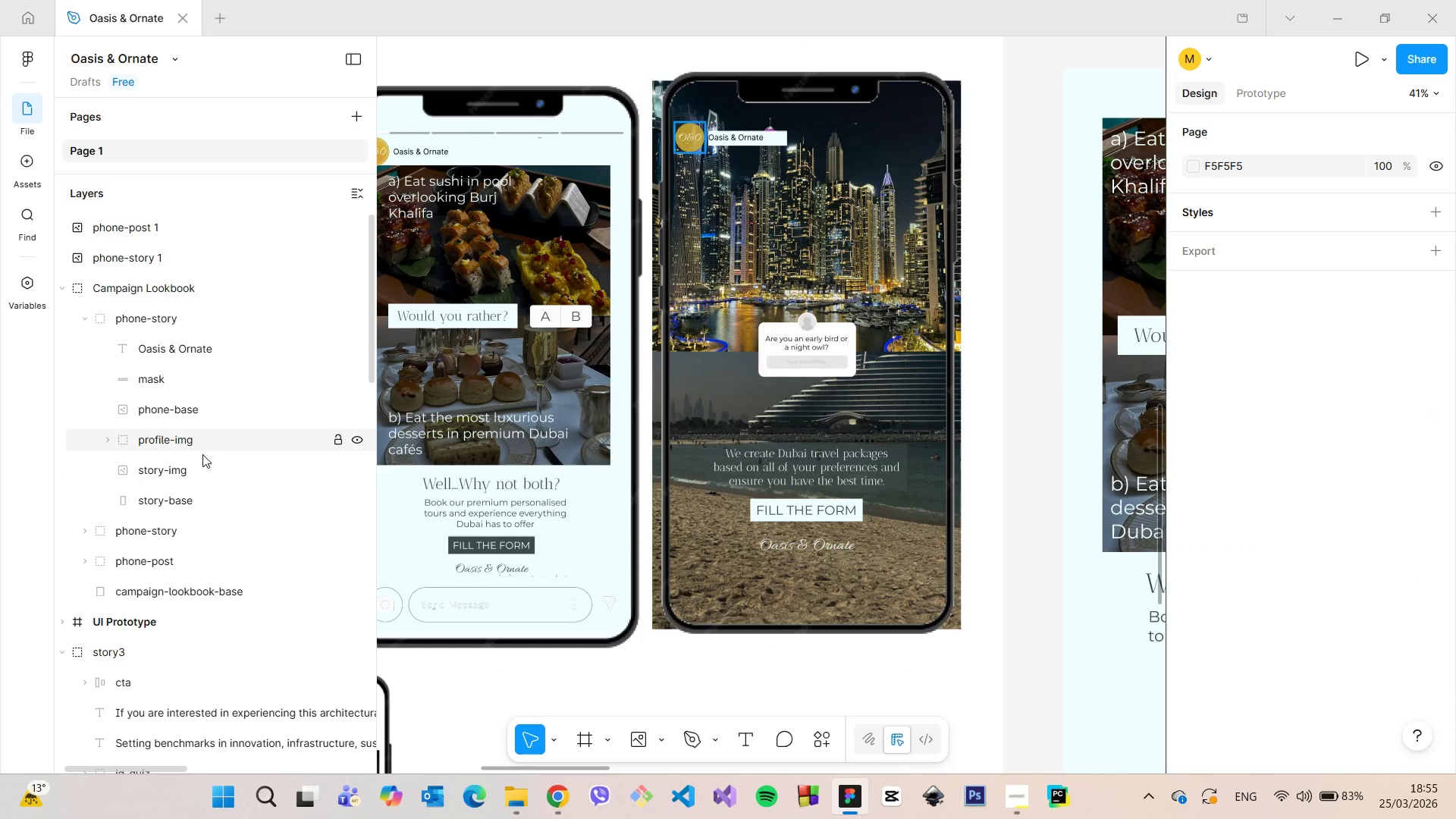 
left_click([203, 408])
 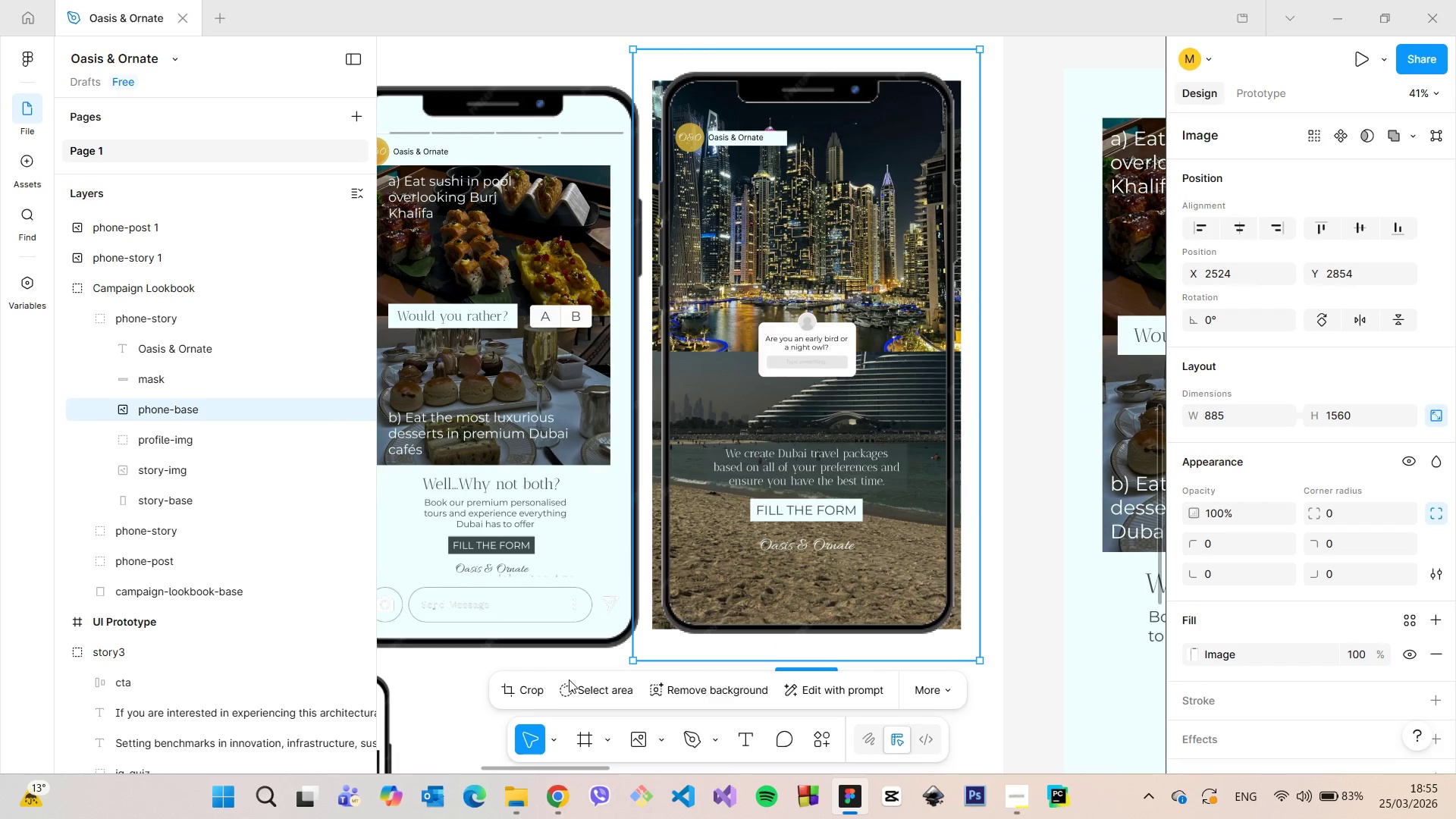 
left_click([536, 685])
 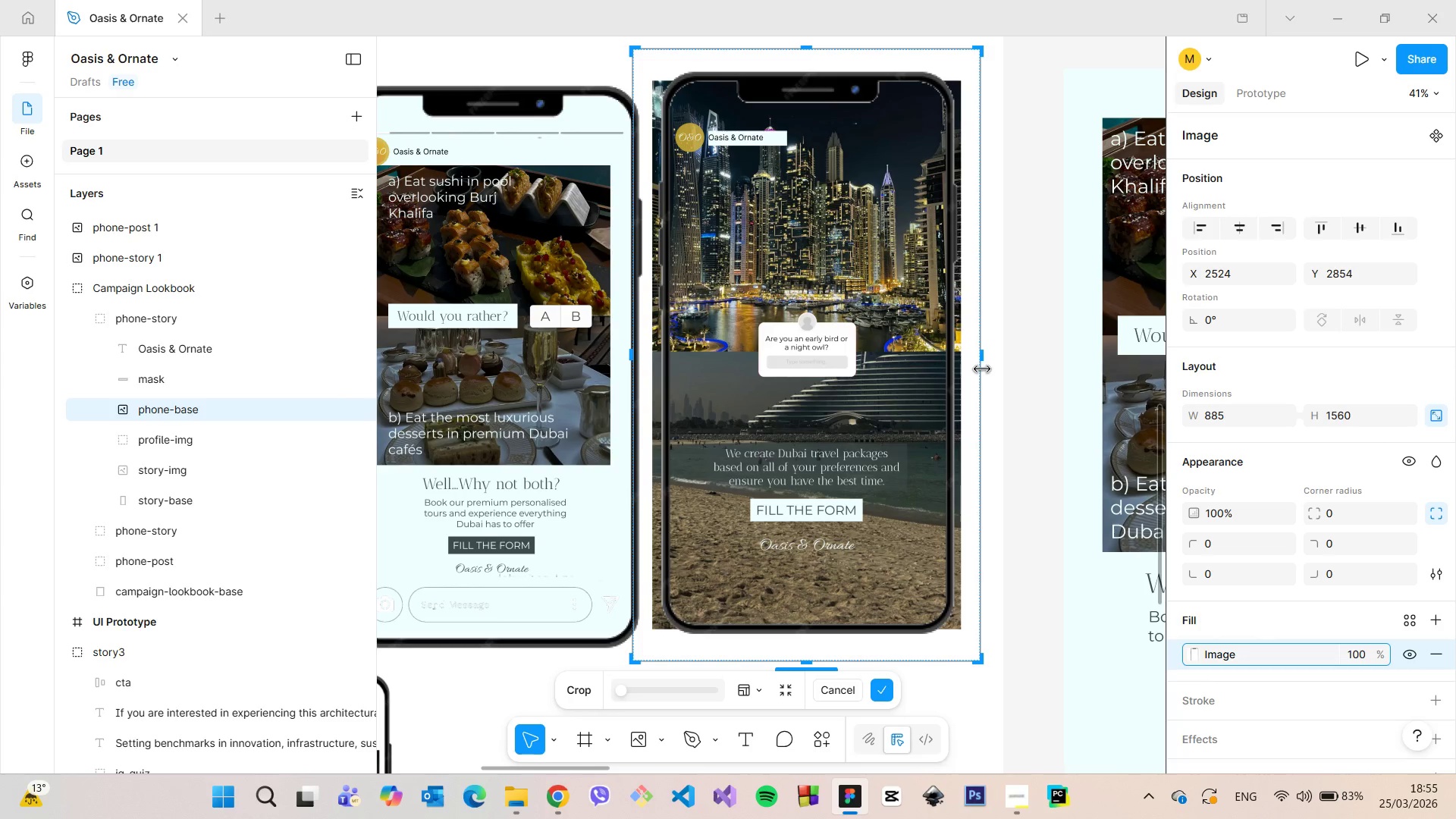 
left_click_drag(start_coordinate=[982, 367], to_coordinate=[955, 371])
 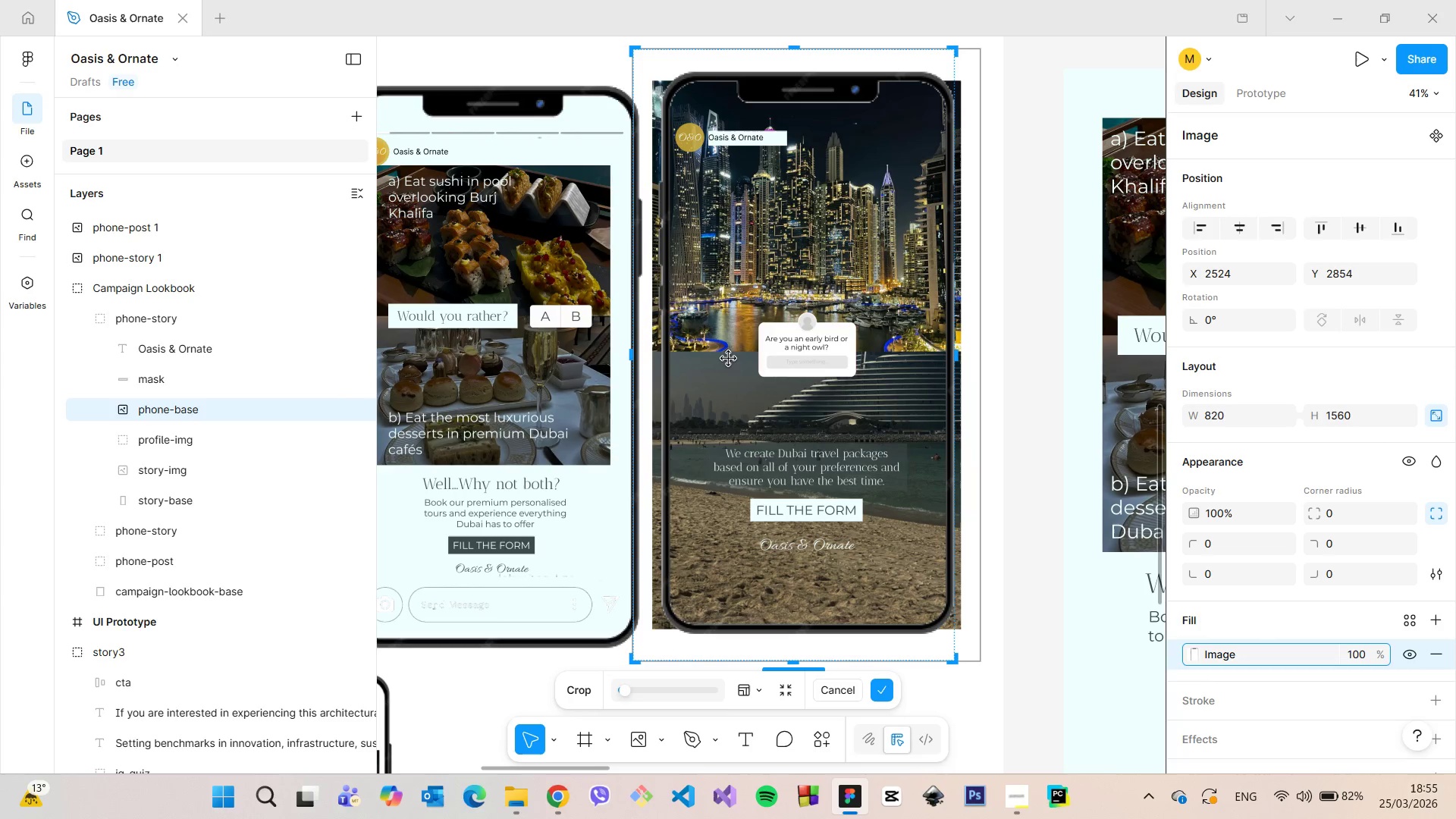 
key(Control+Z)
 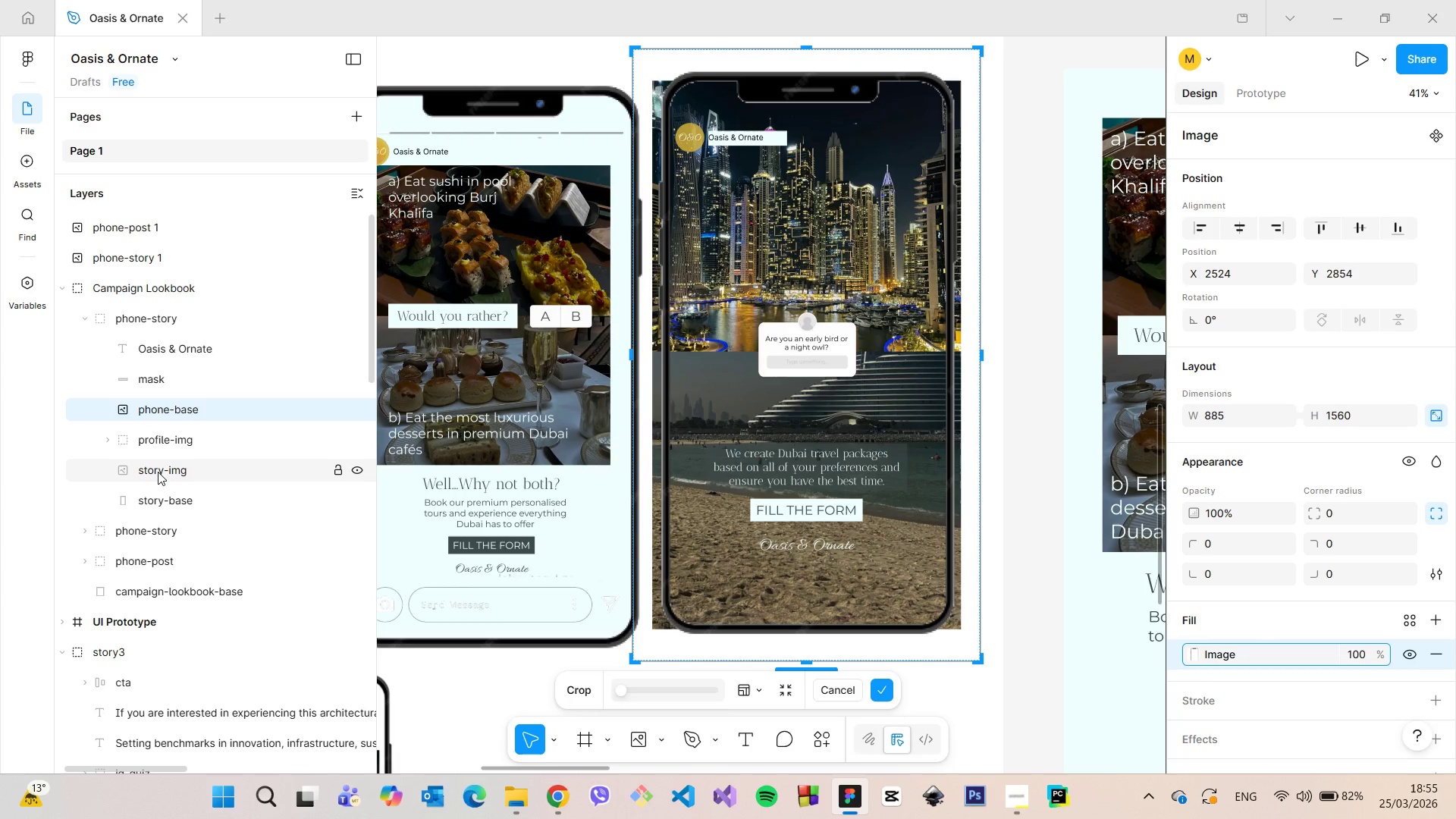 
left_click([160, 475])
 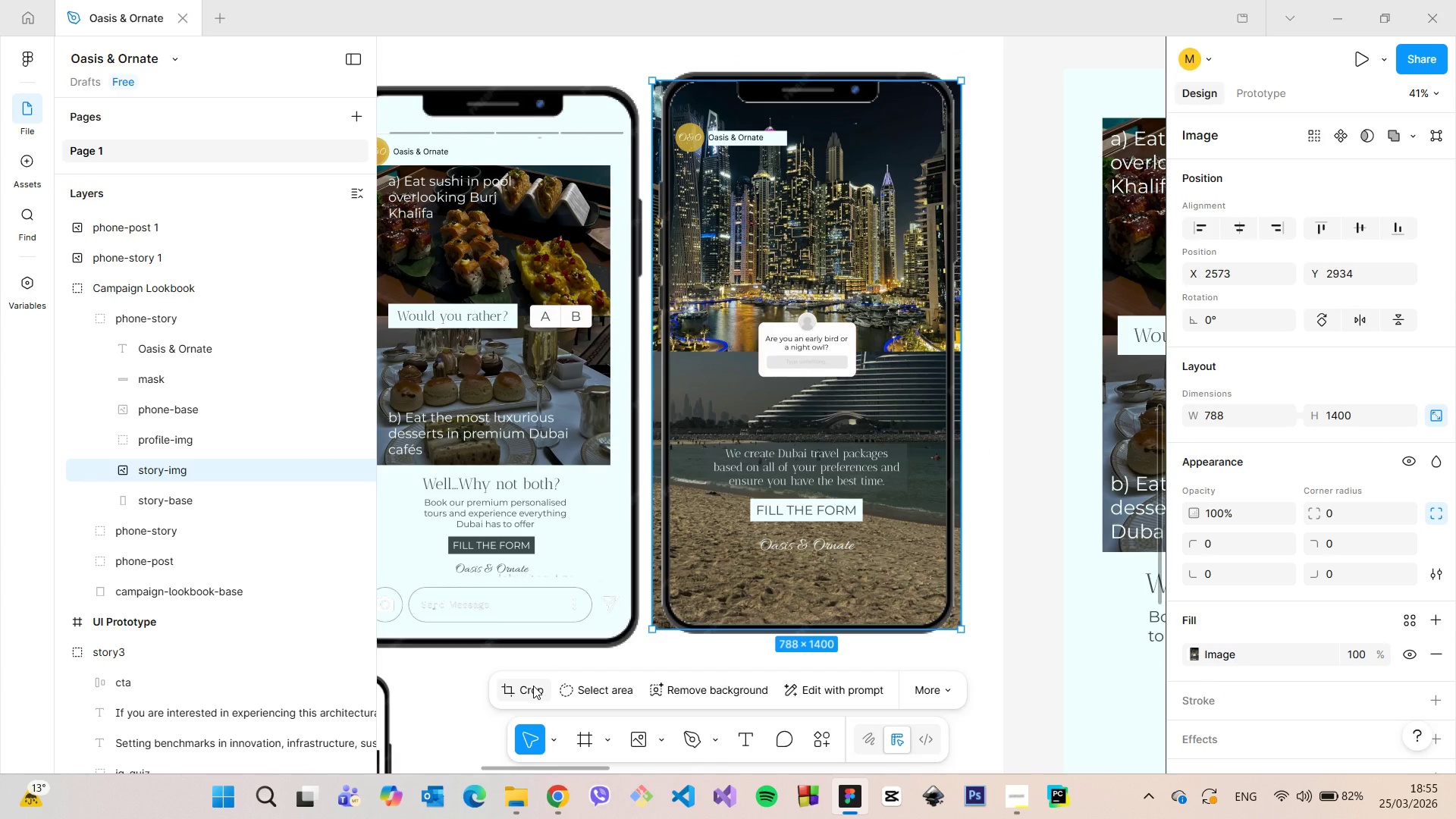 
left_click([533, 686])
 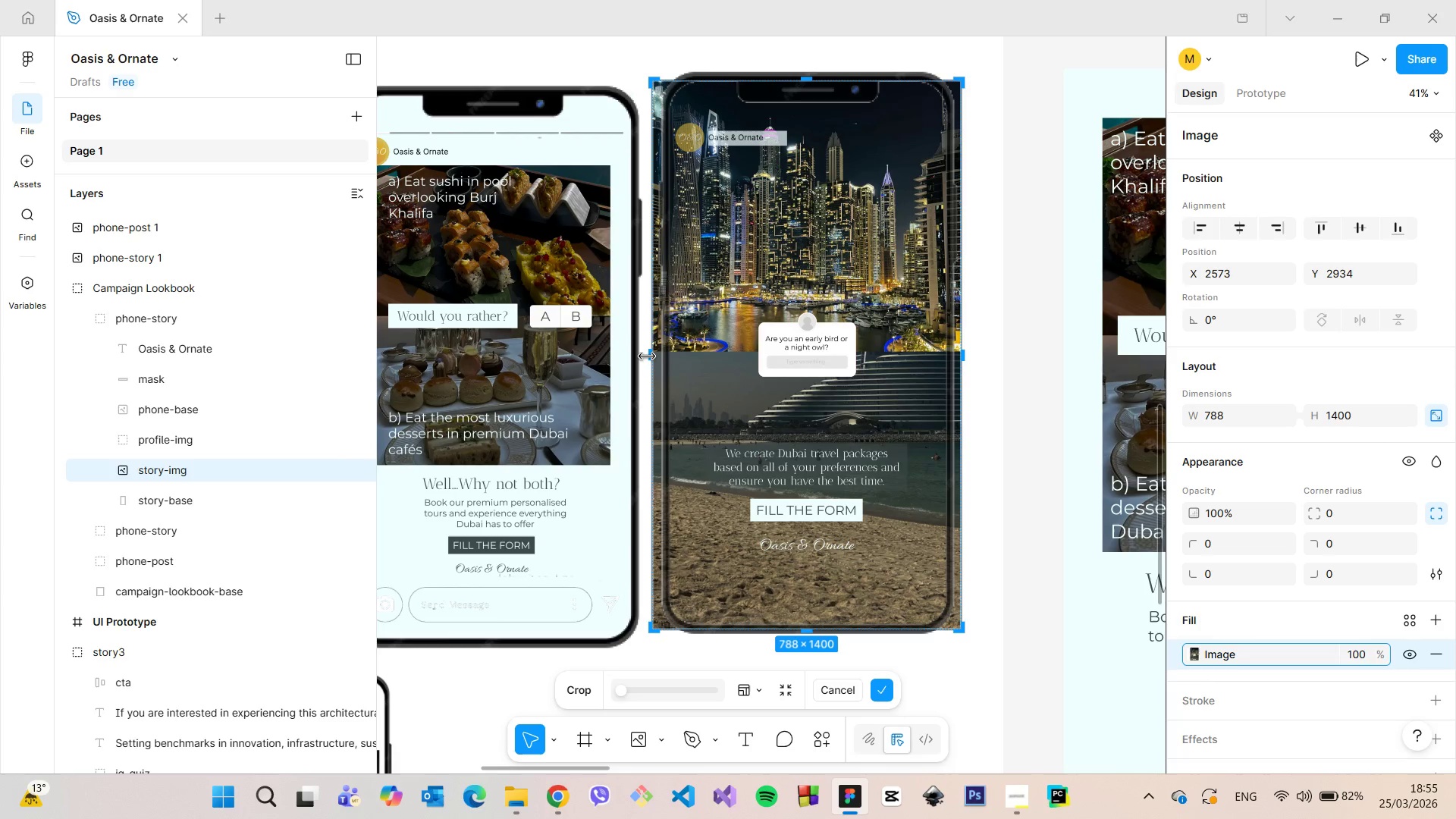 
left_click_drag(start_coordinate=[648, 356], to_coordinate=[662, 356])
 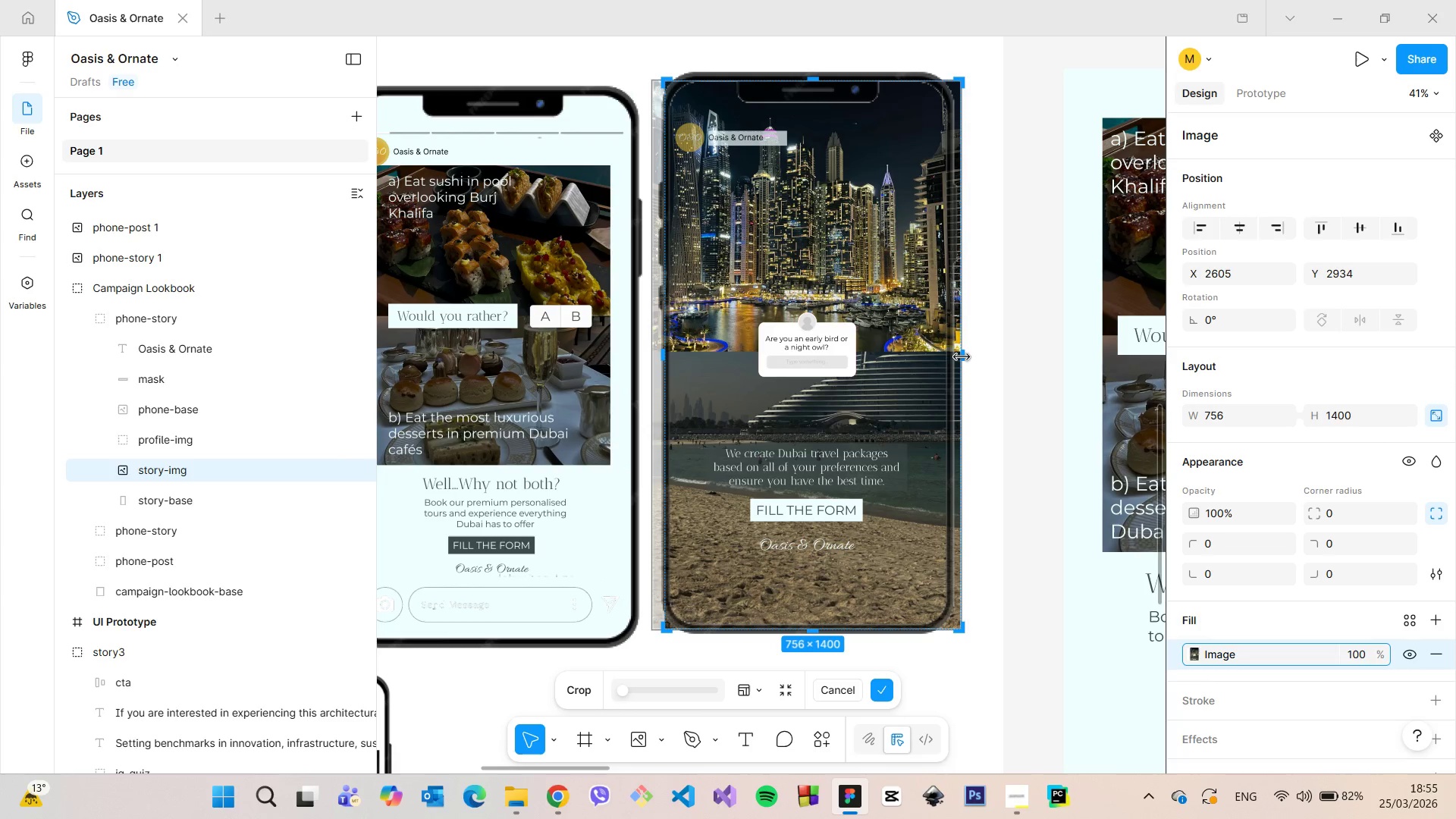 
left_click_drag(start_coordinate=[962, 357], to_coordinate=[953, 357])
 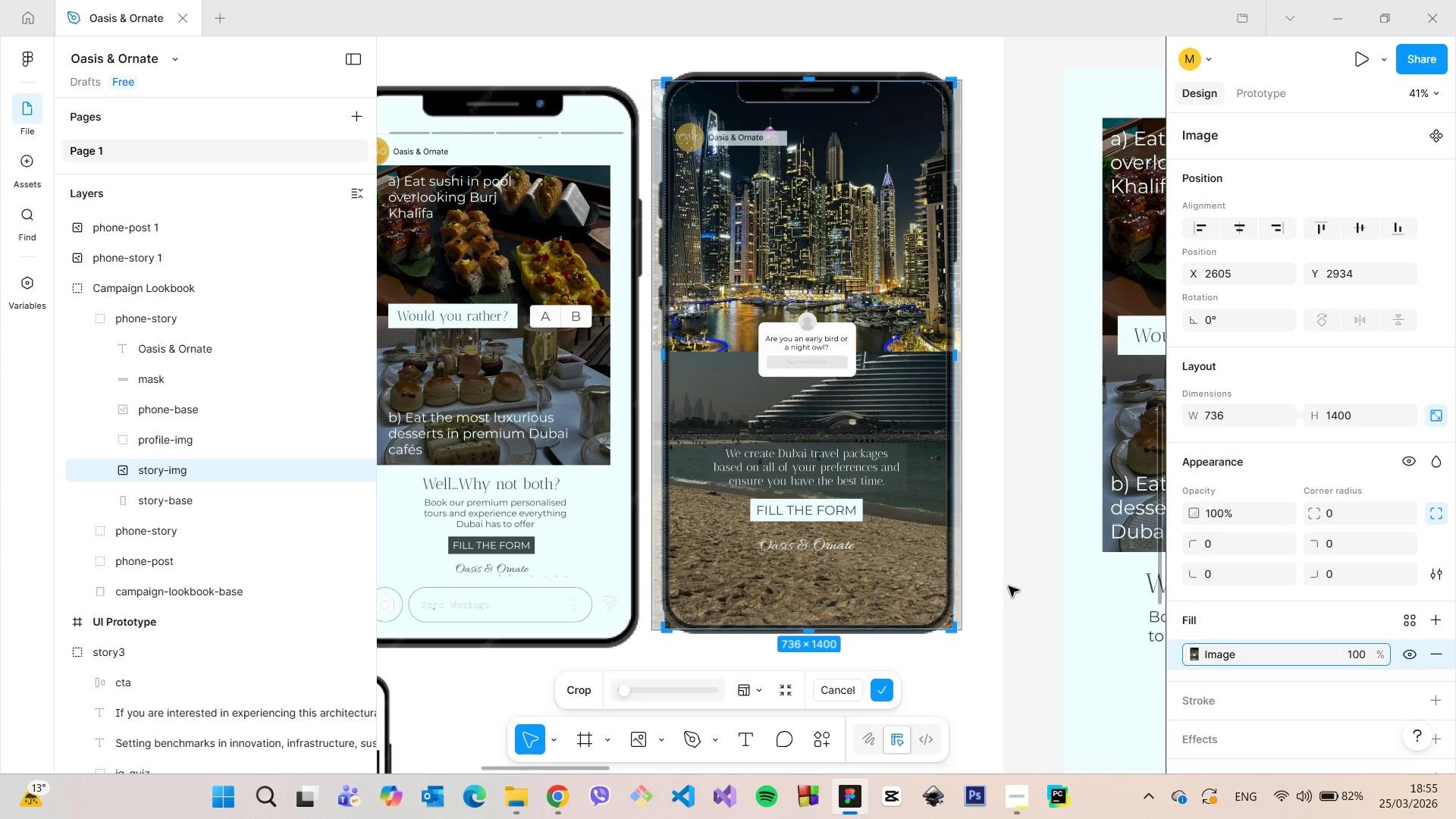 
left_click([1009, 586])
 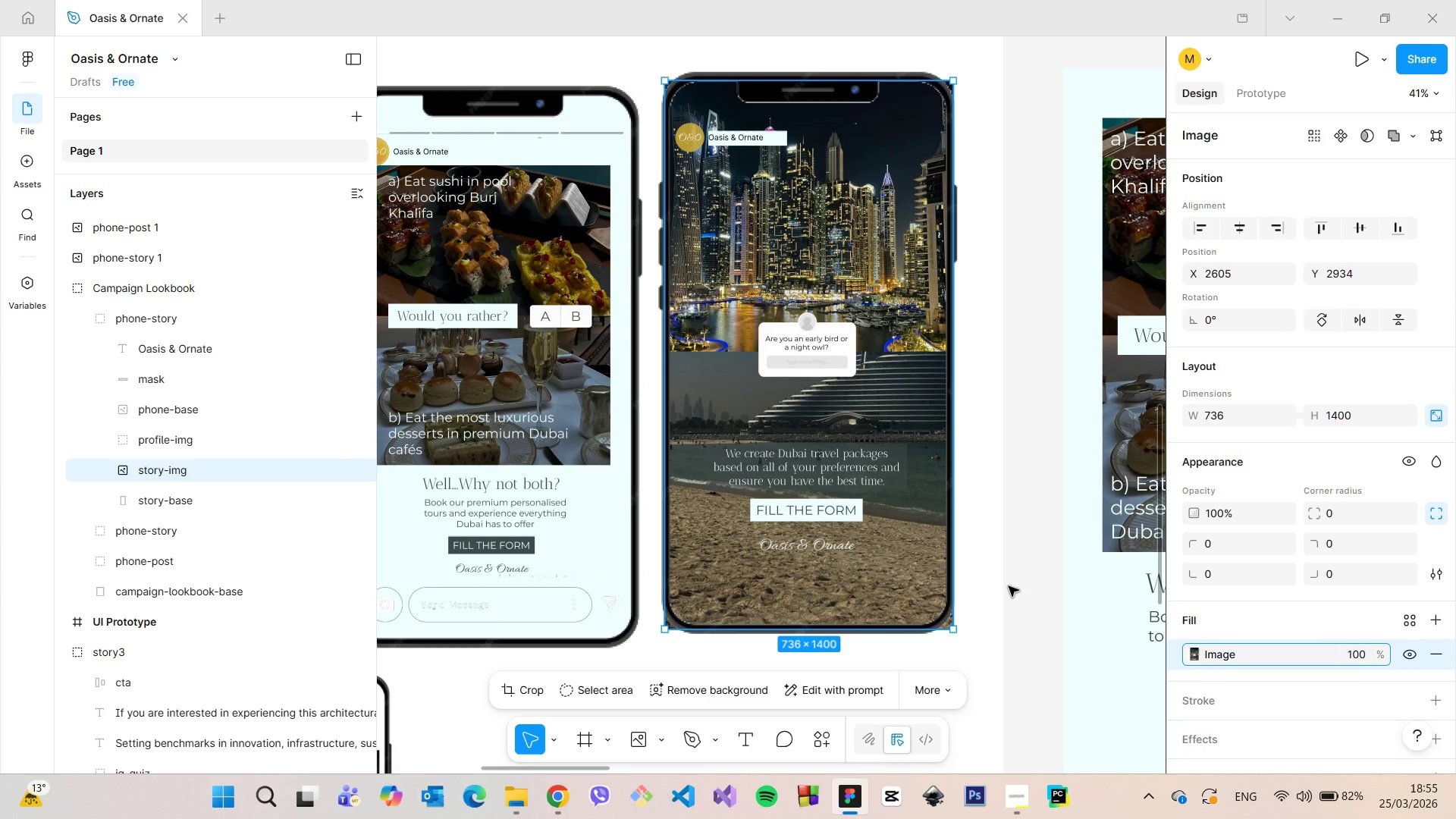 
left_click([1009, 586])
 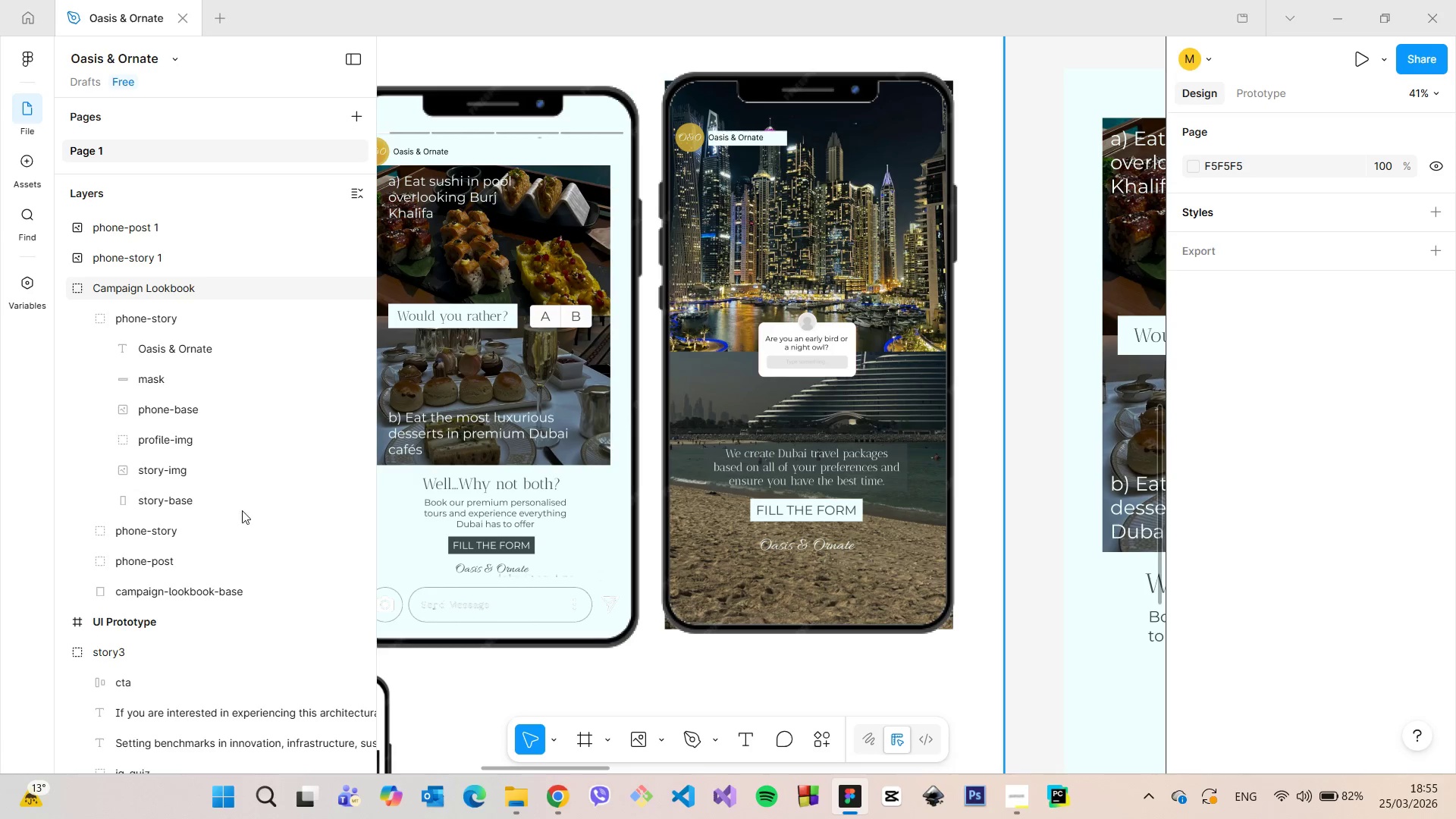 
left_click([190, 472])
 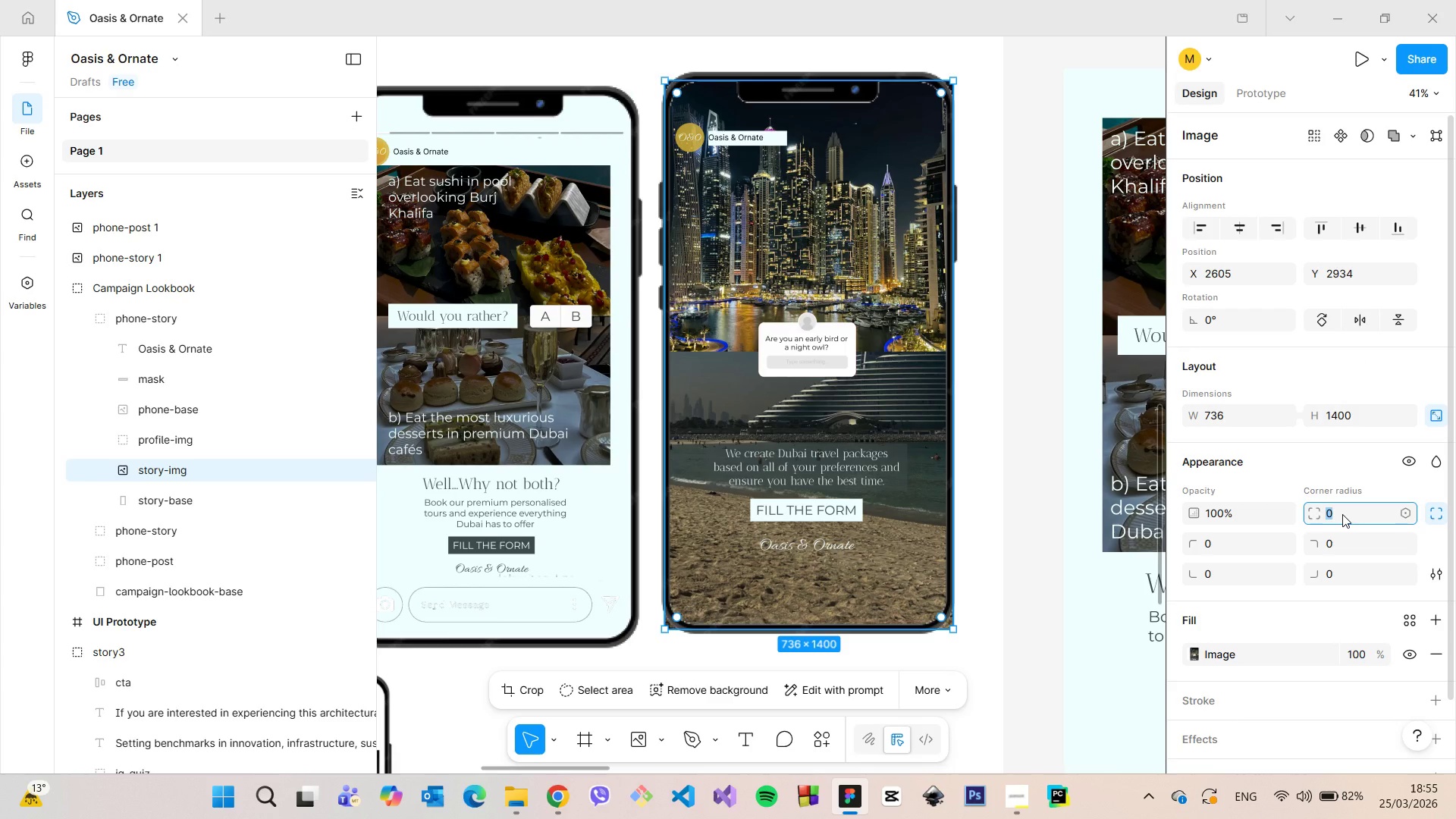 
type(30)
 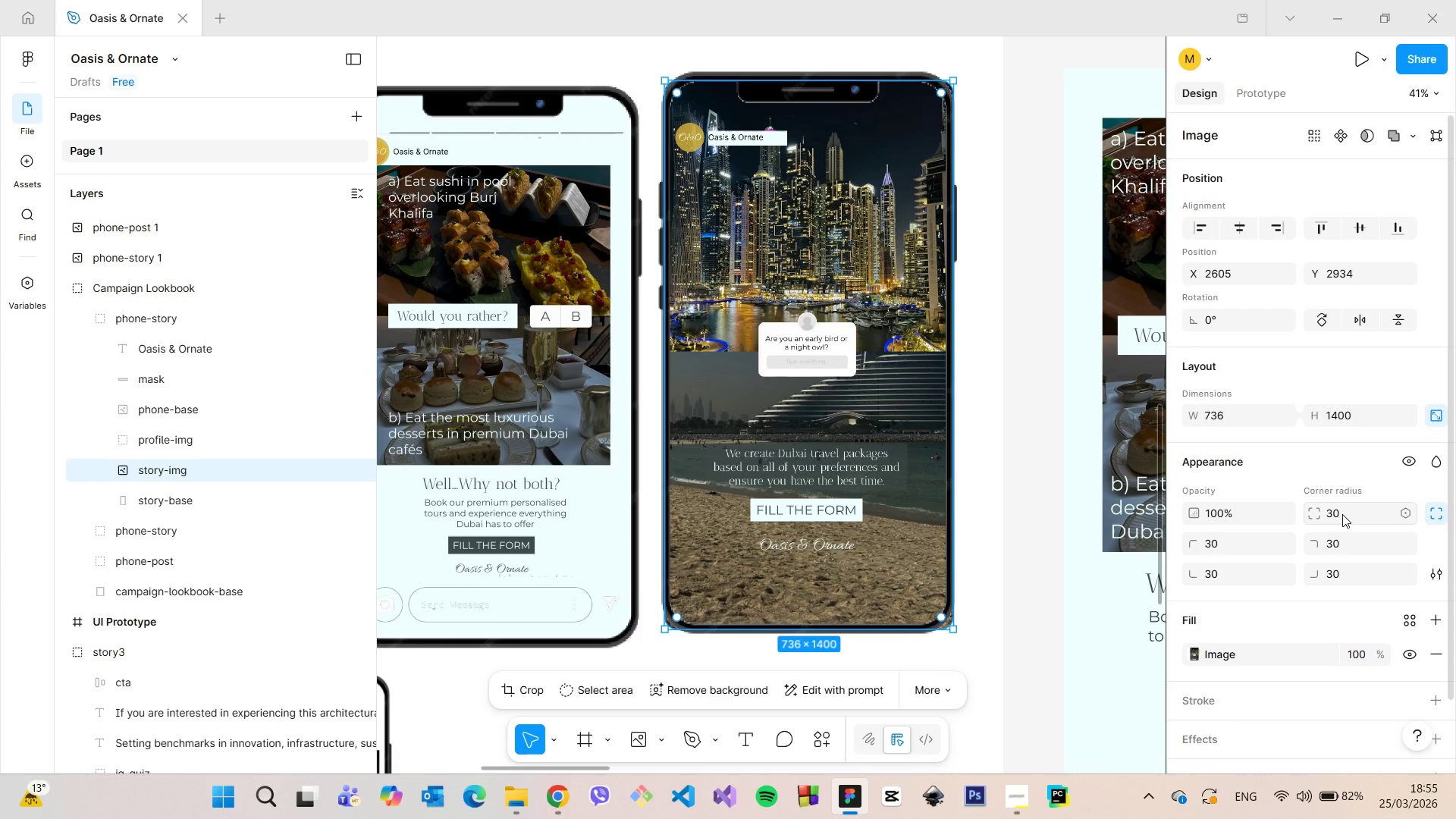 
key(Enter)
 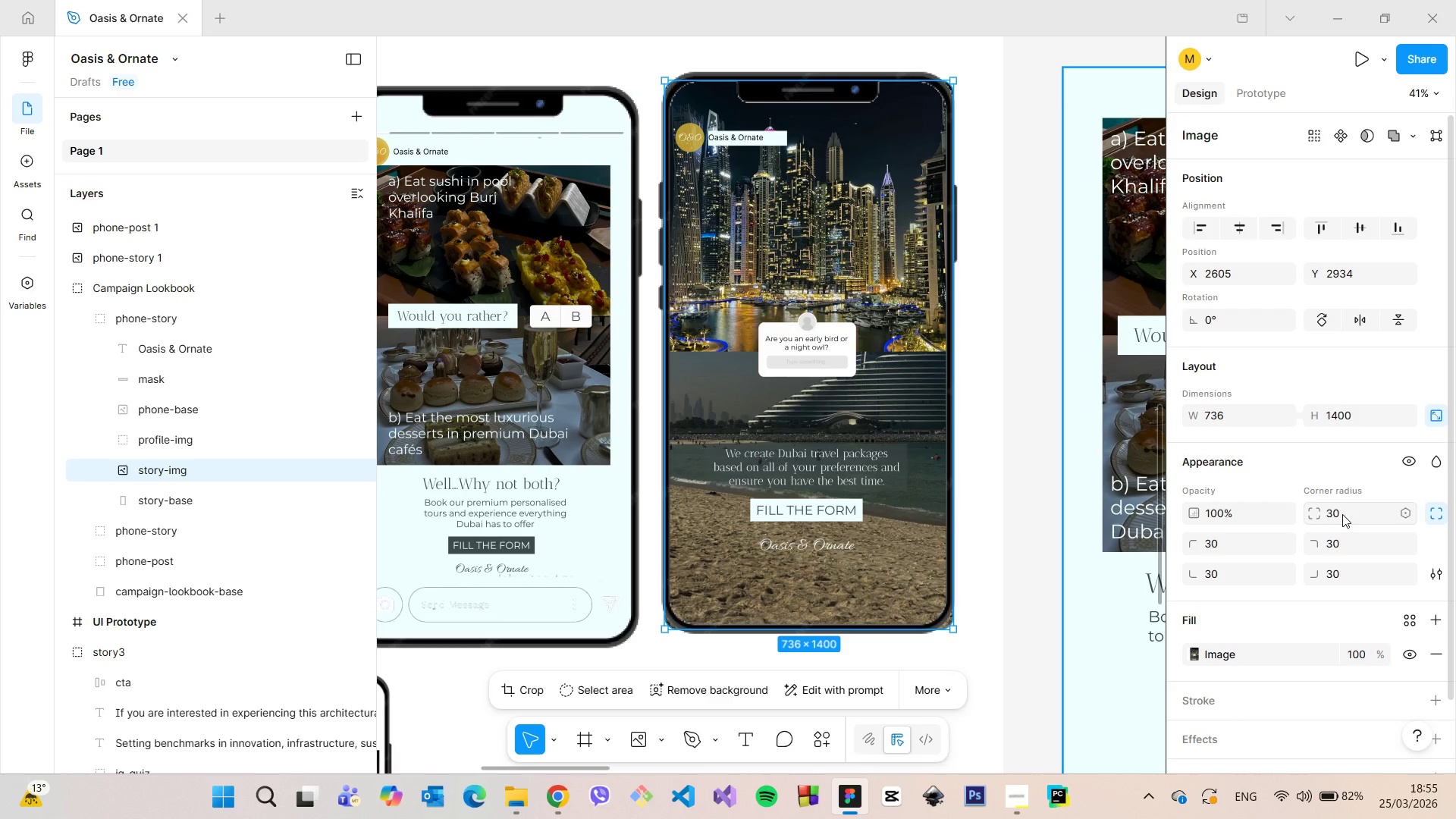 
left_click([1342, 514])
 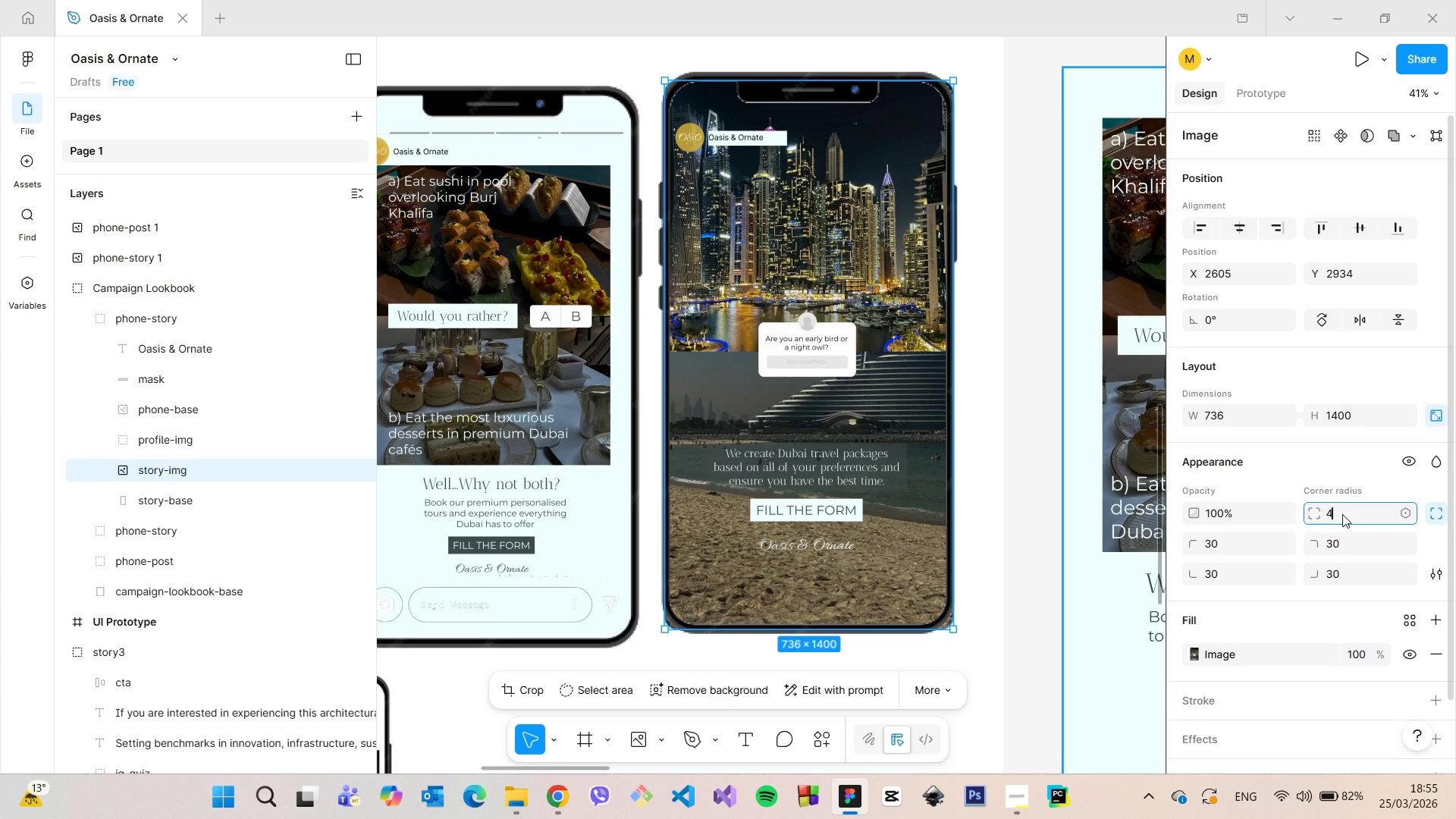 
type(40)
 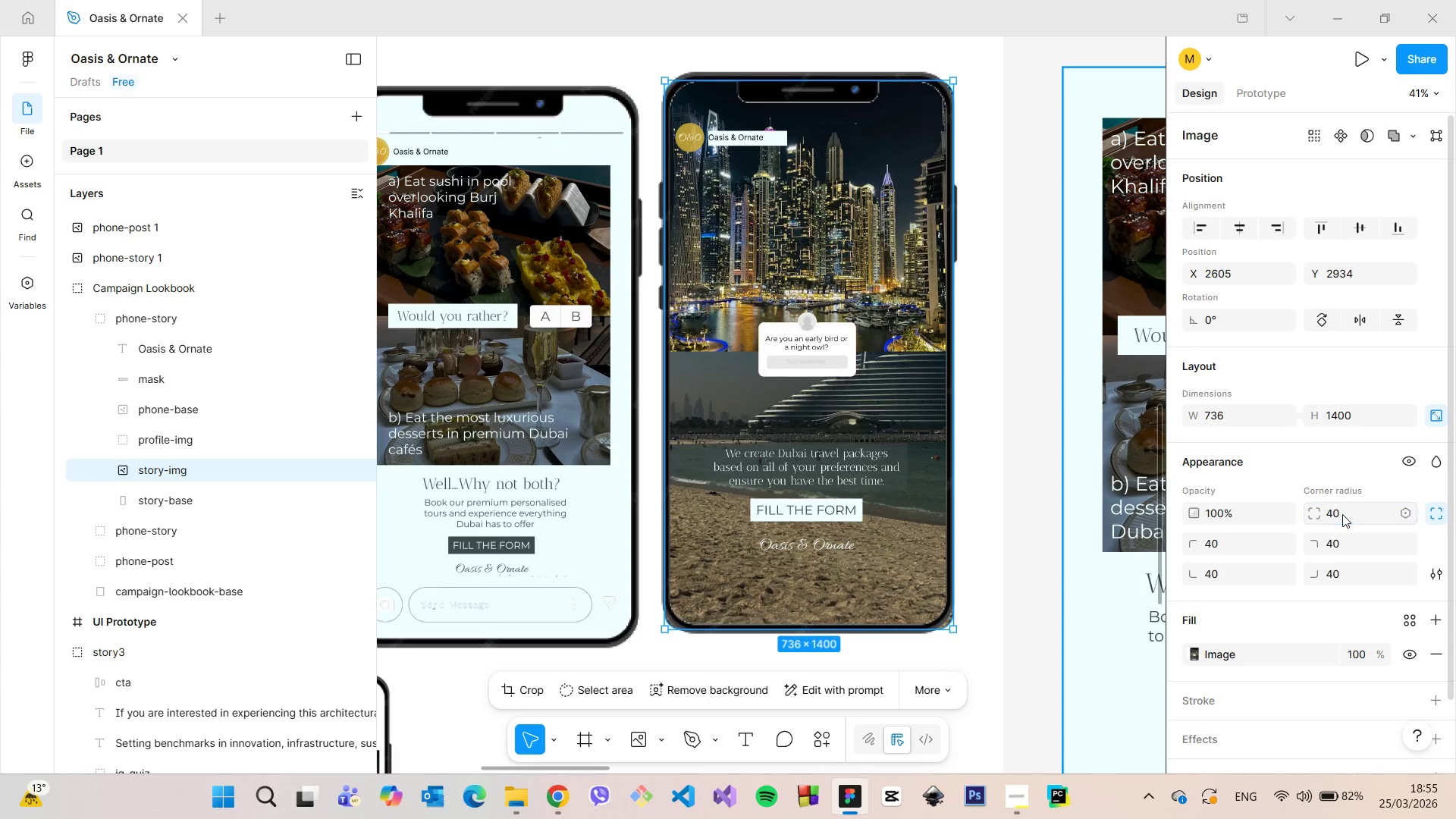 
key(Enter)
 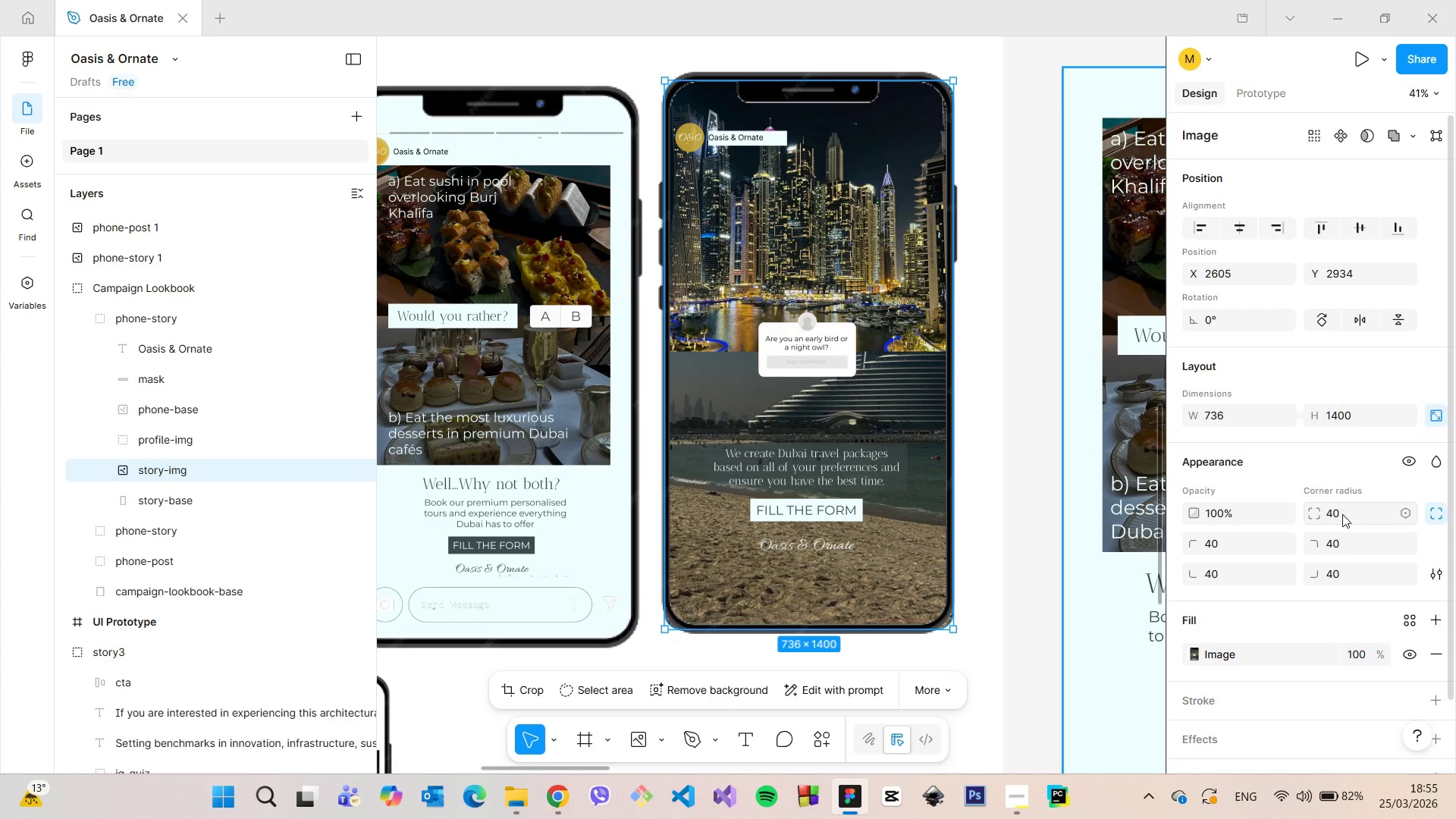 
left_click([1342, 514])
 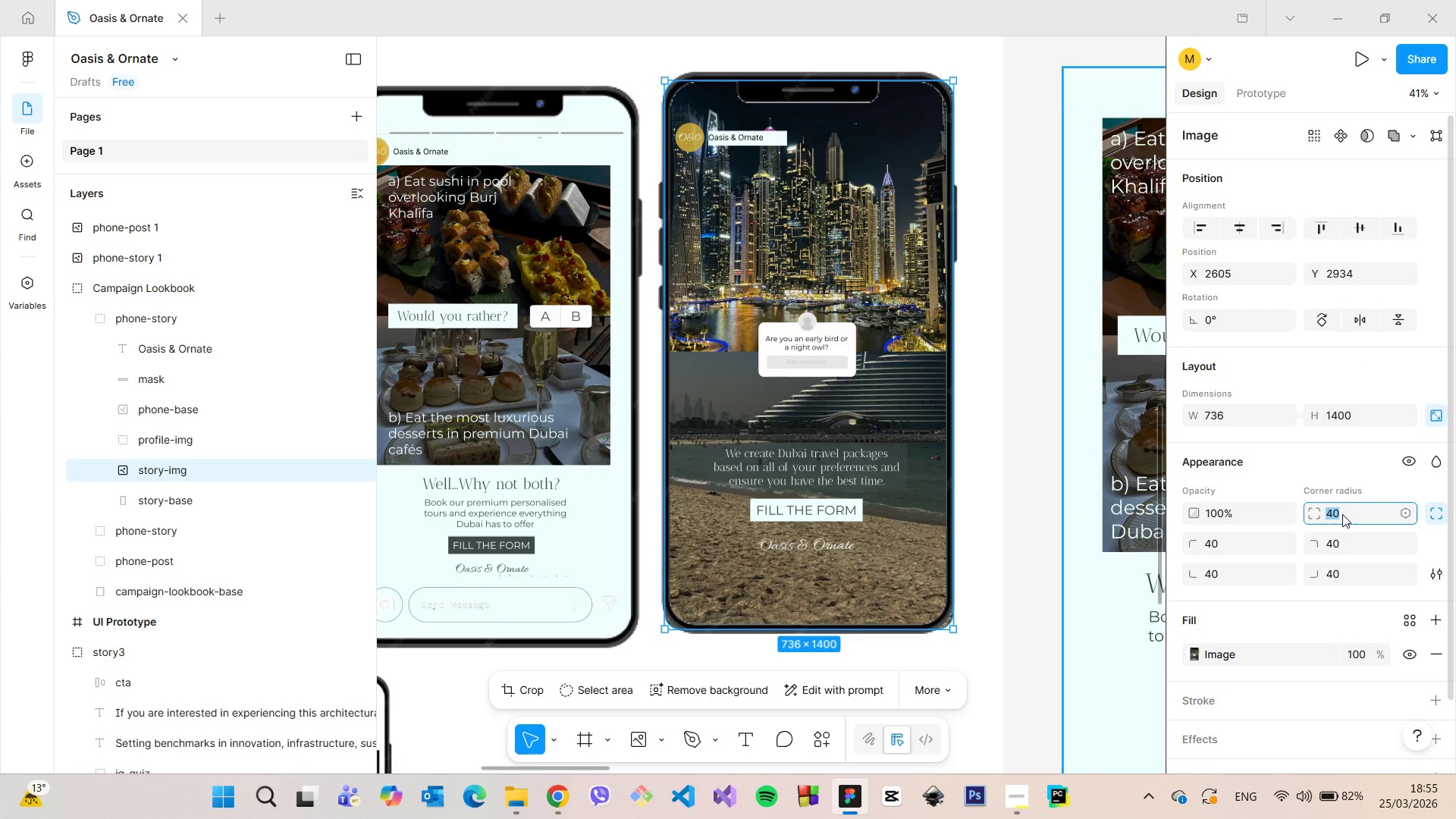 
type(50)
 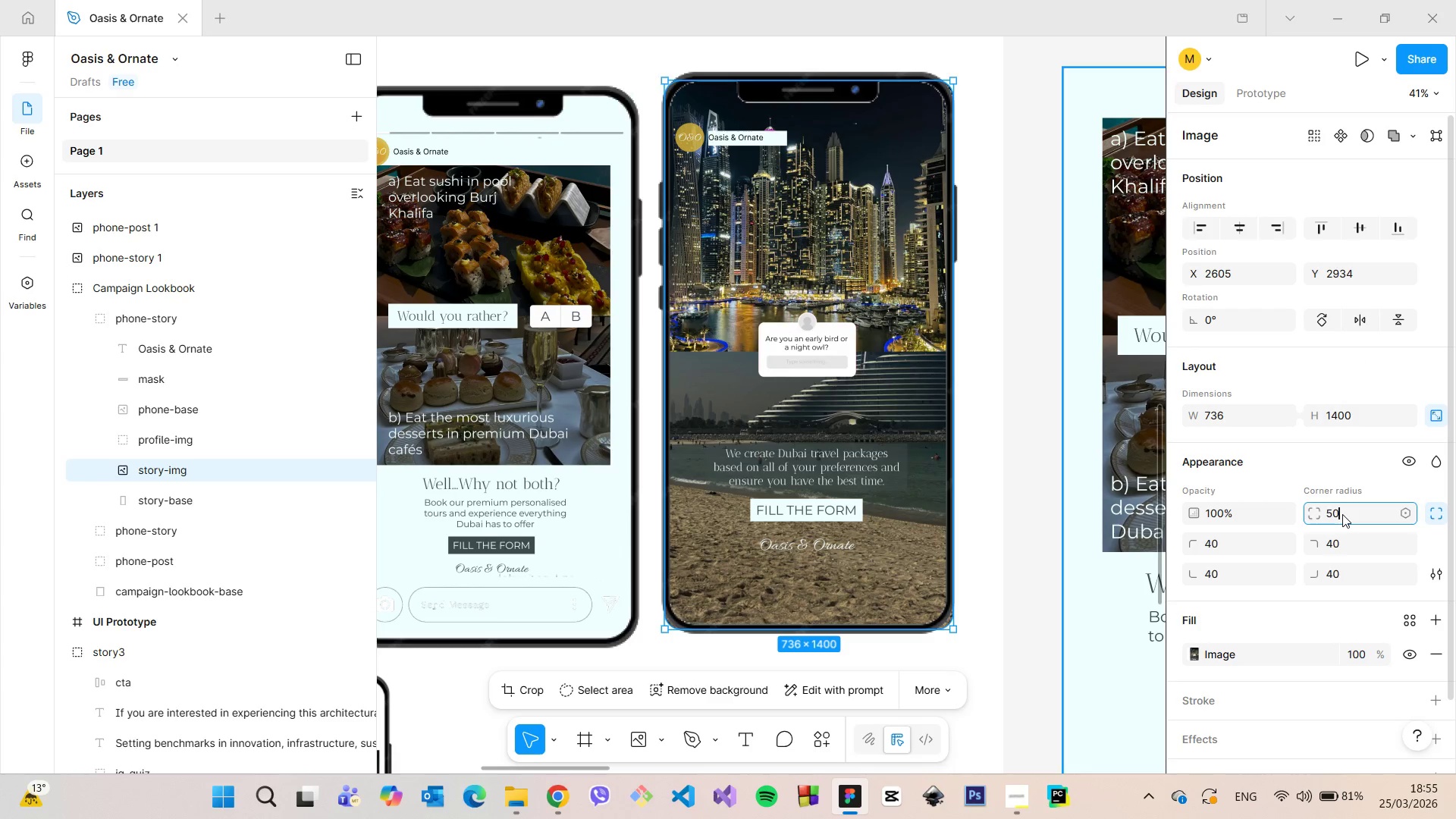 
key(Enter)
 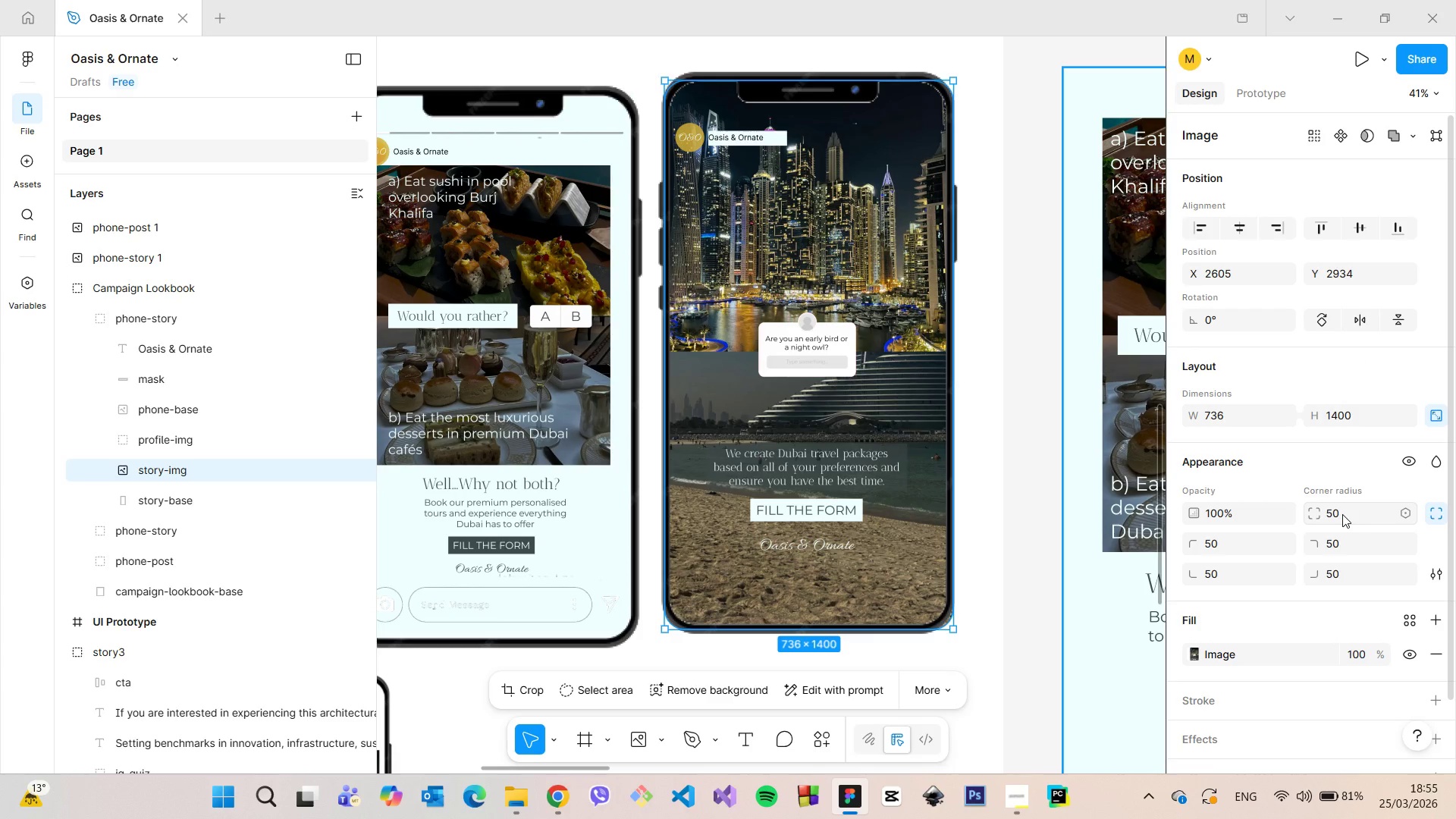 
left_click([1342, 514])
 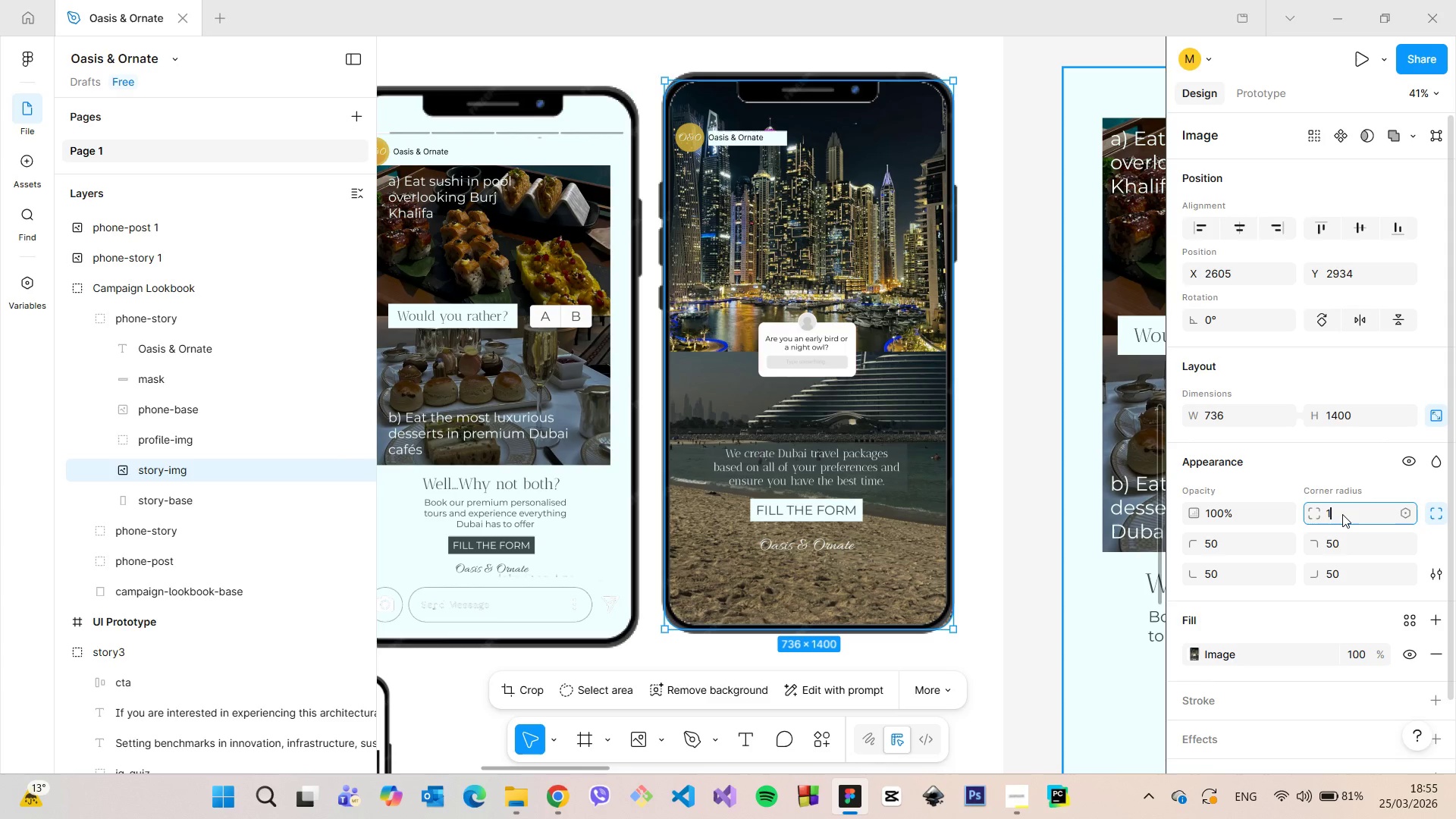 
type(100)
 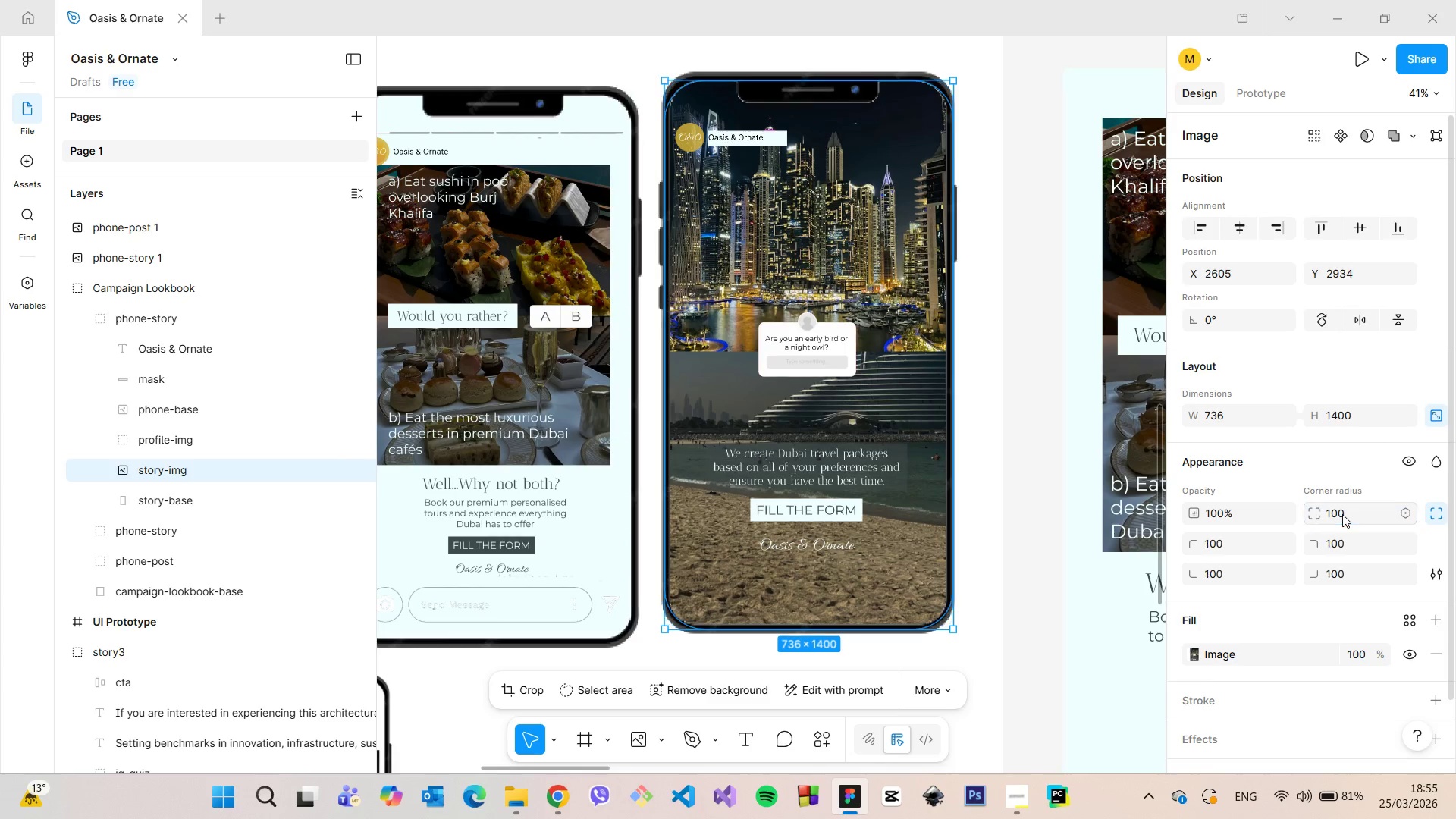 
key(Enter)
 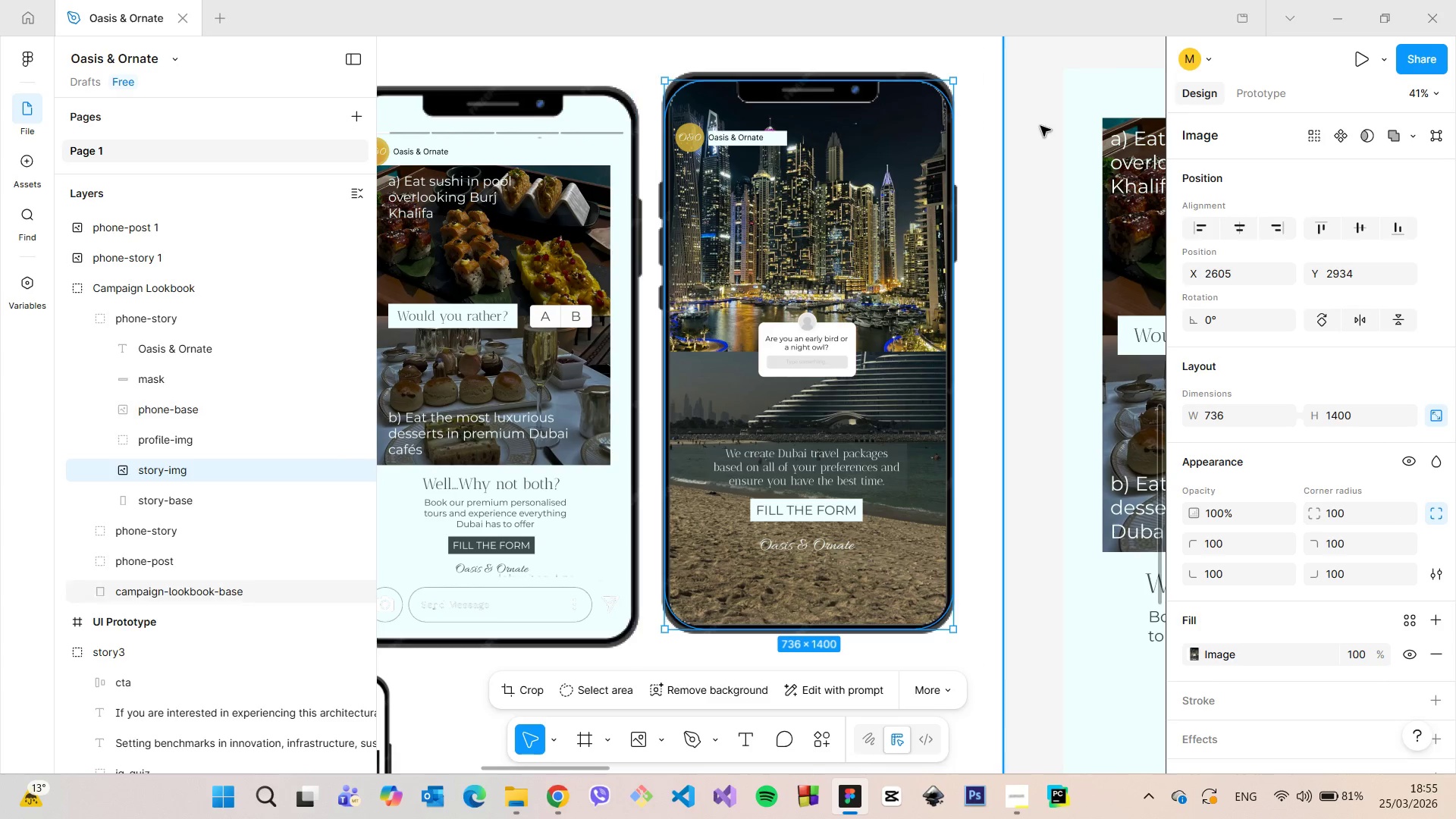 
left_click([1040, 125])
 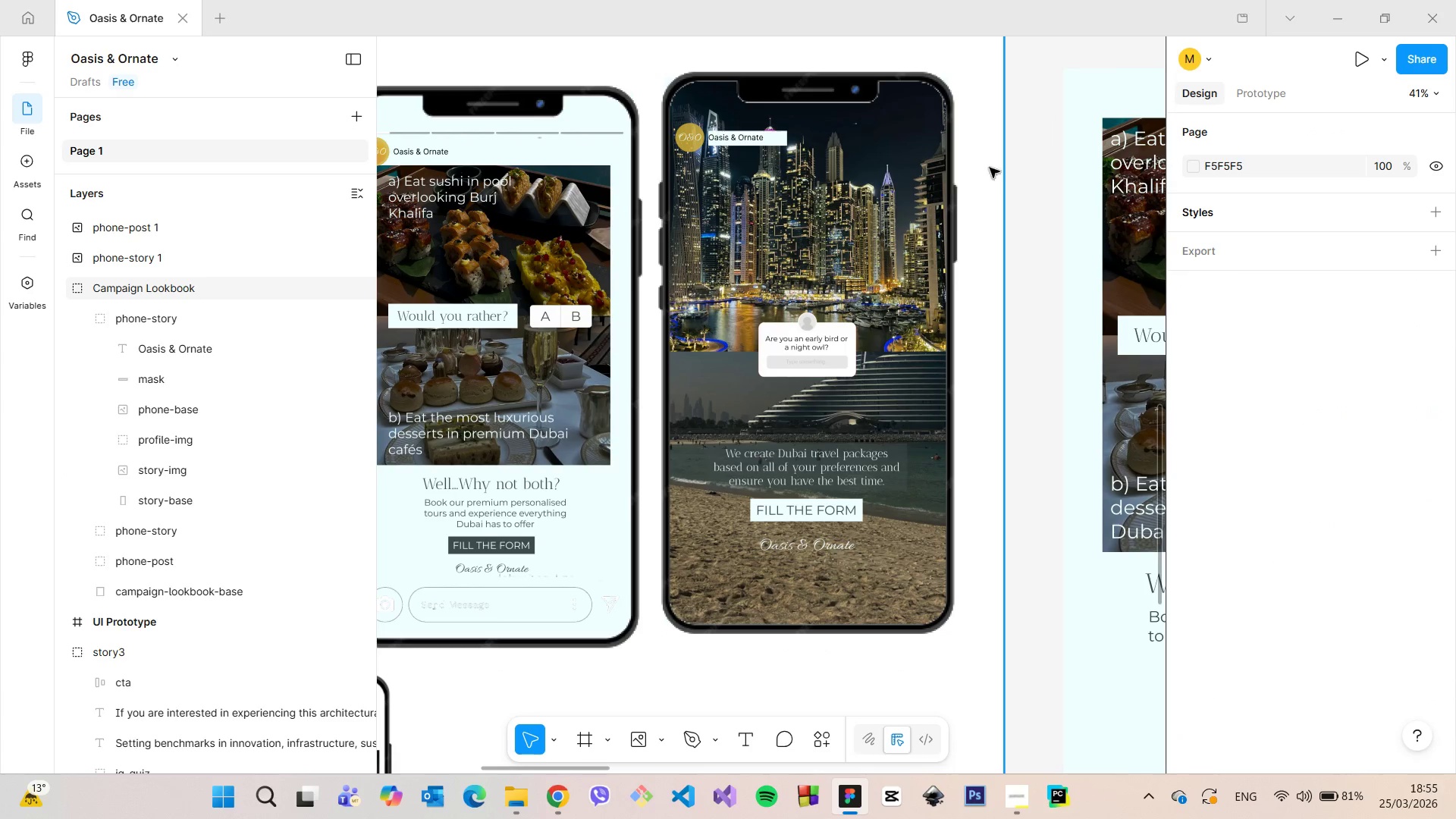 
scroll: coordinate [1058, 161], scroll_direction: down, amount: 2.0
 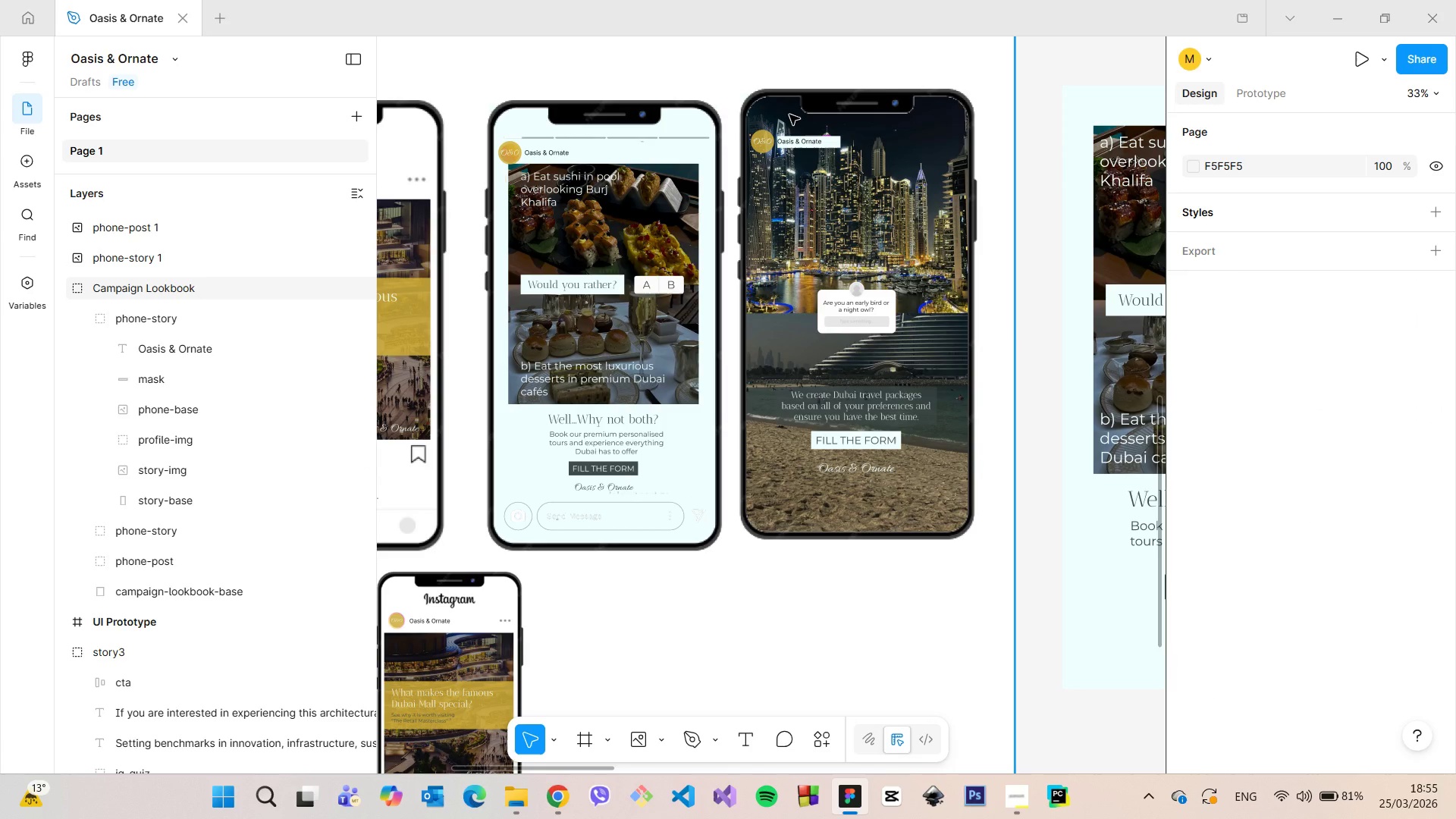 
scroll: coordinate [801, 125], scroll_direction: up, amount: 14.0
 